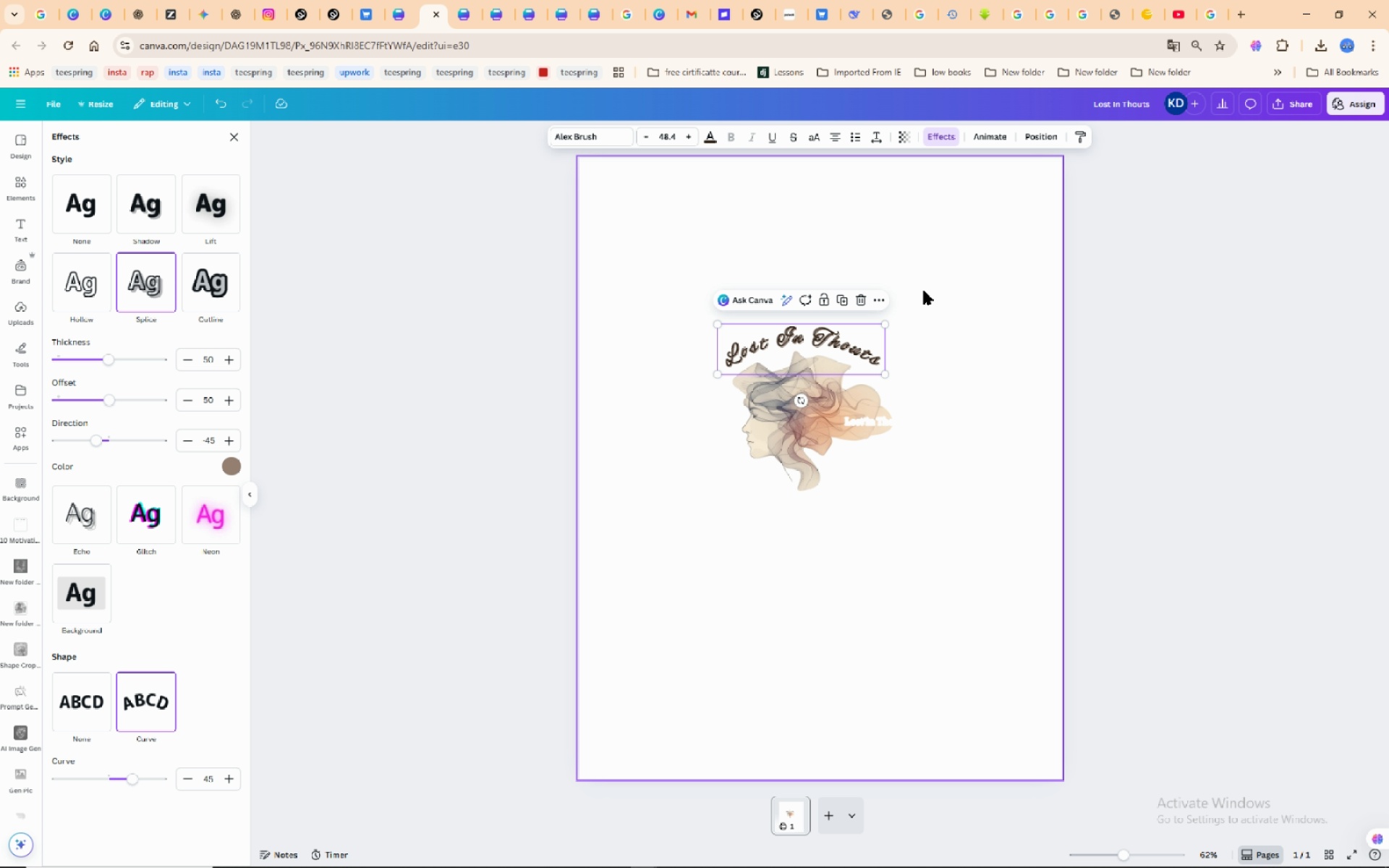 
left_click([924, 291])
 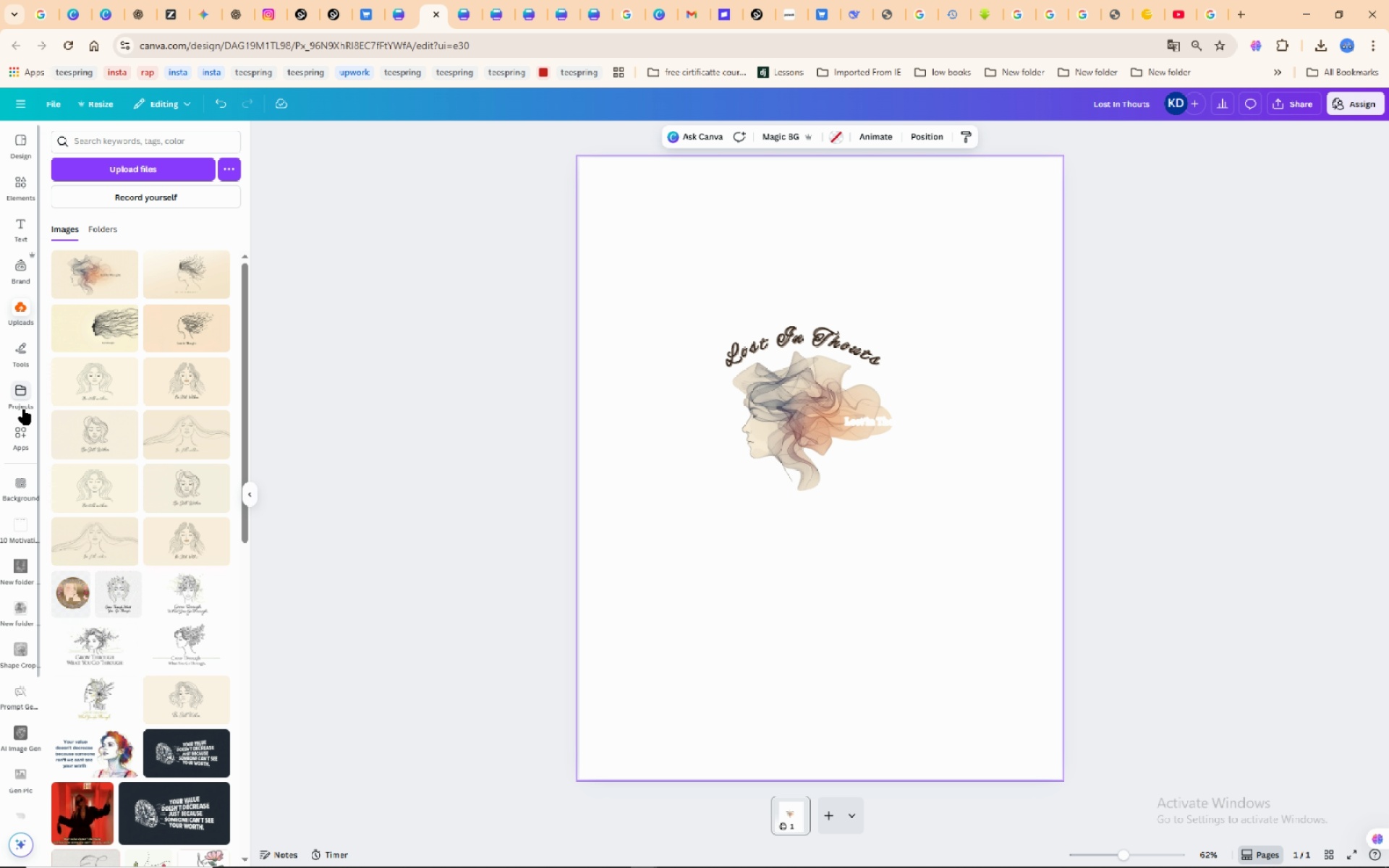 
left_click([22, 349])
 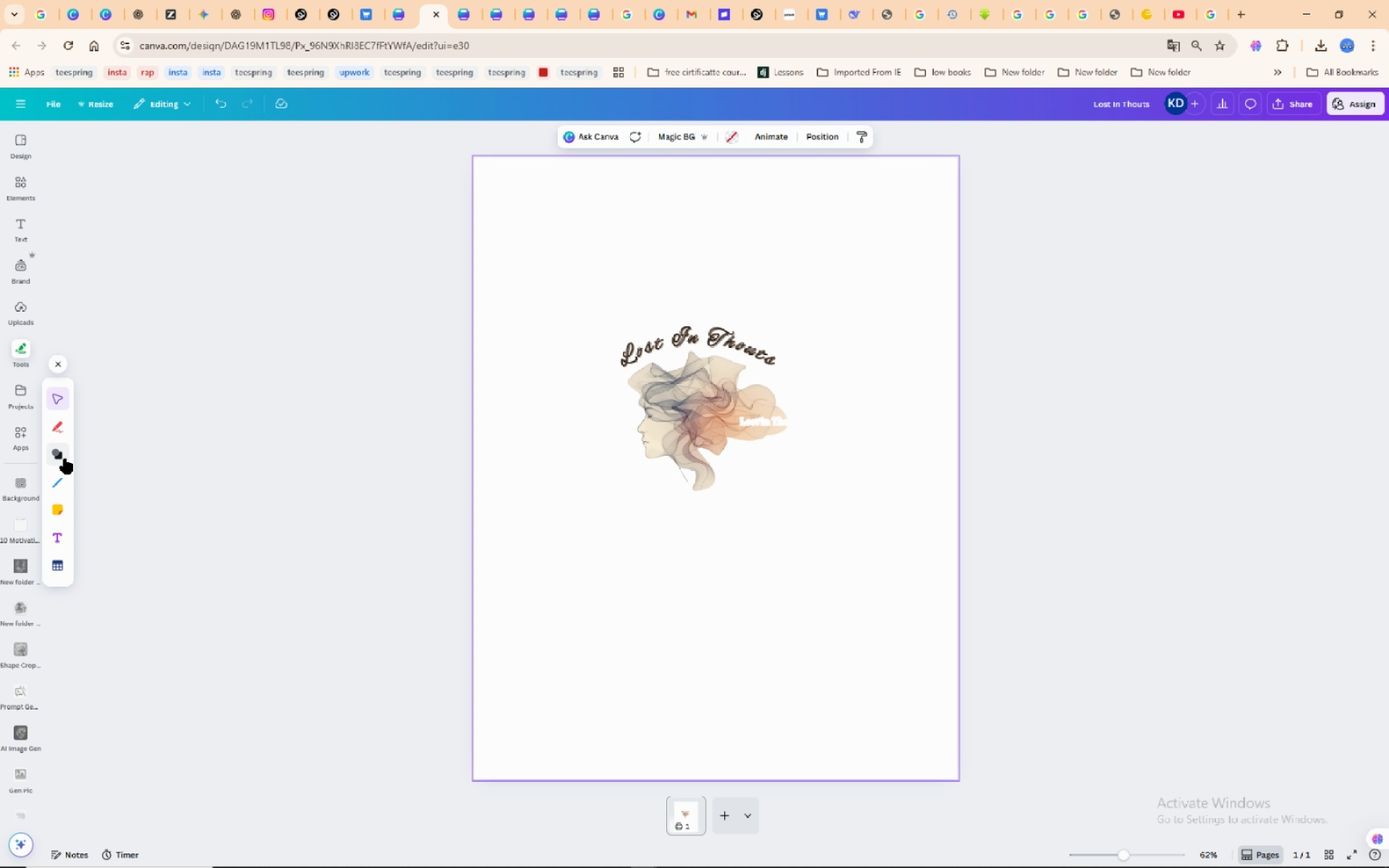 
left_click([59, 456])
 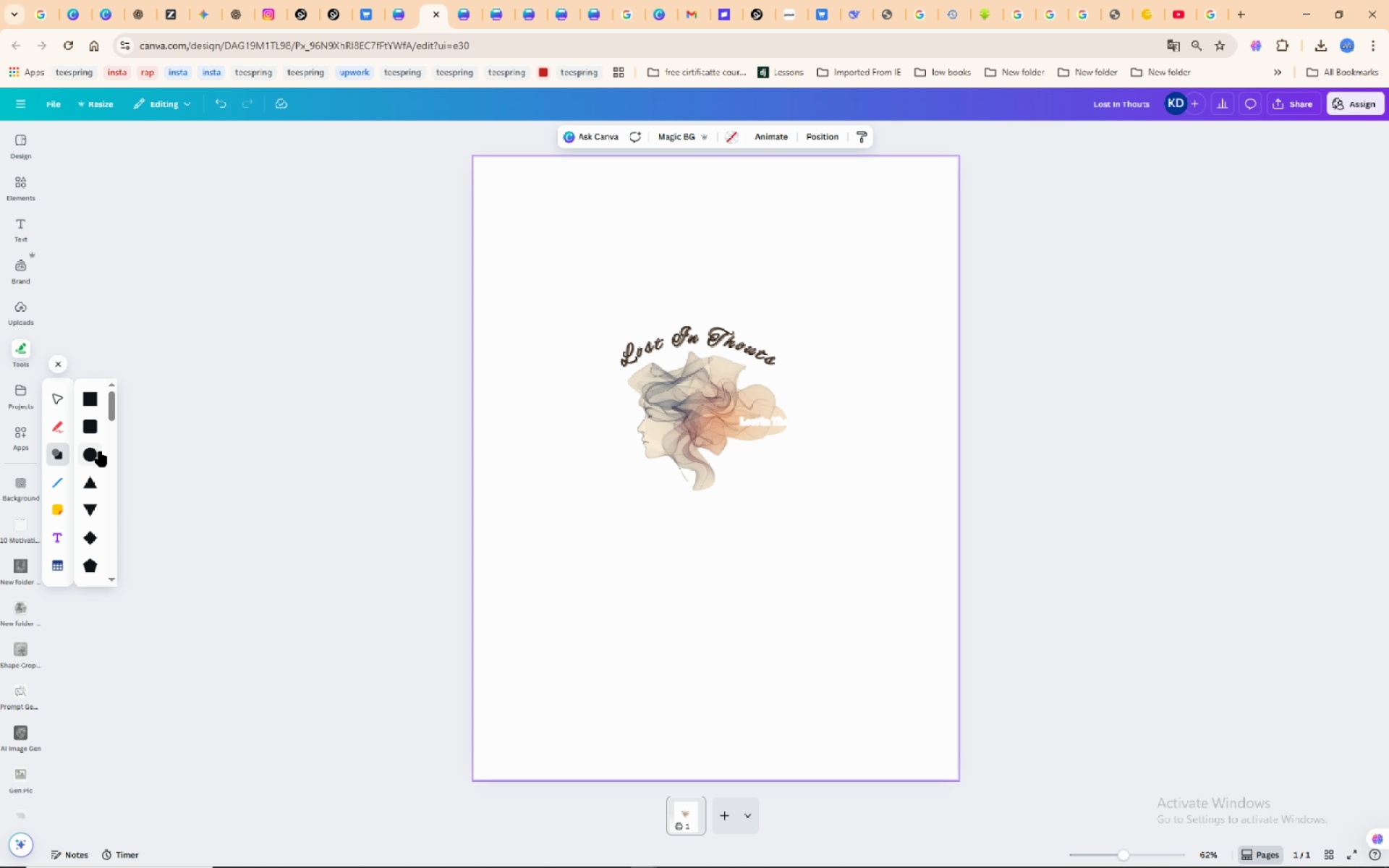 
left_click([100, 453])
 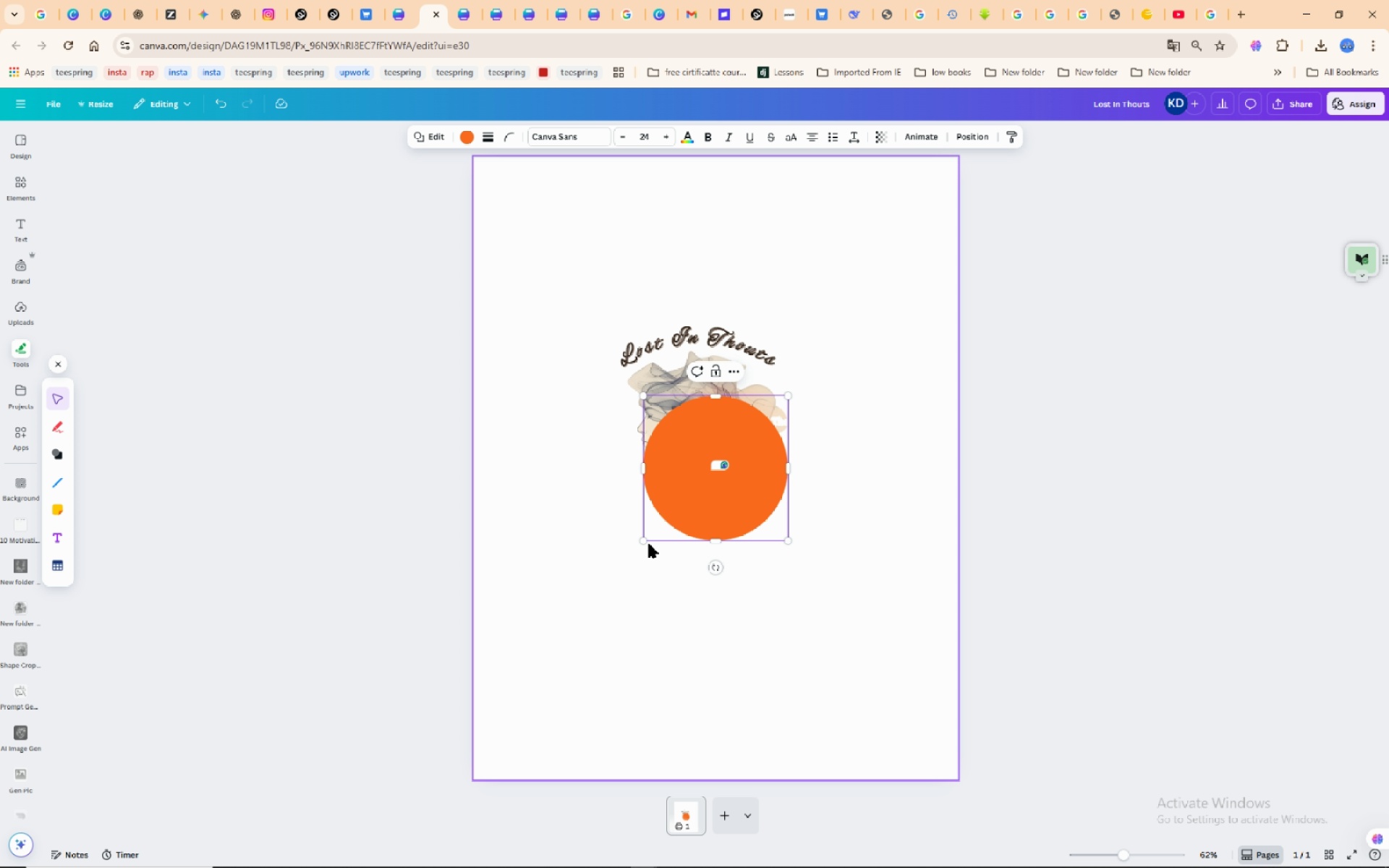 
left_click_drag(start_coordinate=[645, 540], to_coordinate=[540, 612])
 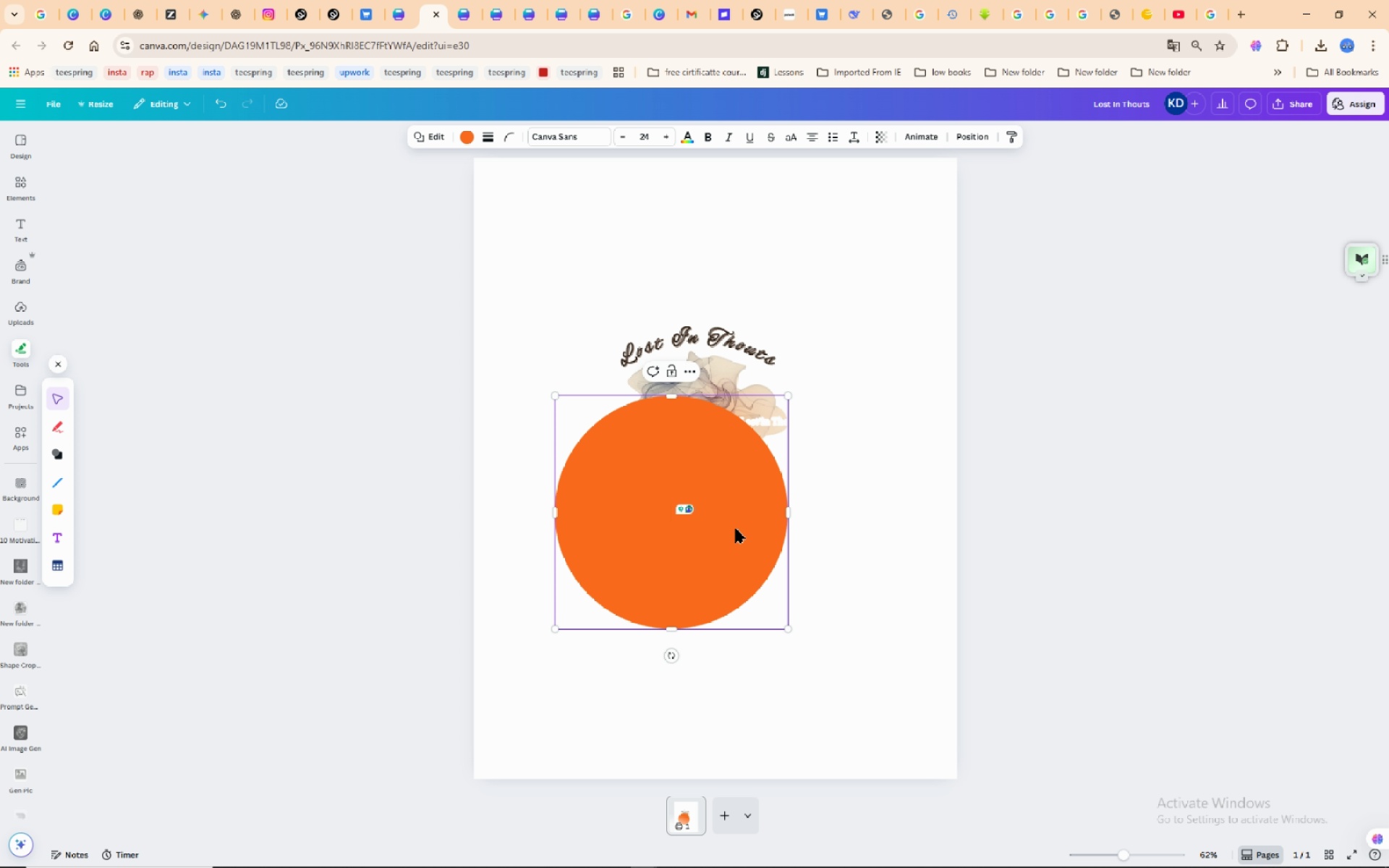 
left_click_drag(start_coordinate=[731, 532], to_coordinate=[755, 443])
 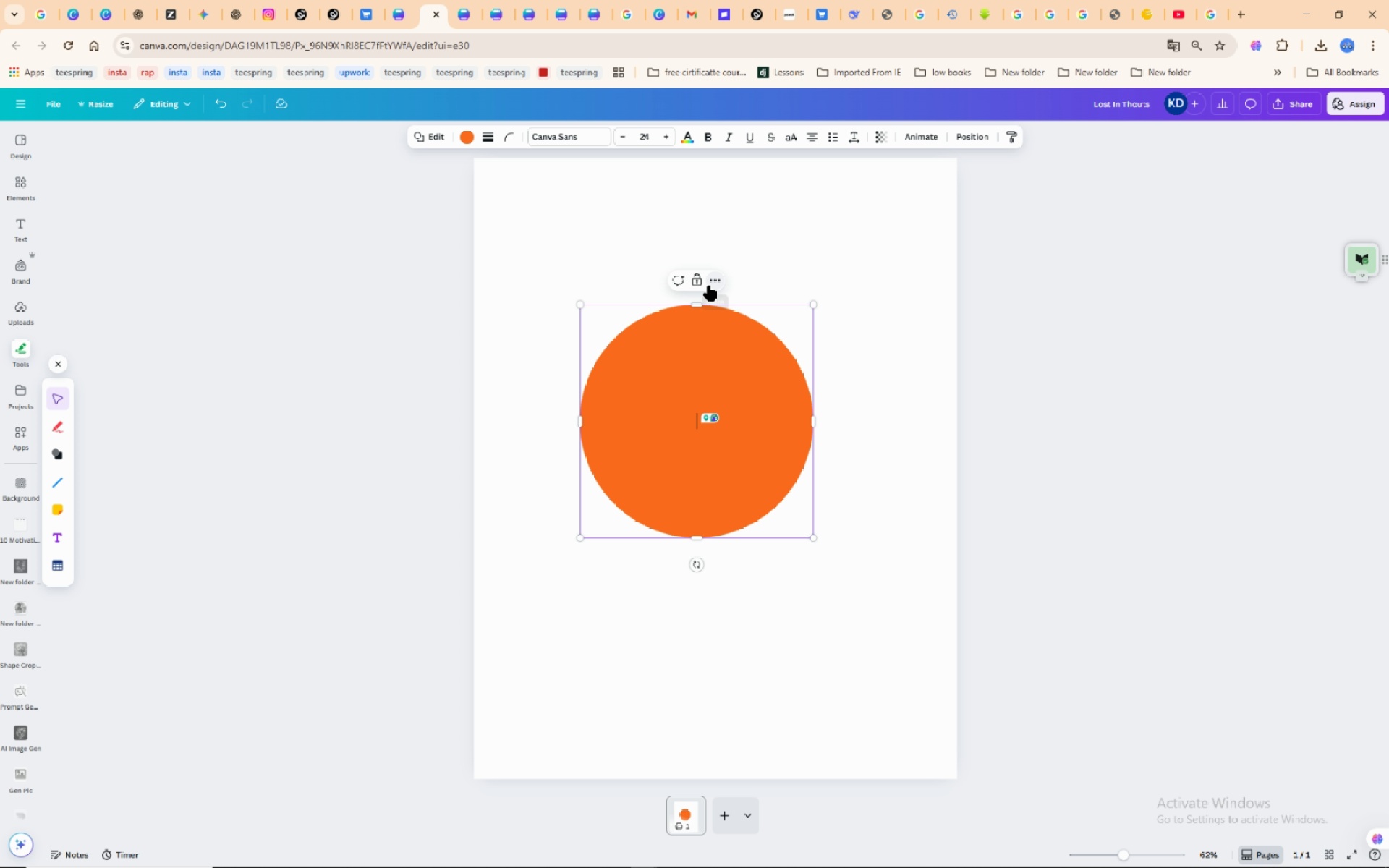 
left_click([717, 281])
 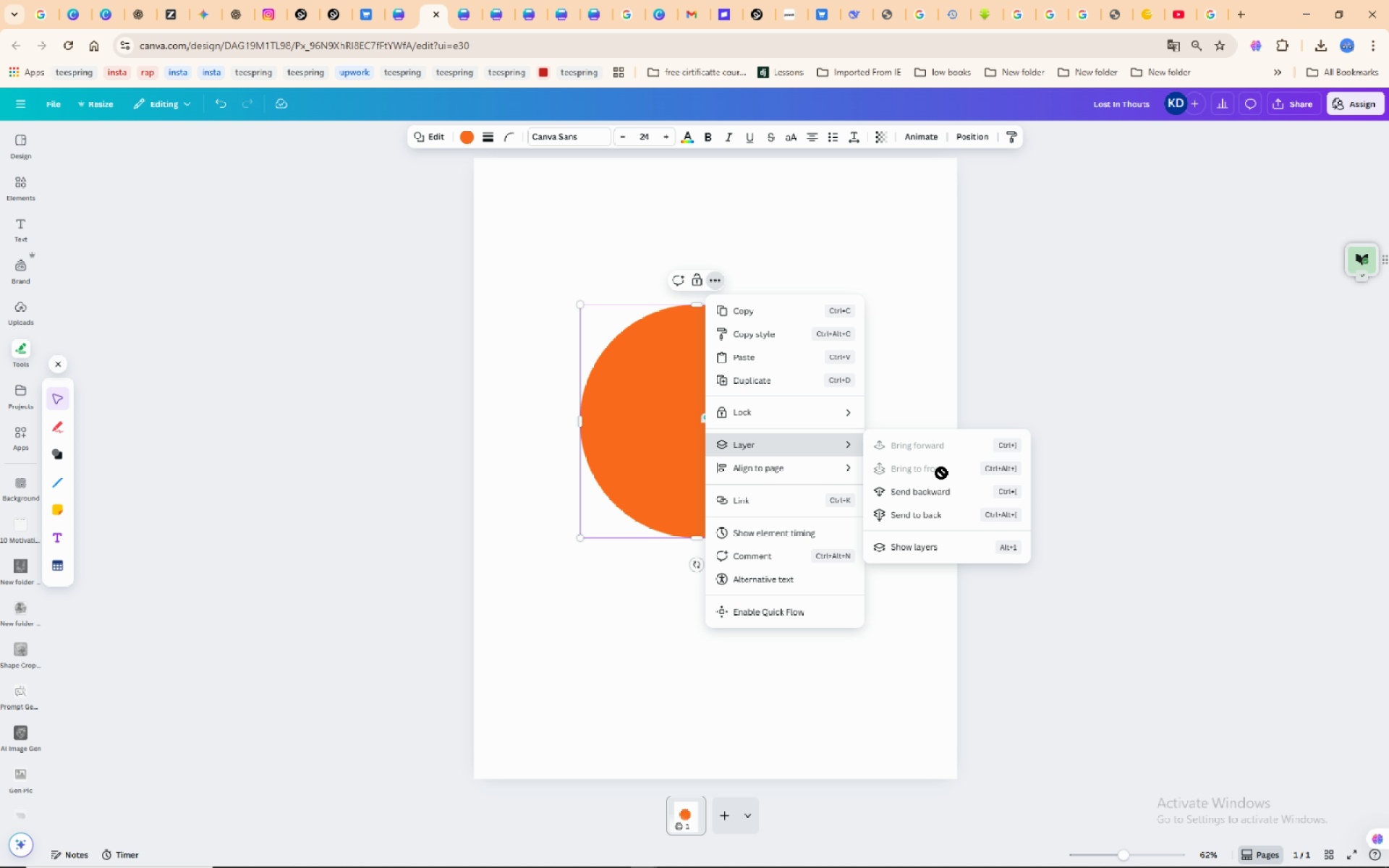 
left_click([953, 488])
 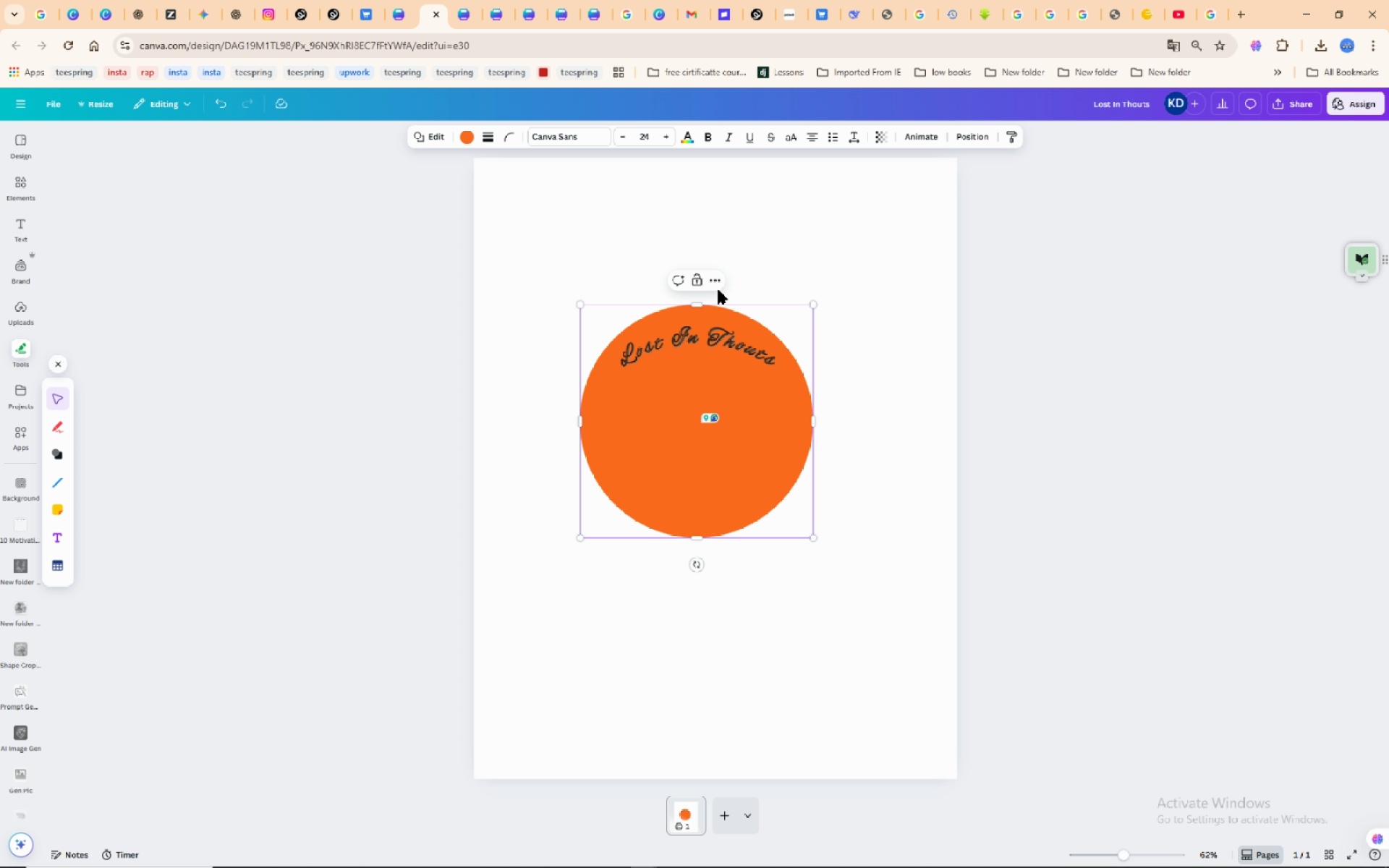 
left_click([715, 274])
 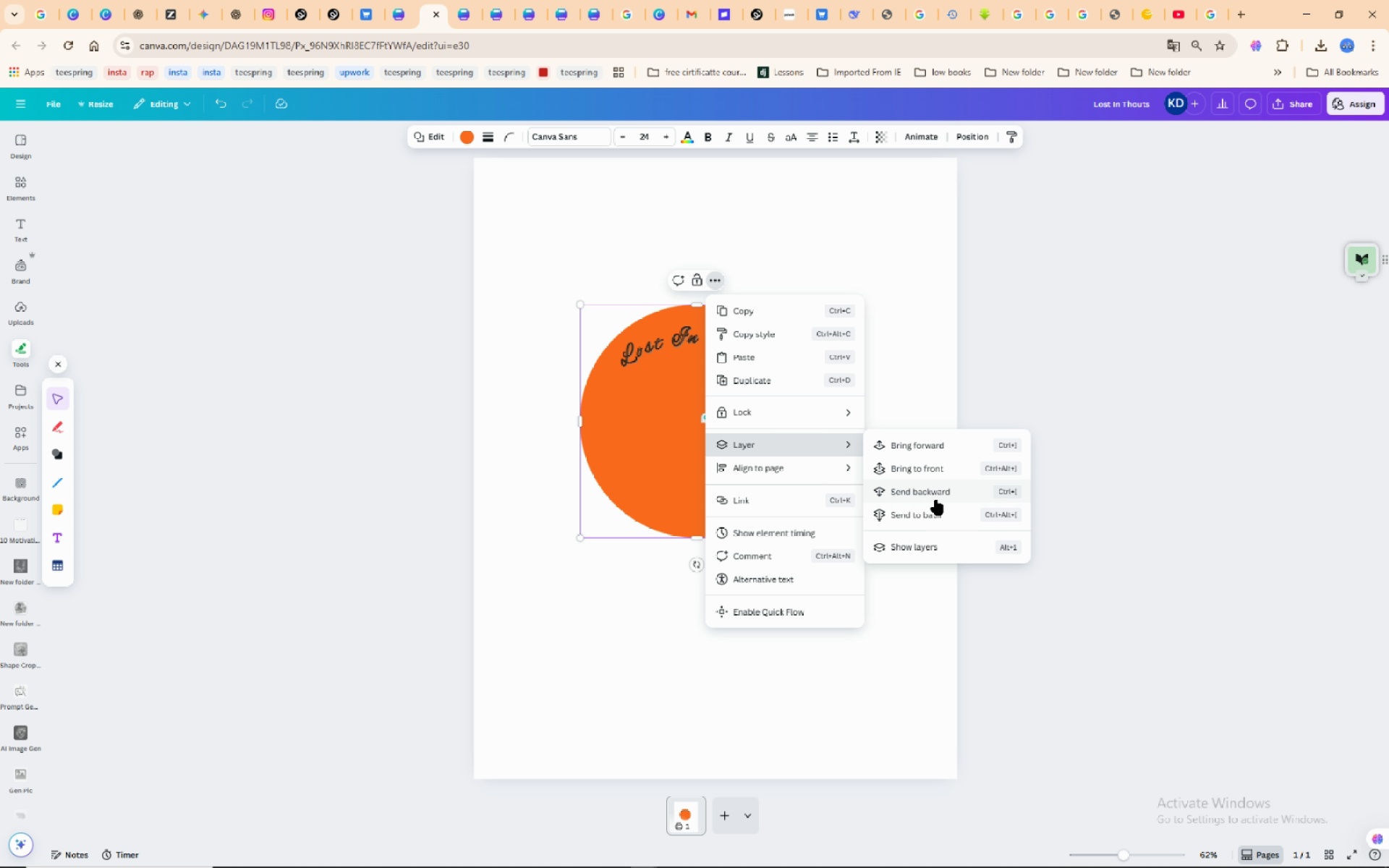 
left_click([938, 510])
 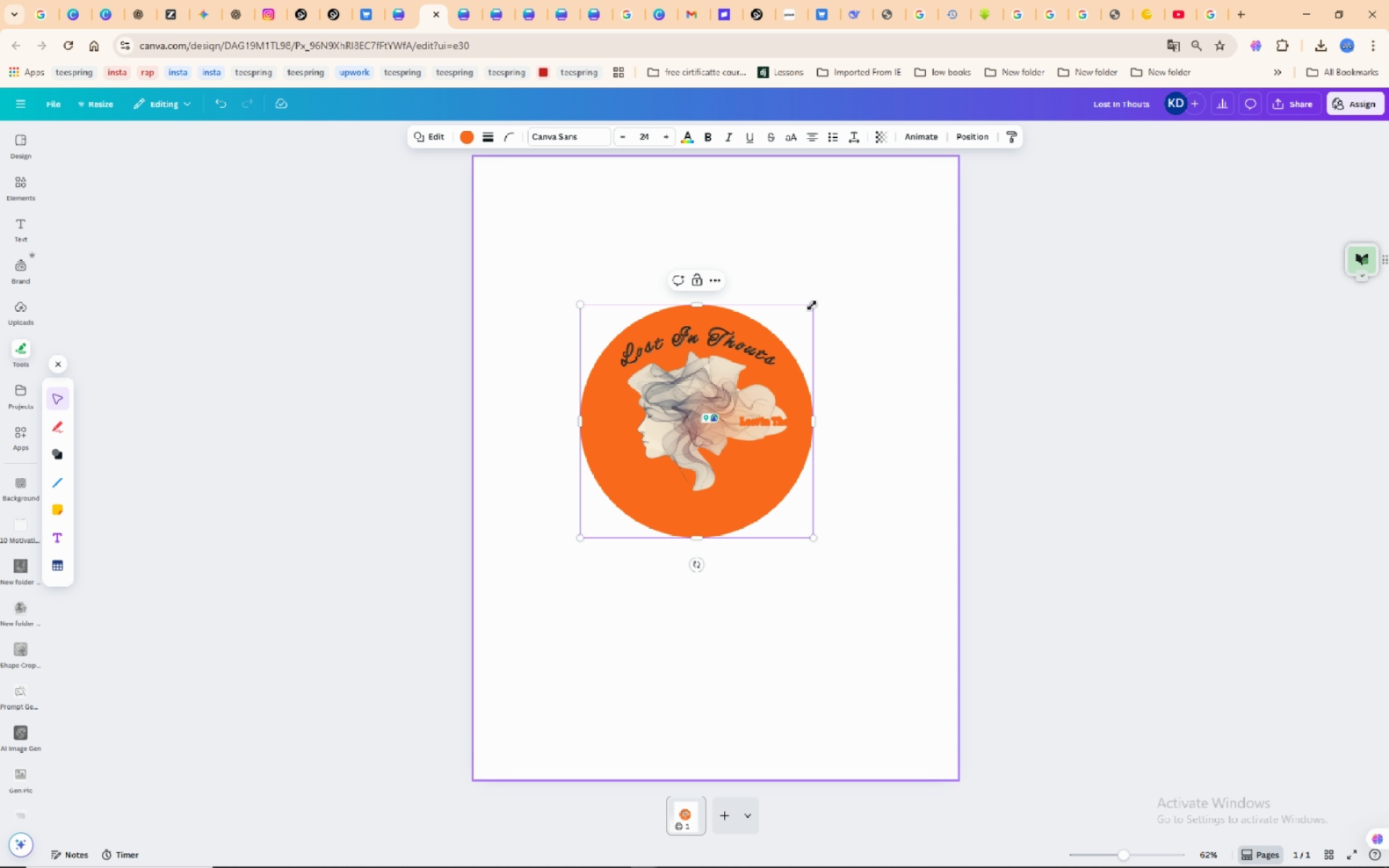 
wait(9.53)
 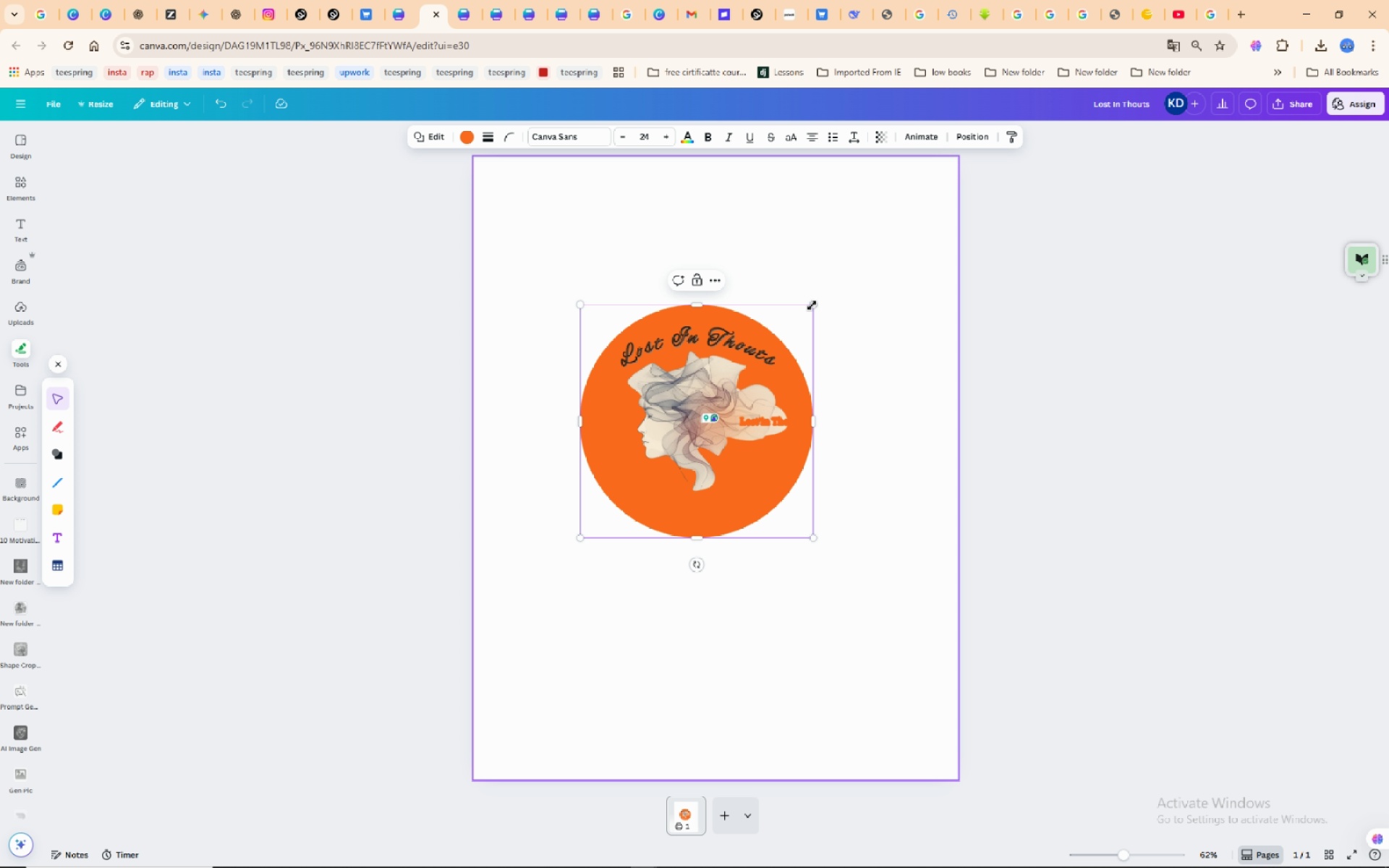 
left_click_drag(start_coordinate=[813, 299], to_coordinate=[837, 268])
 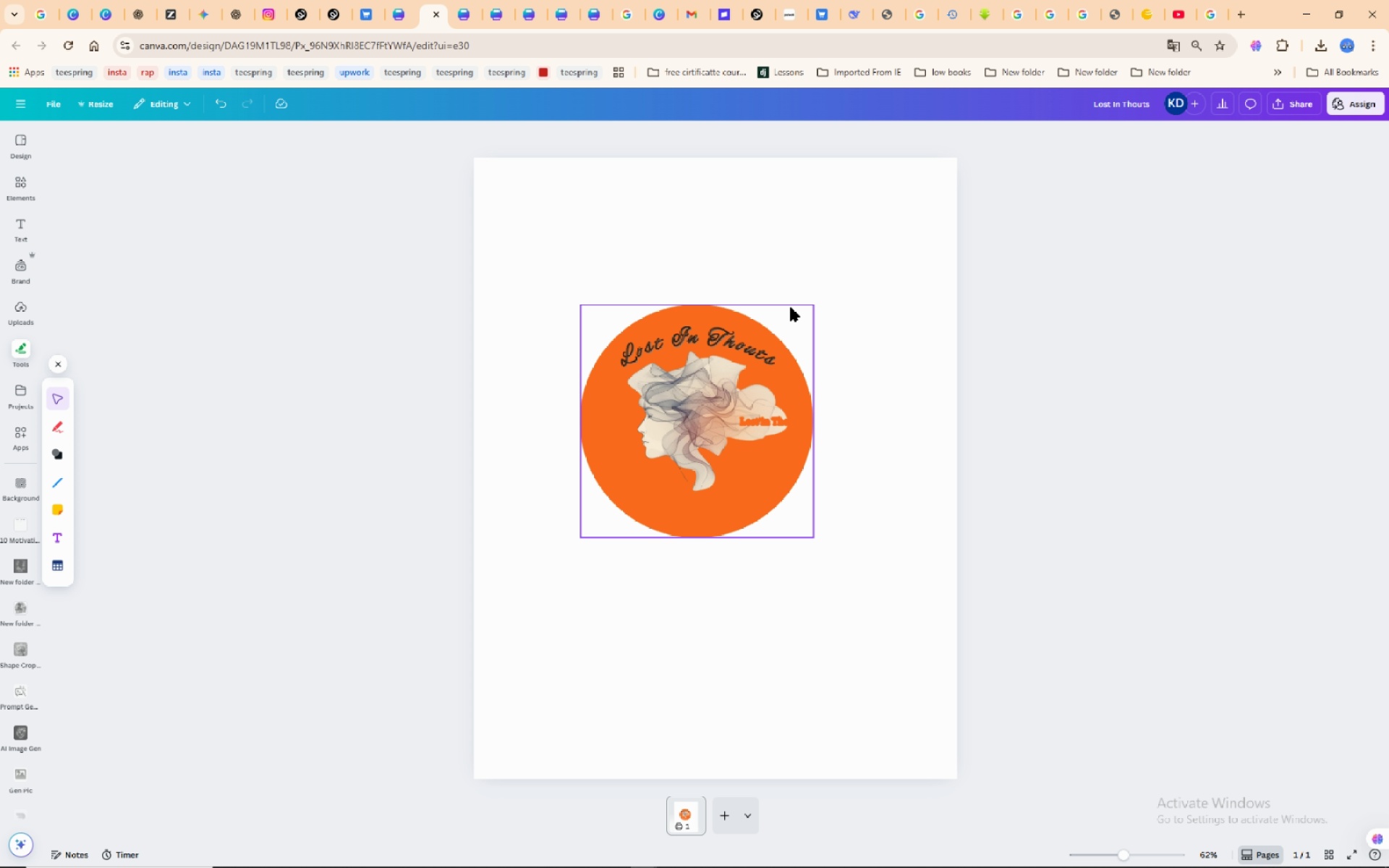 
left_click([791, 307])
 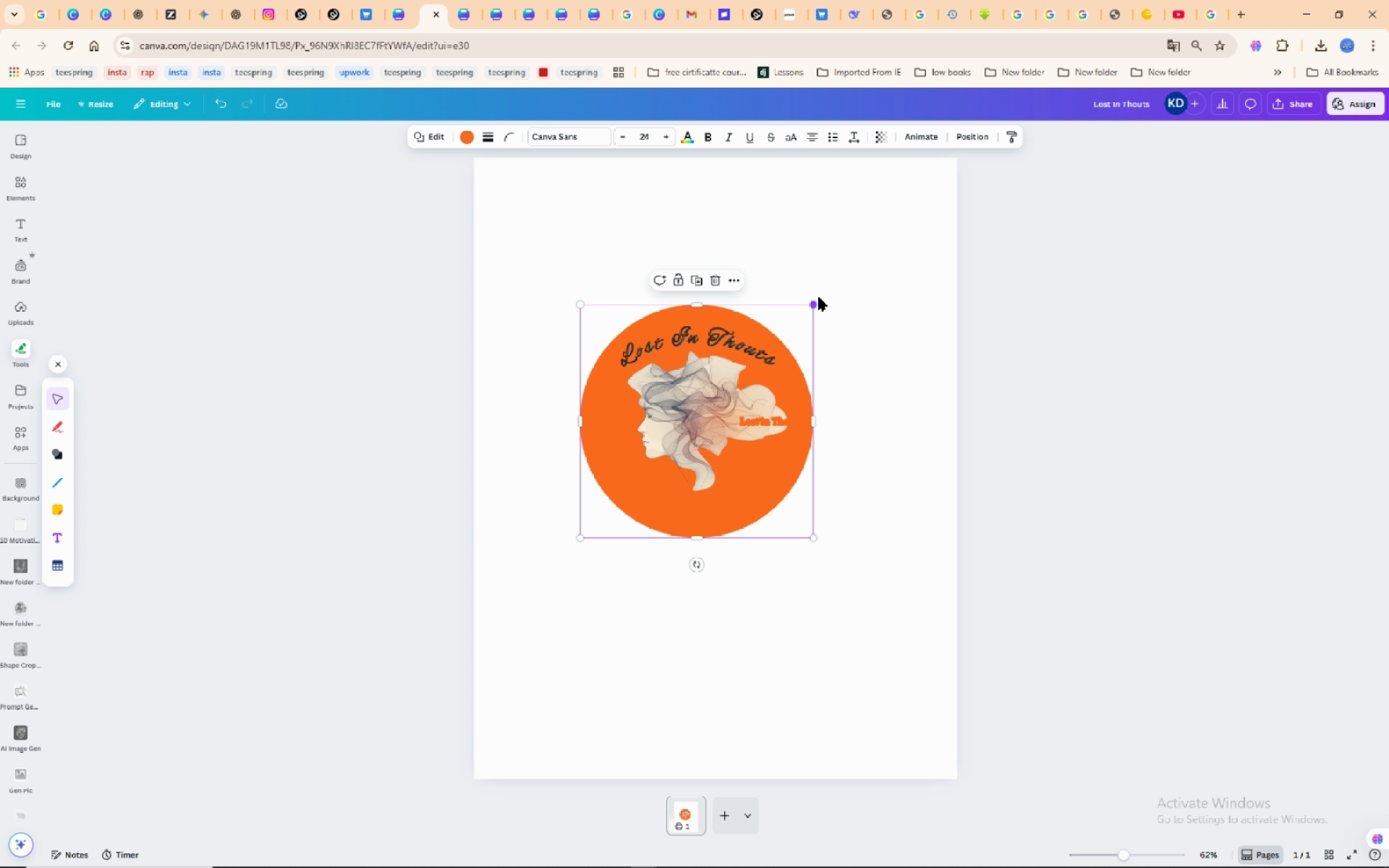 
left_click_drag(start_coordinate=[813, 303], to_coordinate=[820, 278])
 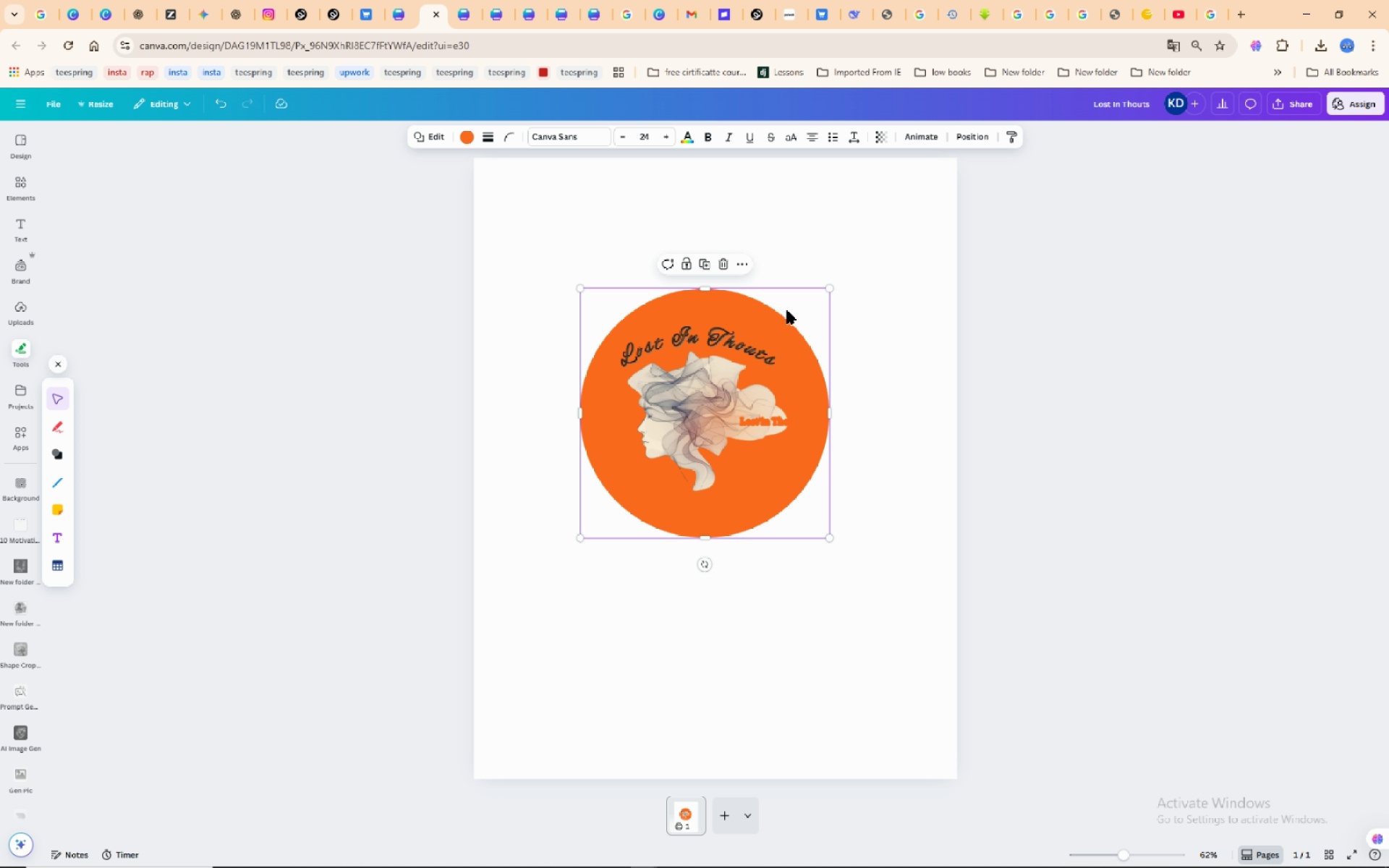 
left_click_drag(start_coordinate=[770, 323], to_coordinate=[766, 326])
 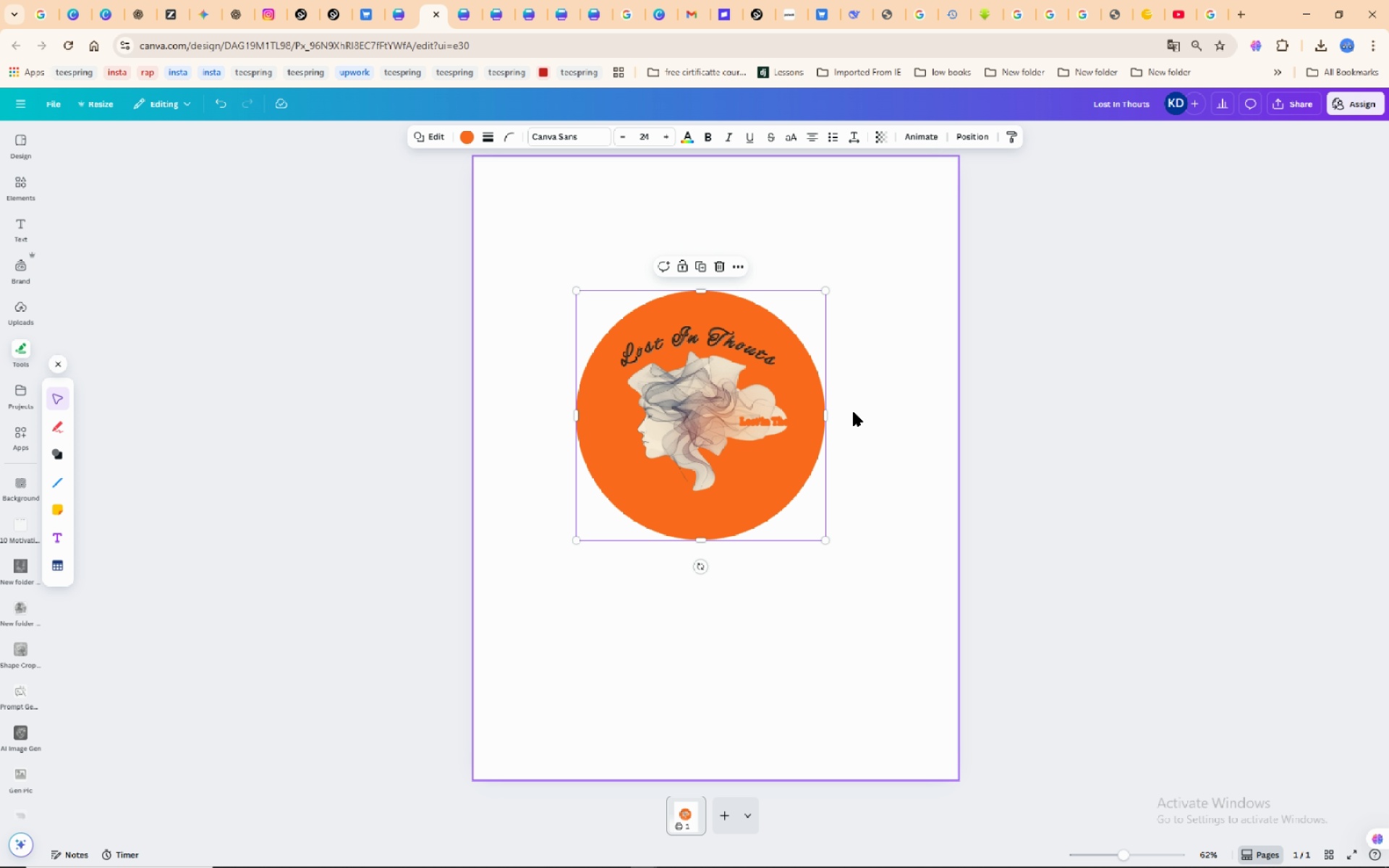 
left_click([854, 412])
 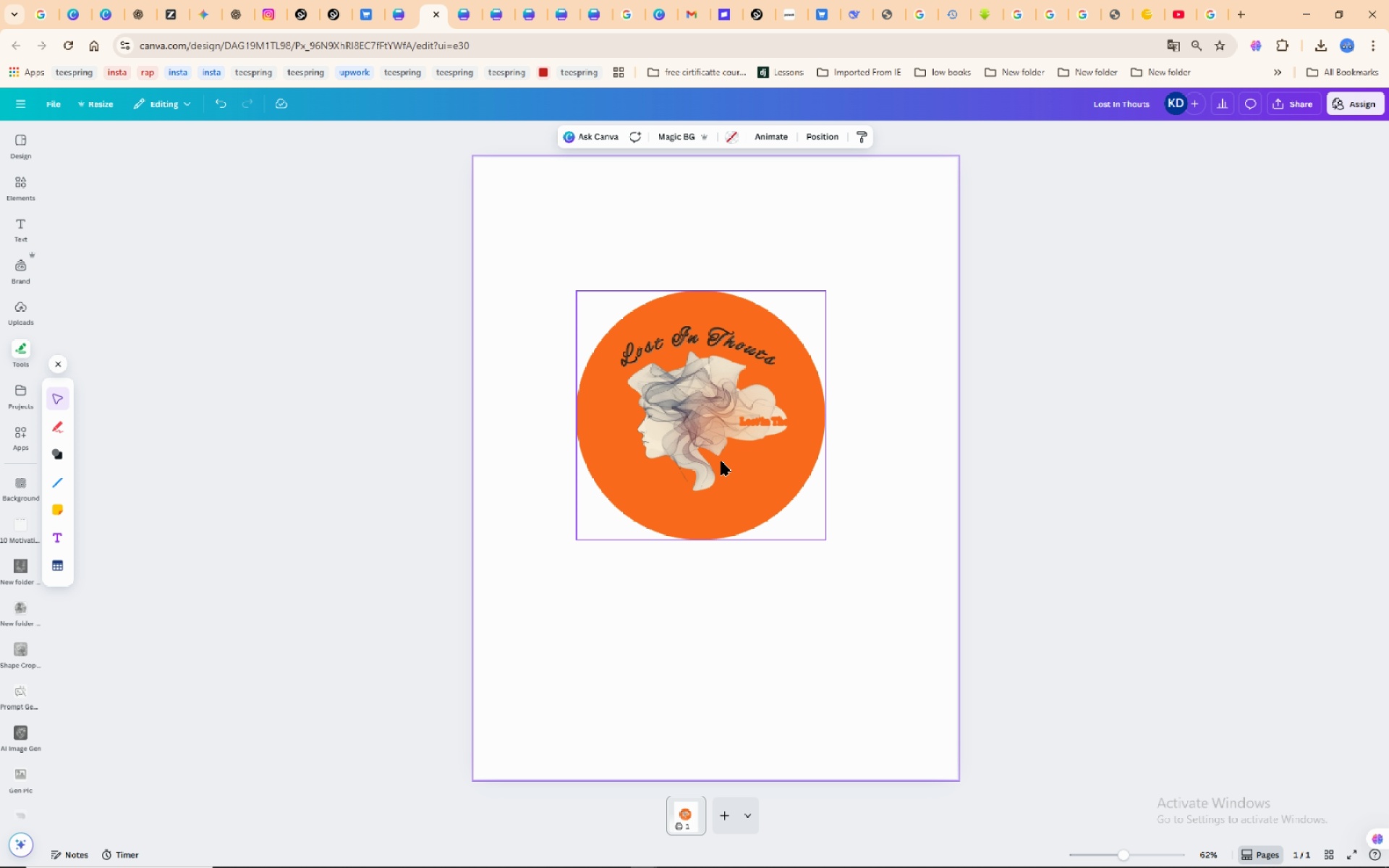 
wait(5.46)
 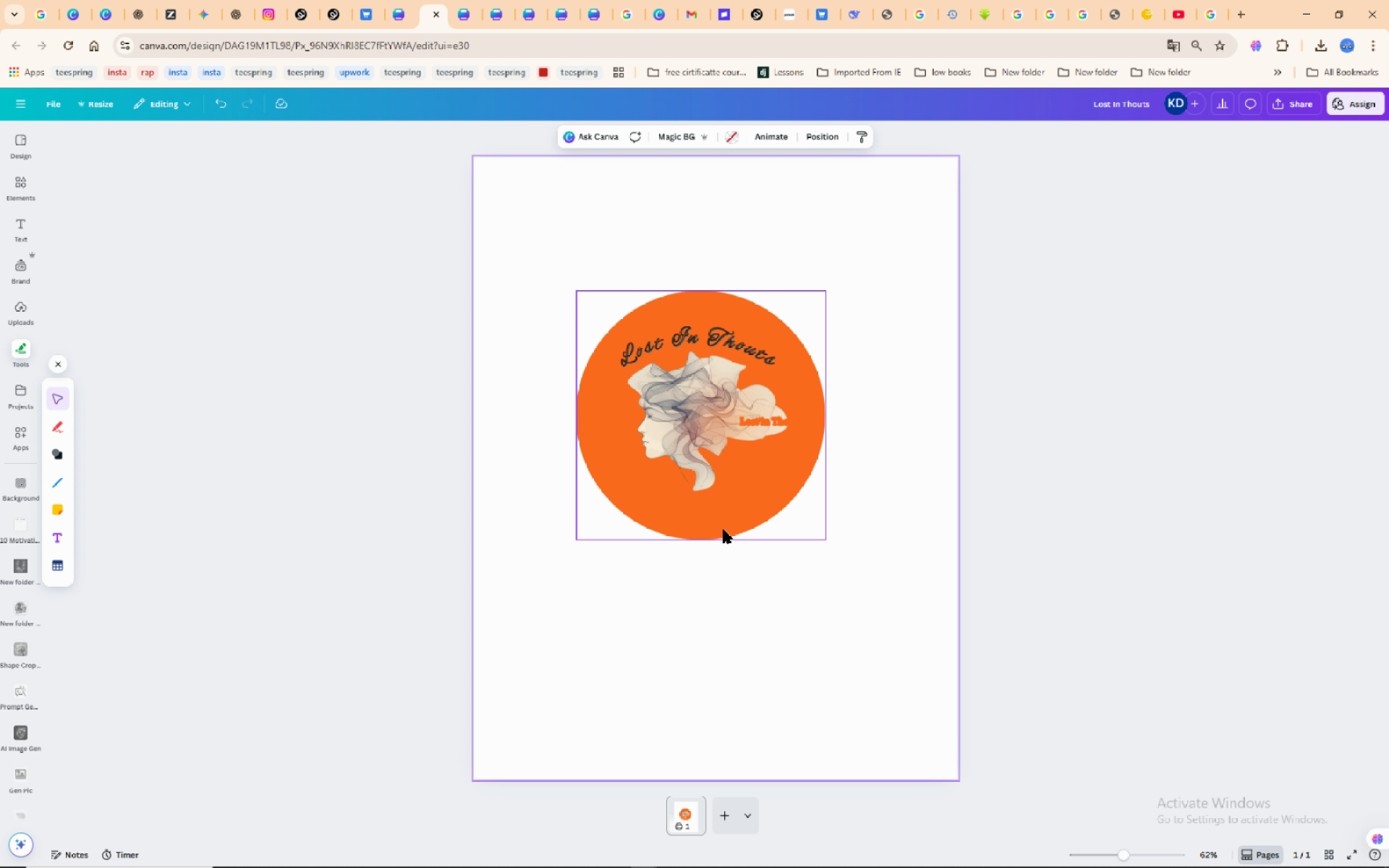 
left_click([718, 332])
 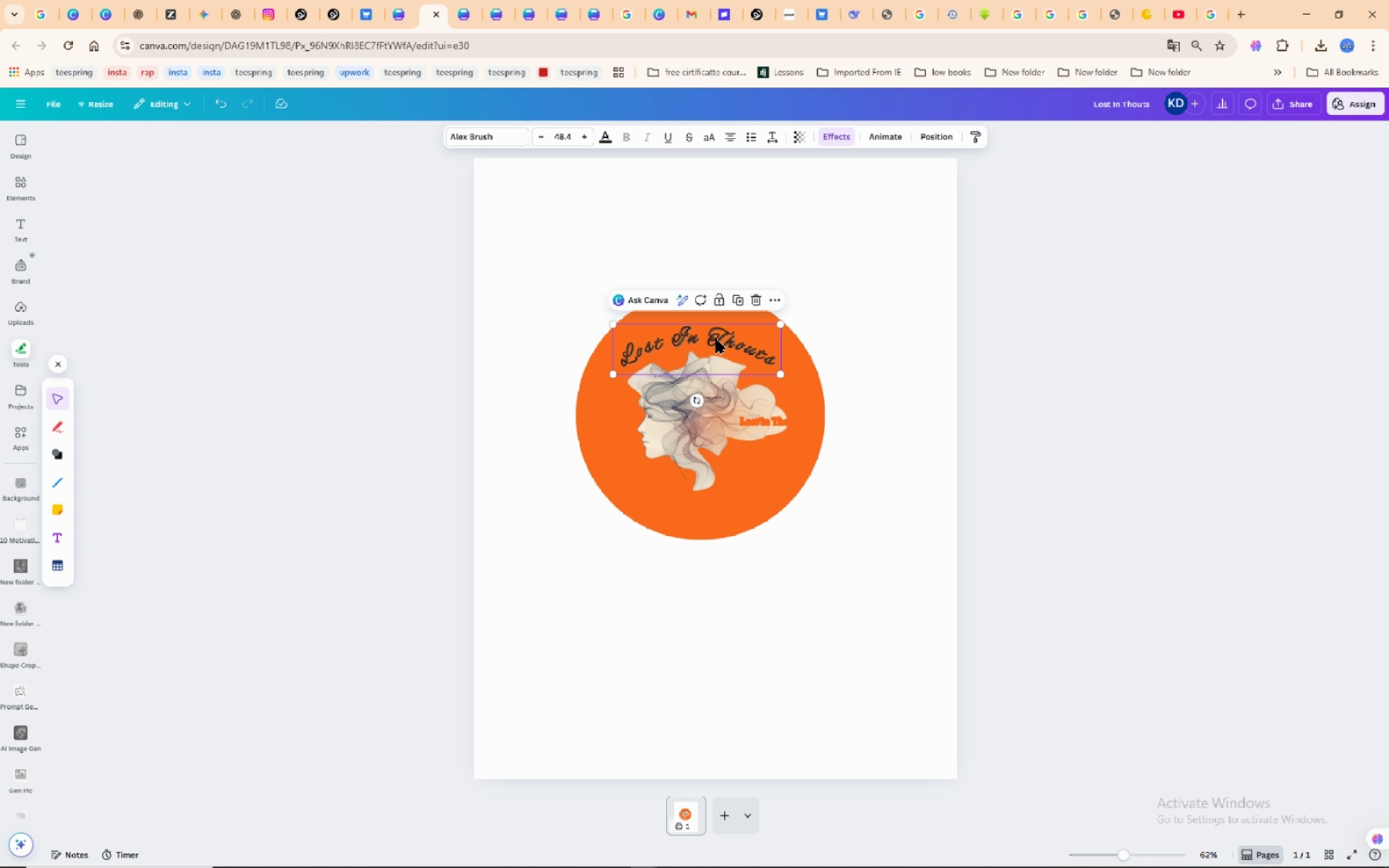 
left_click_drag(start_coordinate=[717, 332], to_coordinate=[718, 506])
 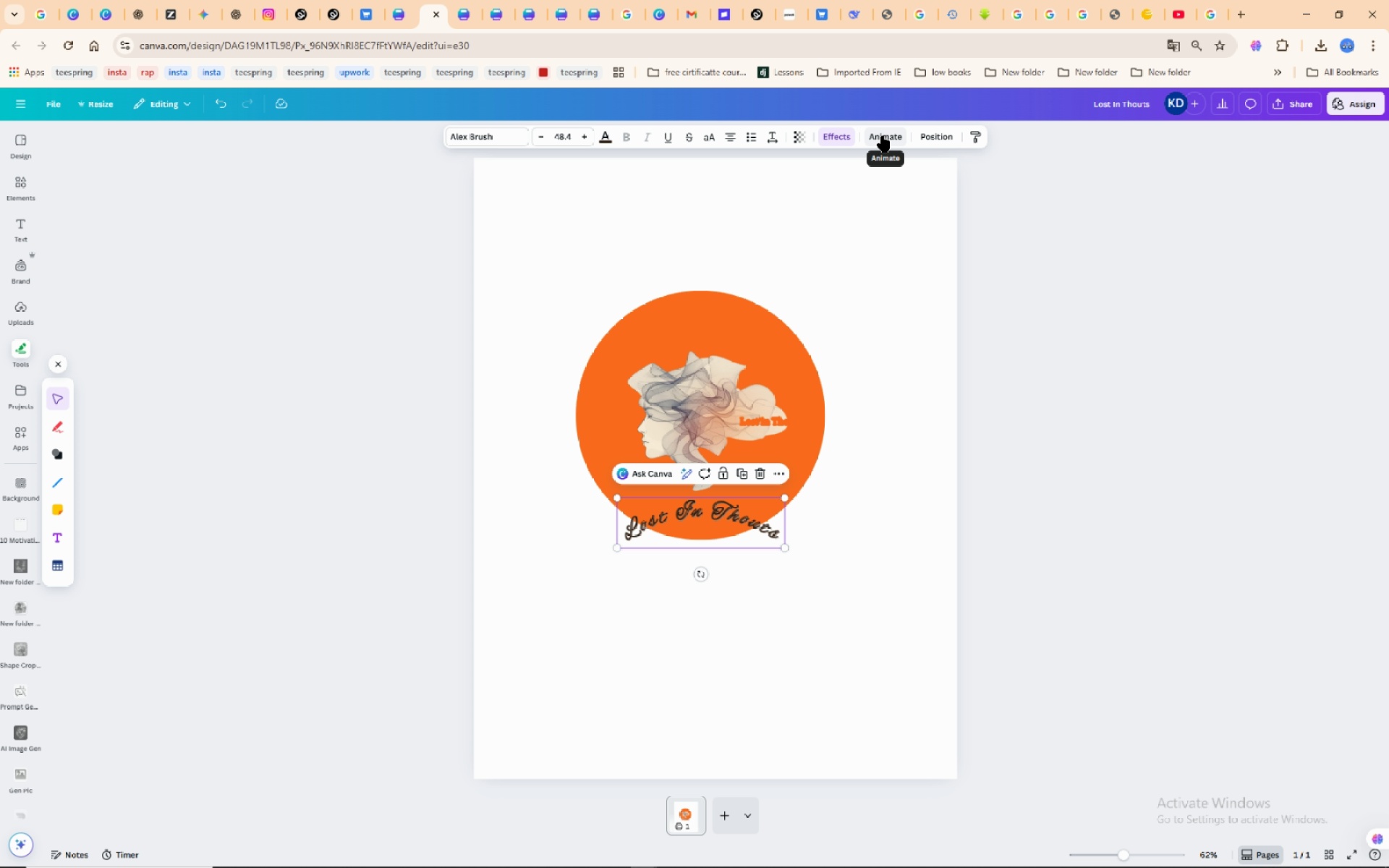 
left_click([848, 136])
 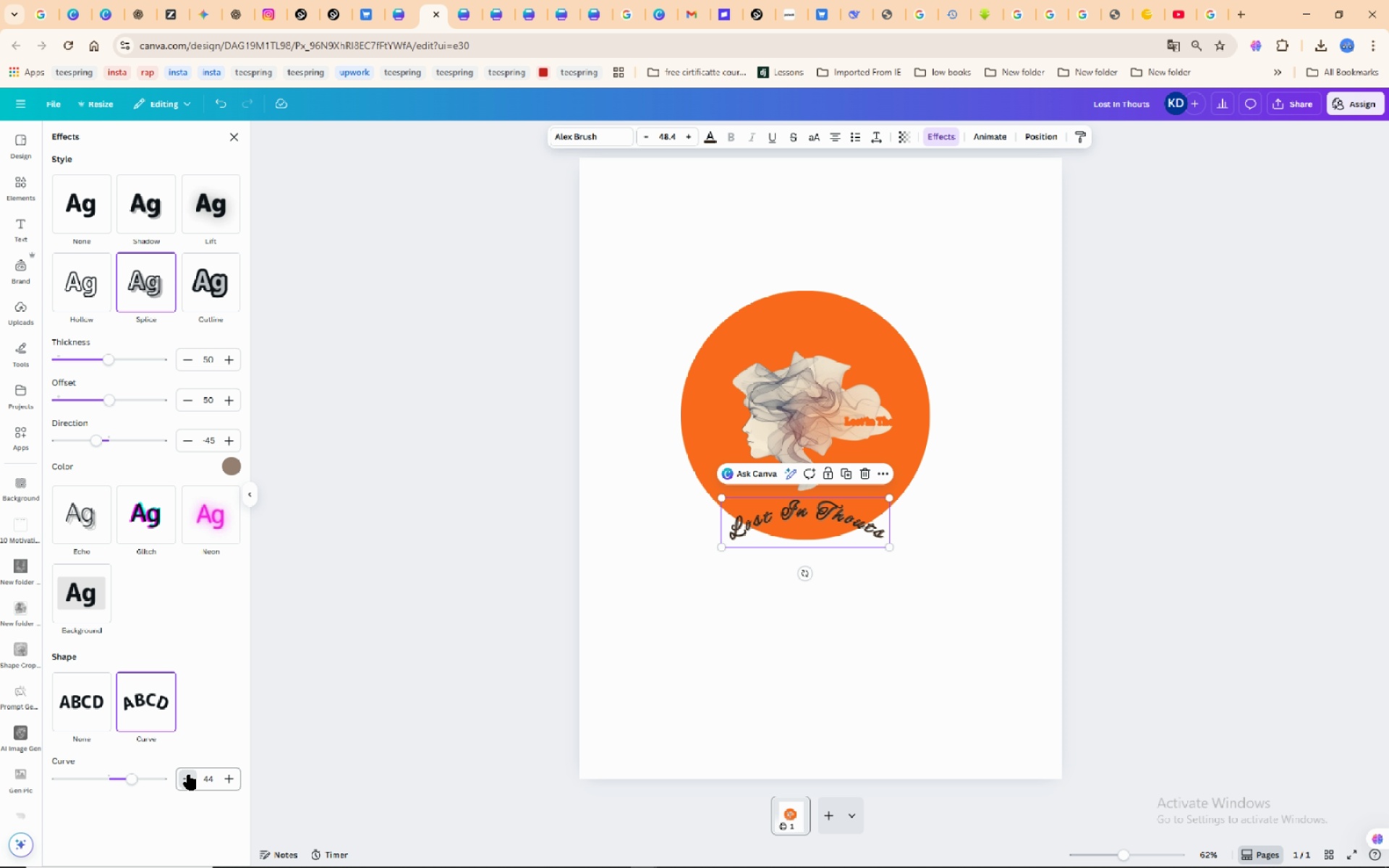 
wait(8.73)
 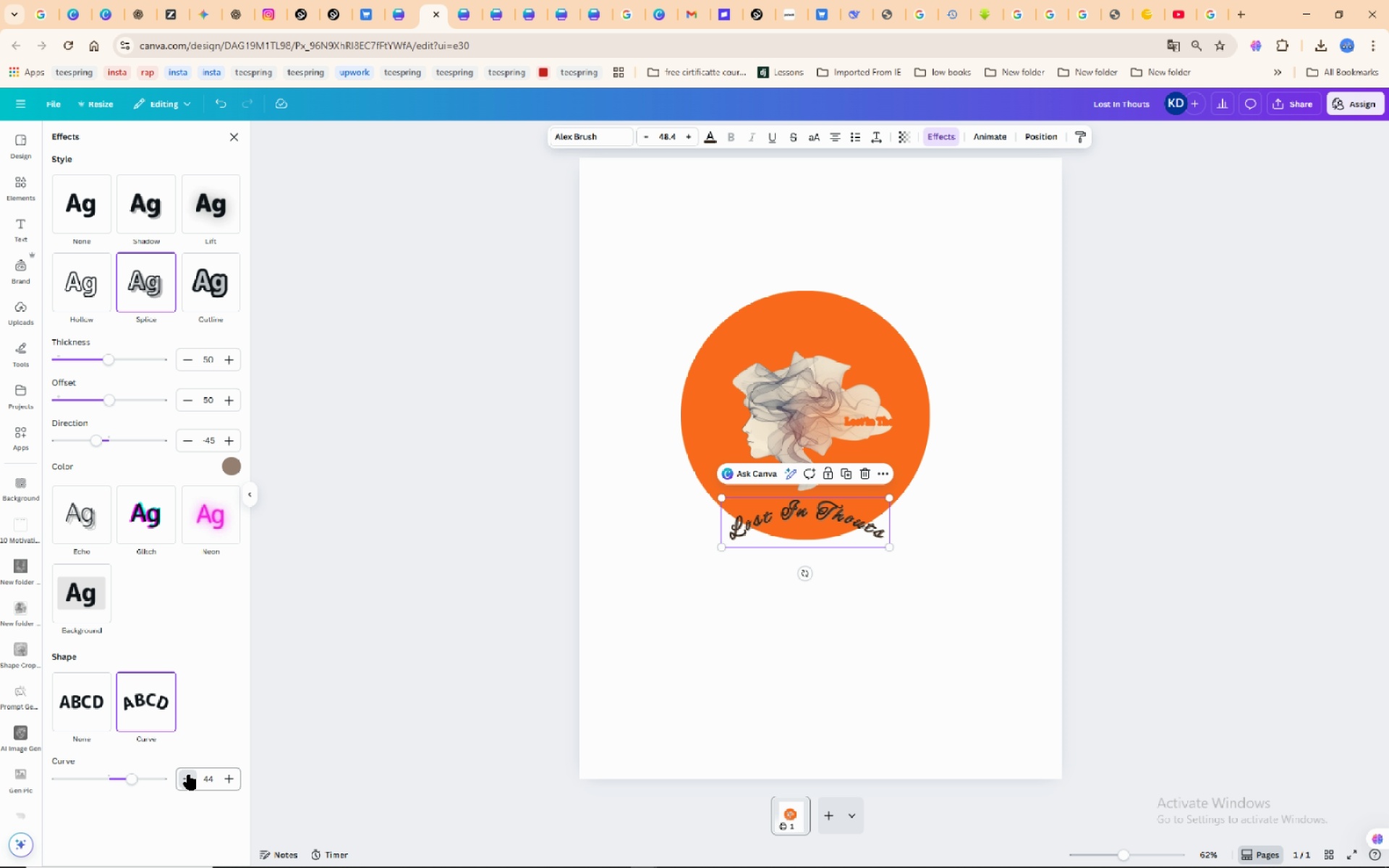 
left_click([189, 775])
 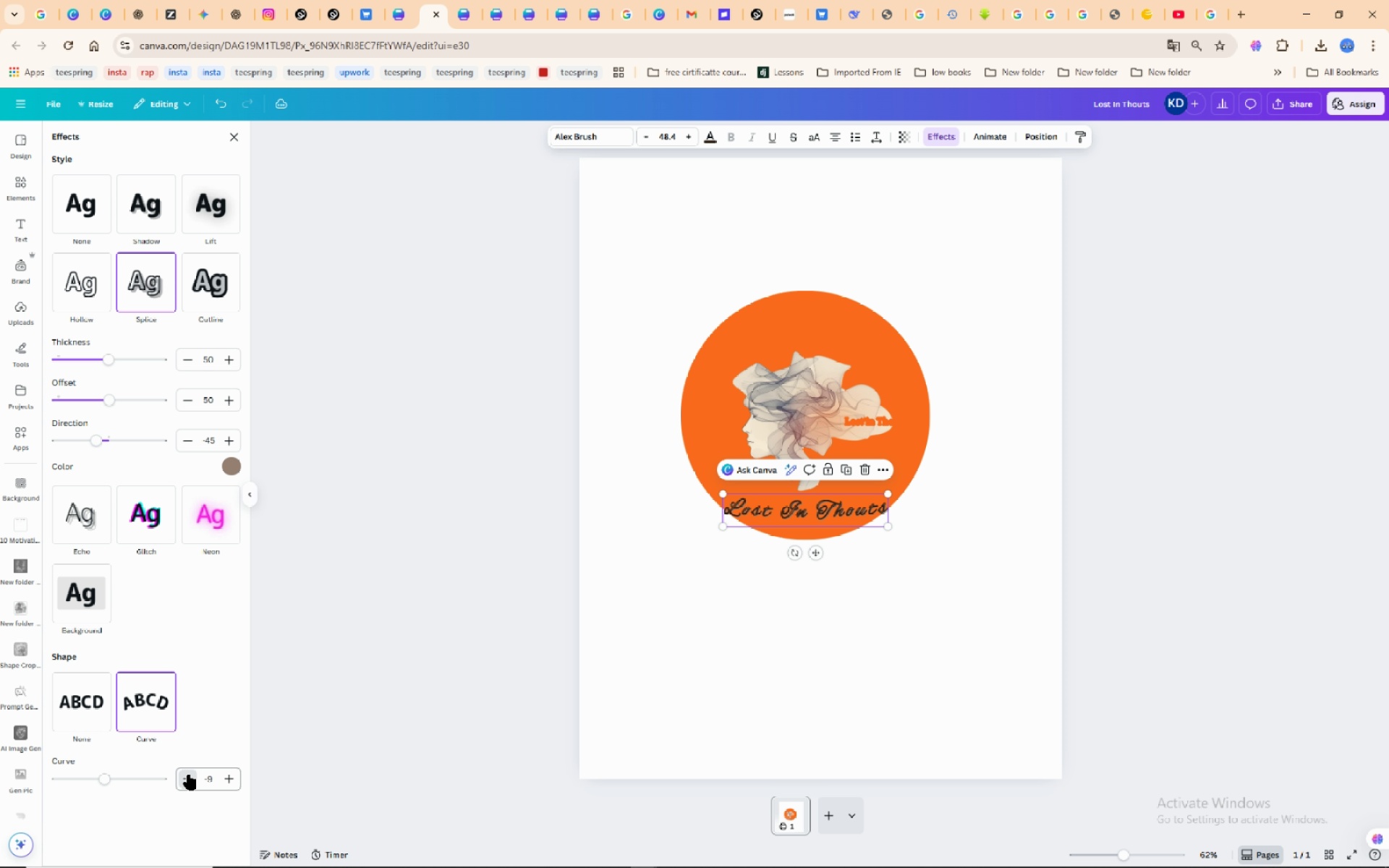 
wait(8.24)
 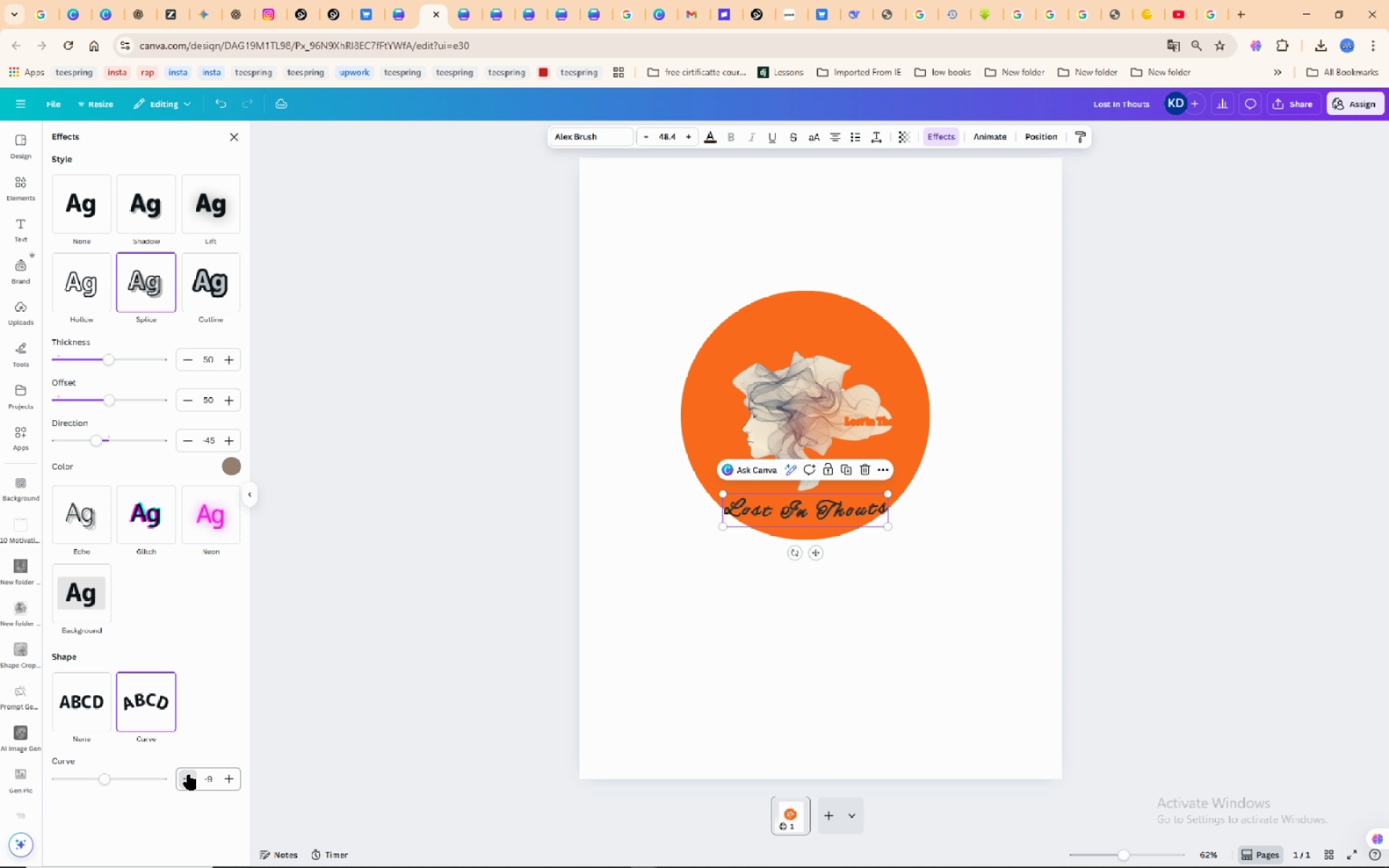 
left_click([189, 775])
 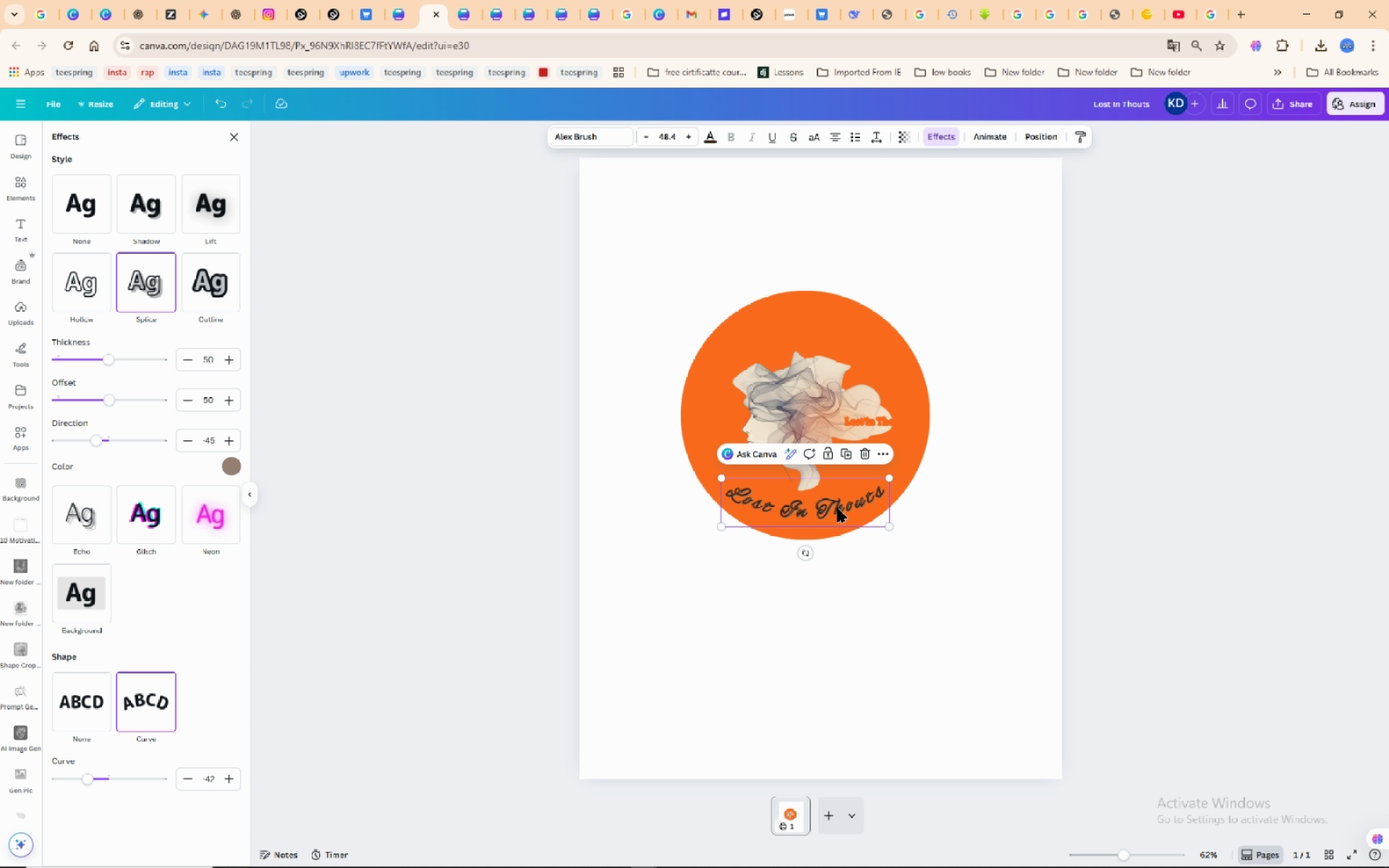 
left_click_drag(start_coordinate=[838, 509], to_coordinate=[836, 521])
 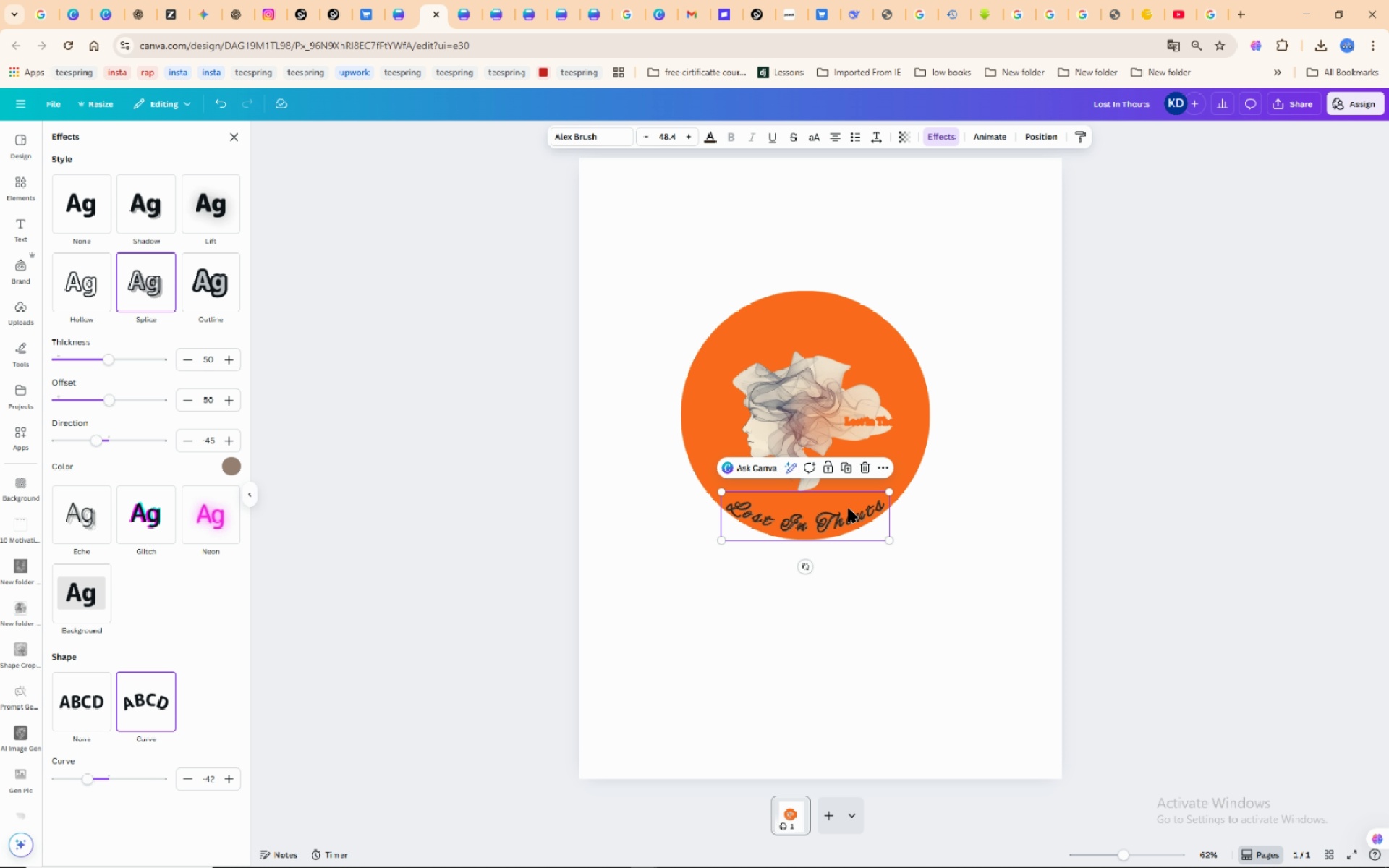 
left_click_drag(start_coordinate=[848, 508], to_coordinate=[854, 490])
 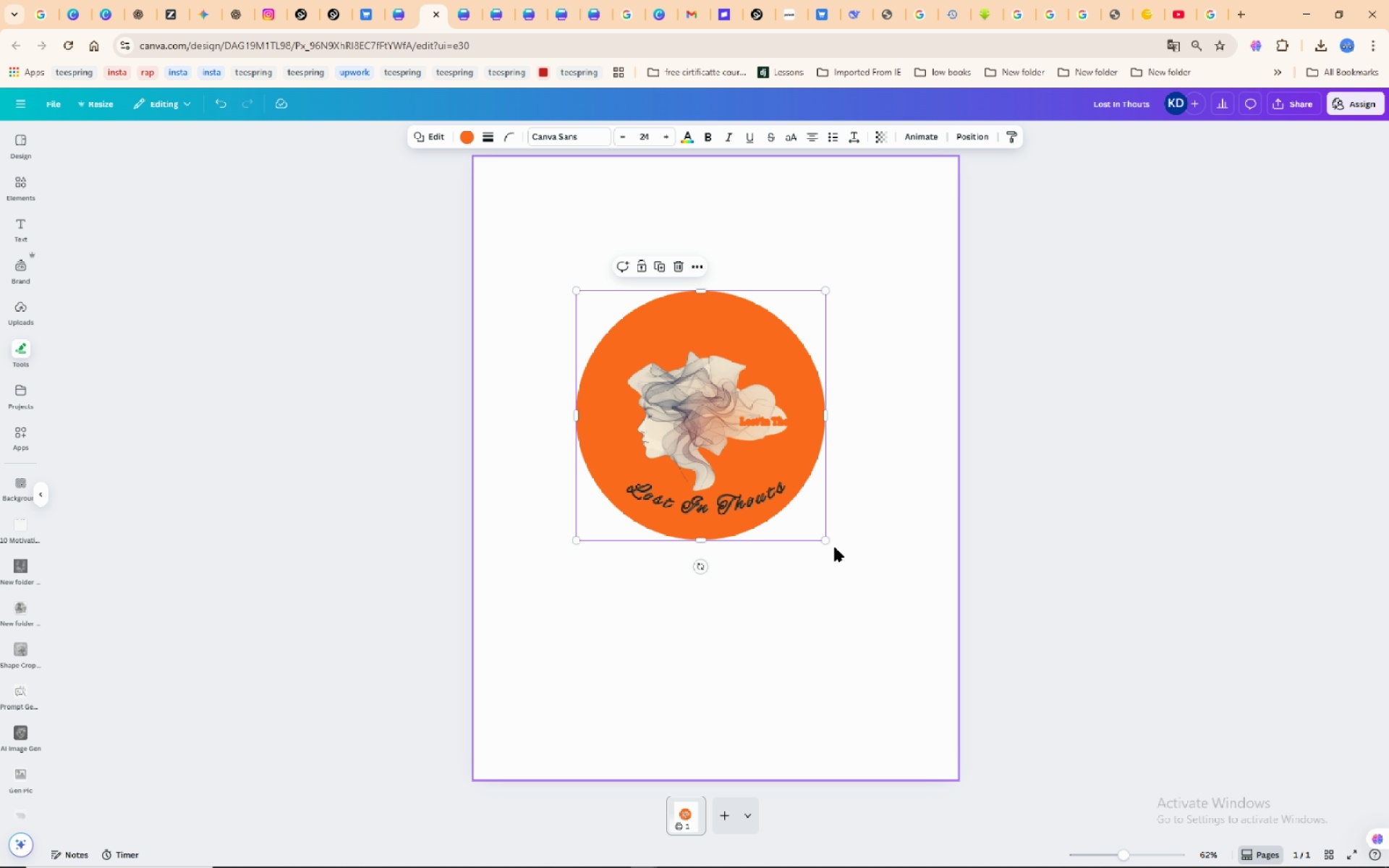 
left_click([833, 535])
 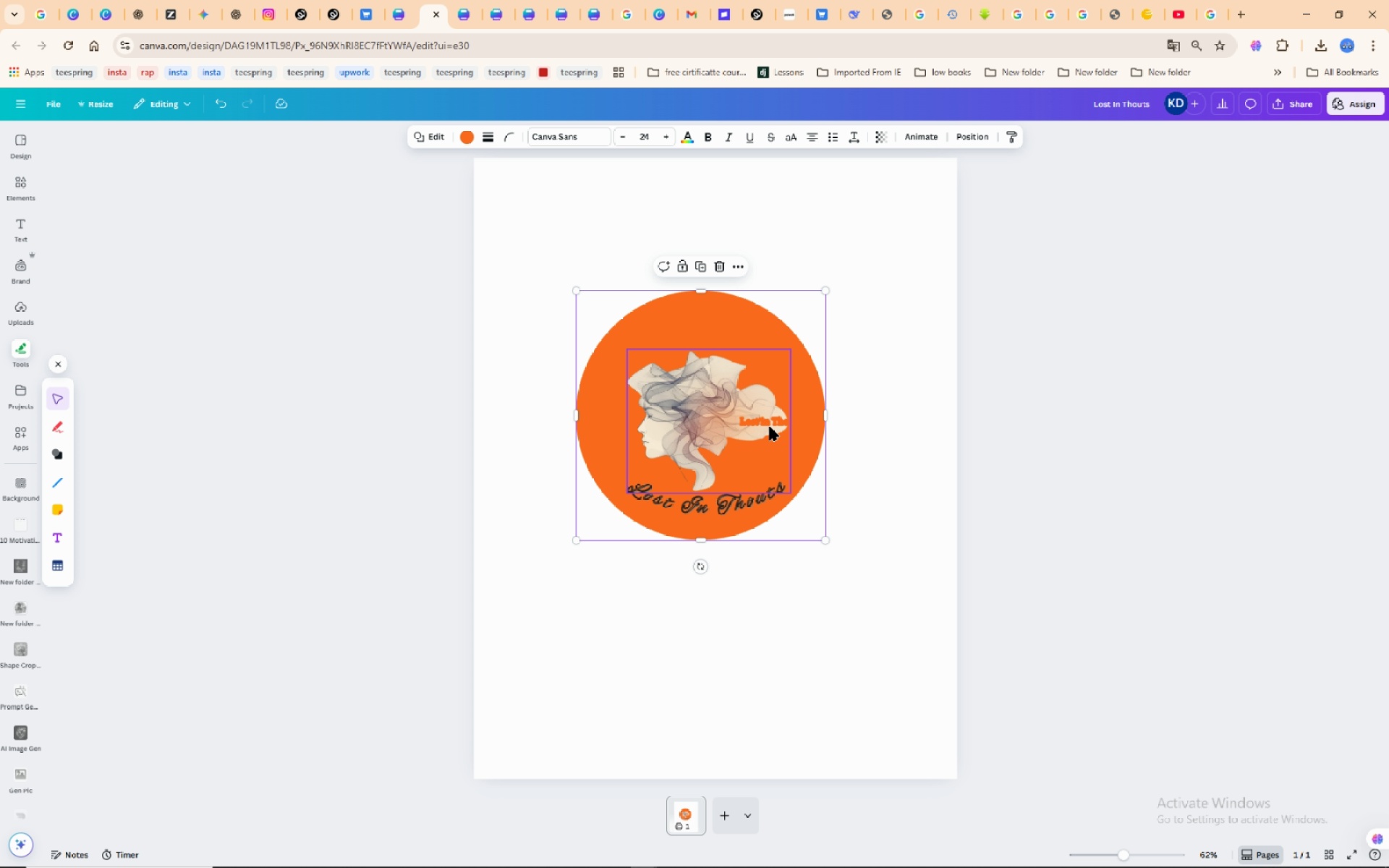 
wait(7.89)
 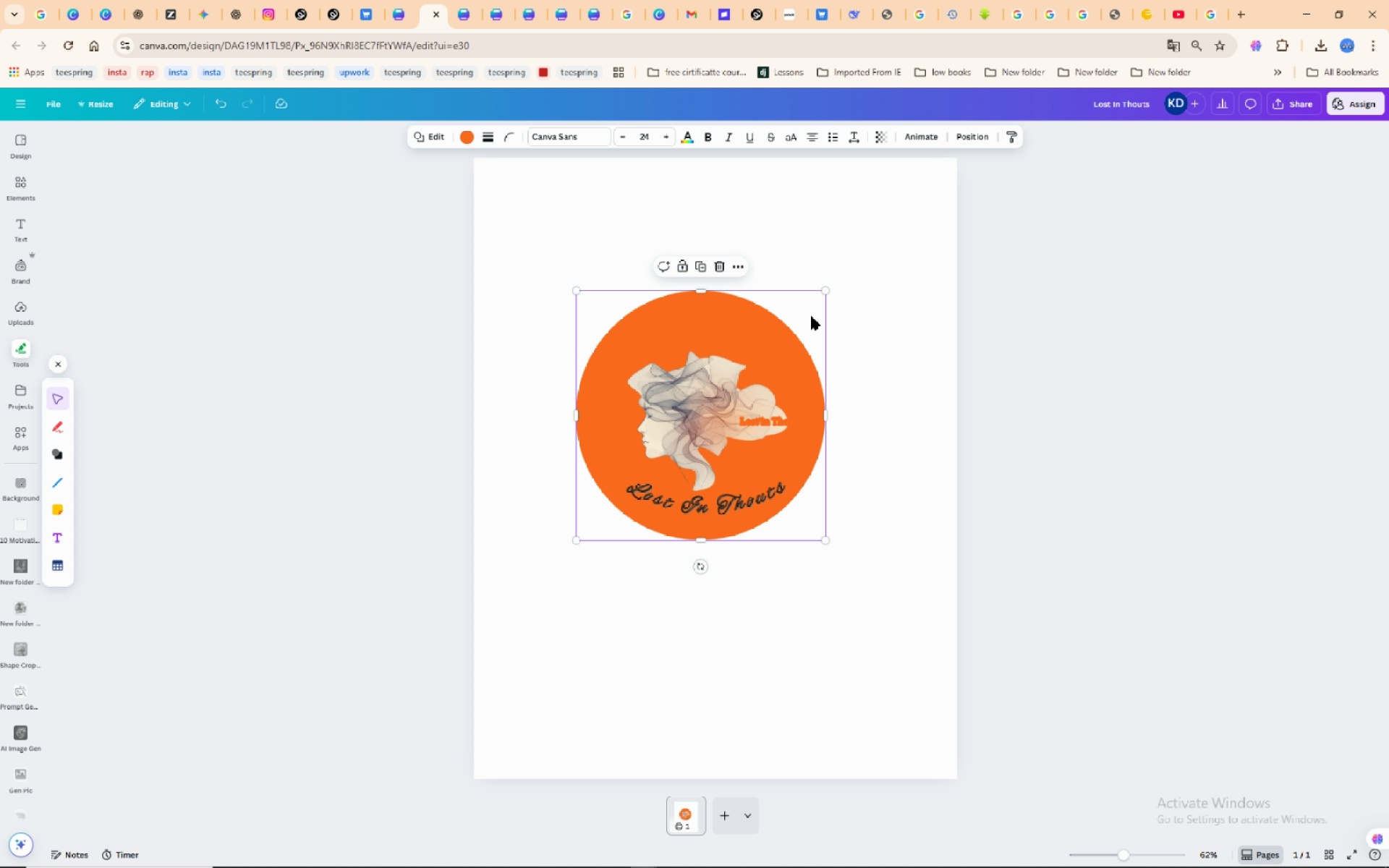 
mouse_move([754, 413])
 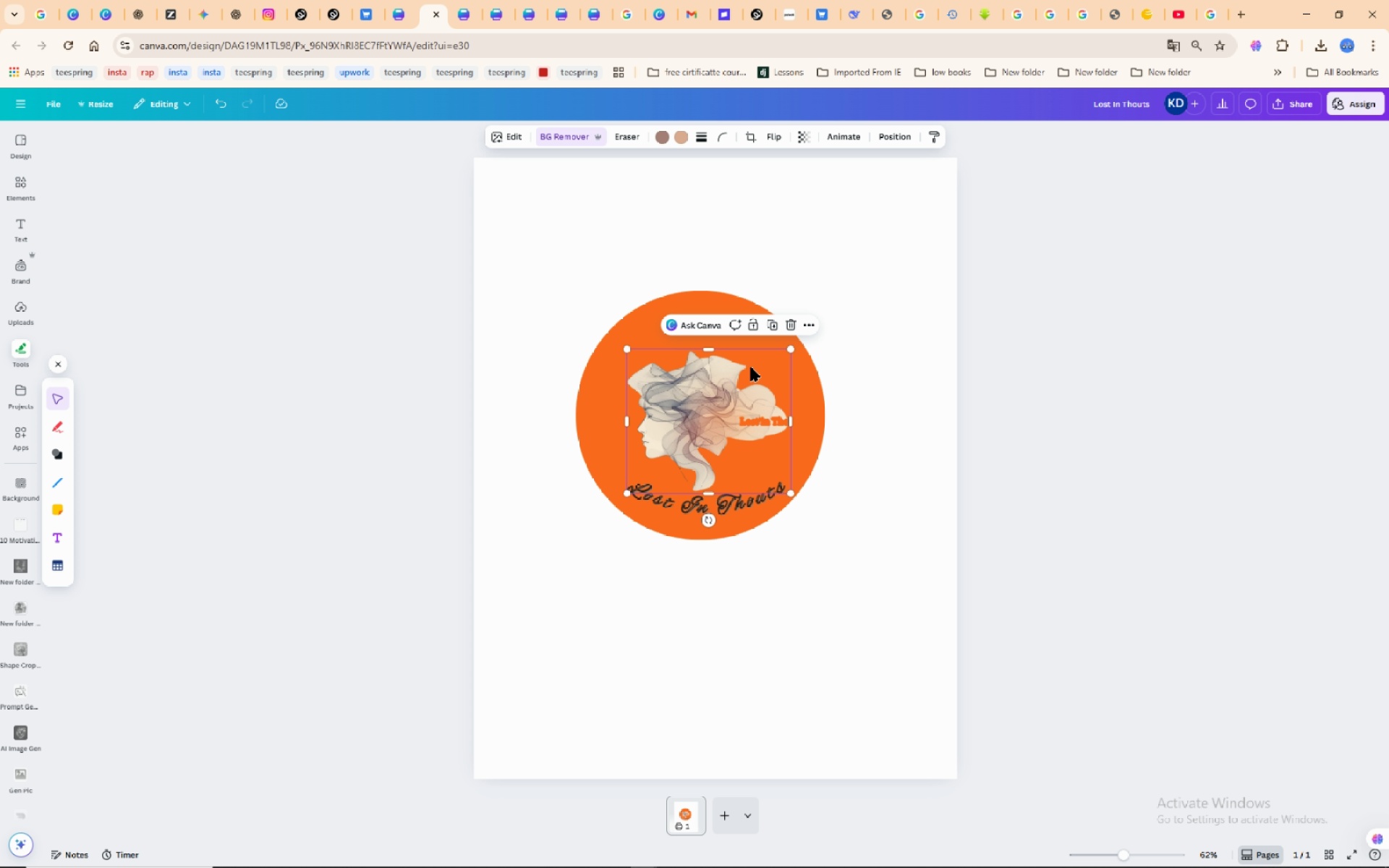 
left_click([751, 367])
 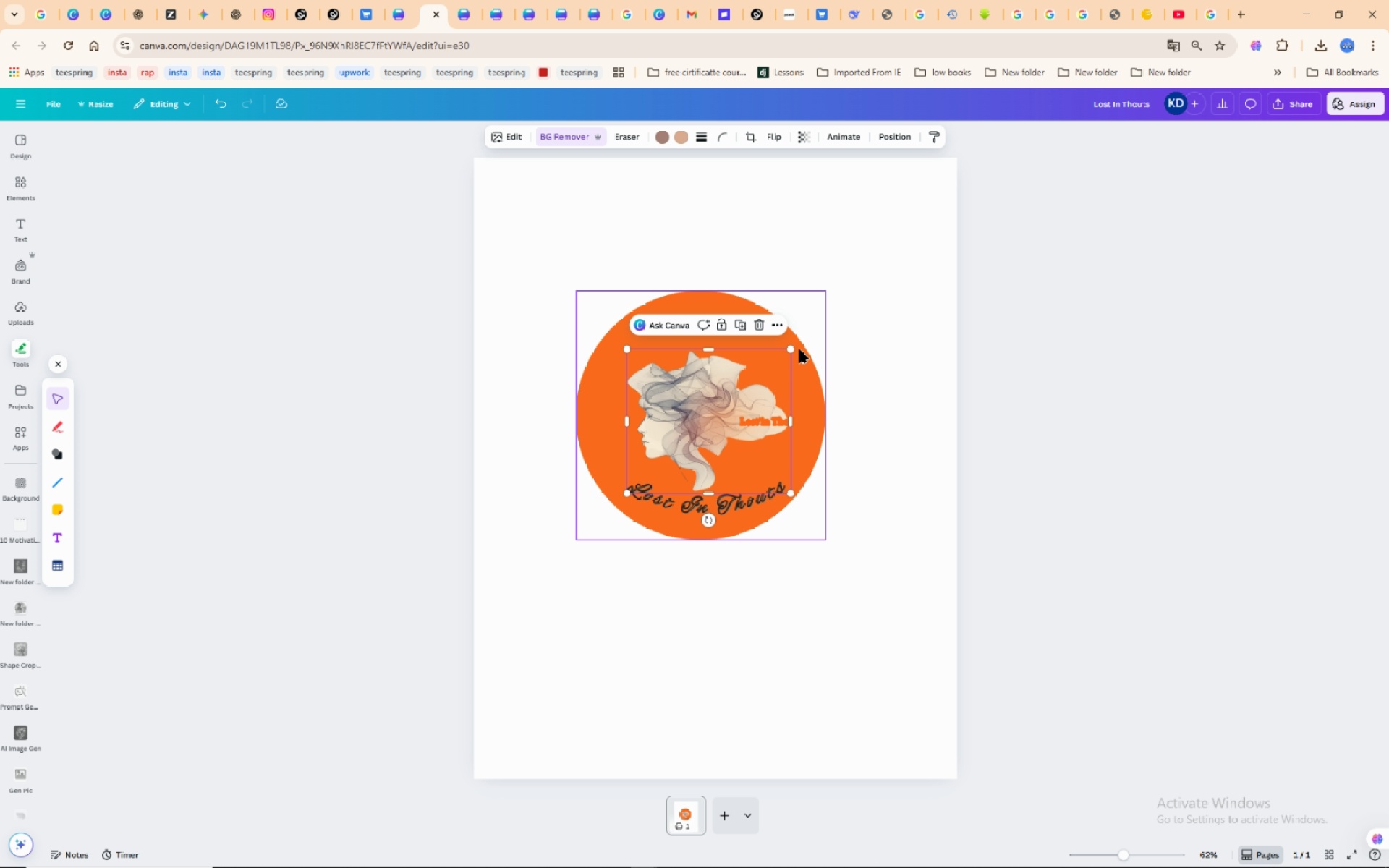 
left_click_drag(start_coordinate=[788, 349], to_coordinate=[908, 341])
 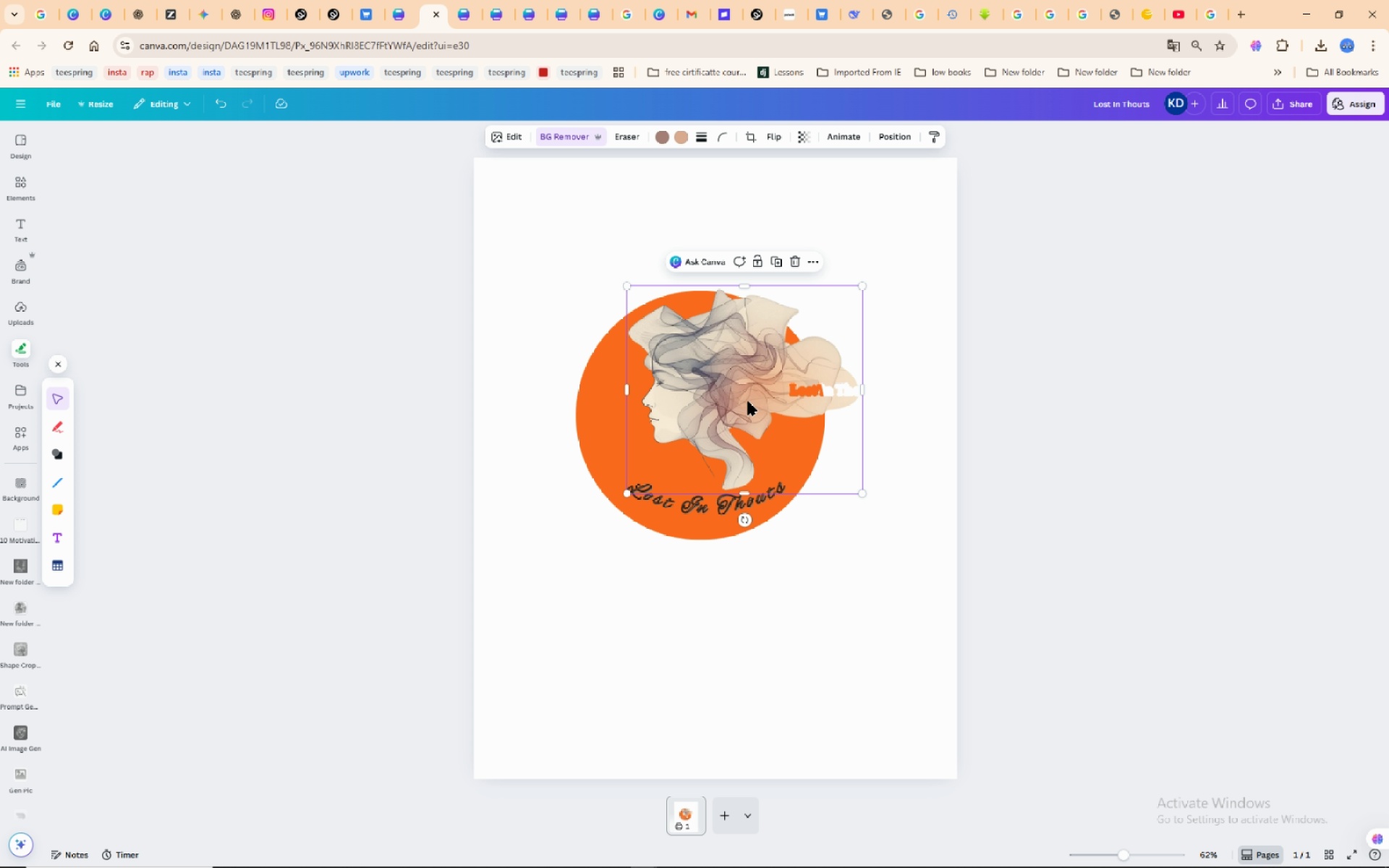 
left_click([763, 388])
 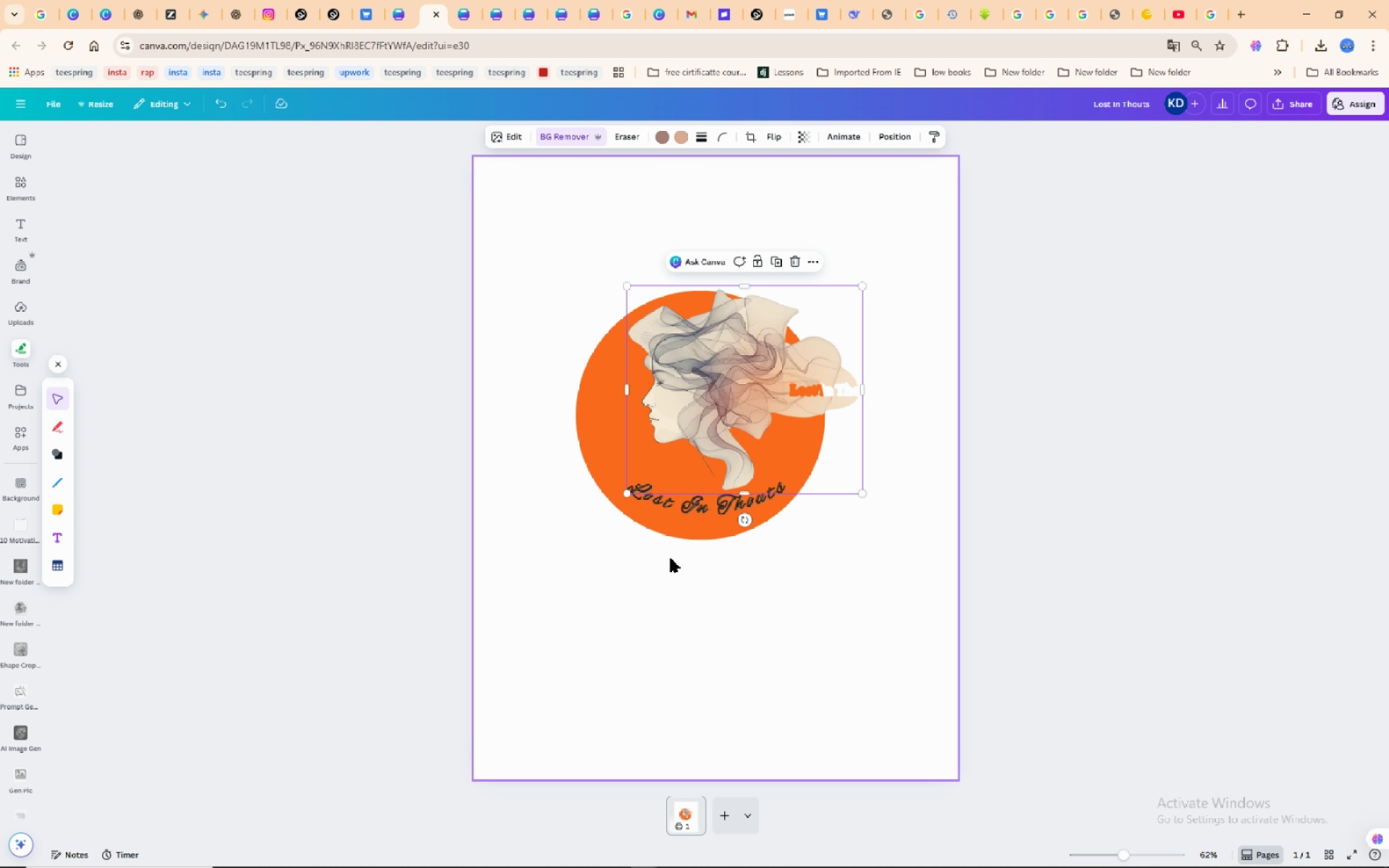 
wait(5.06)
 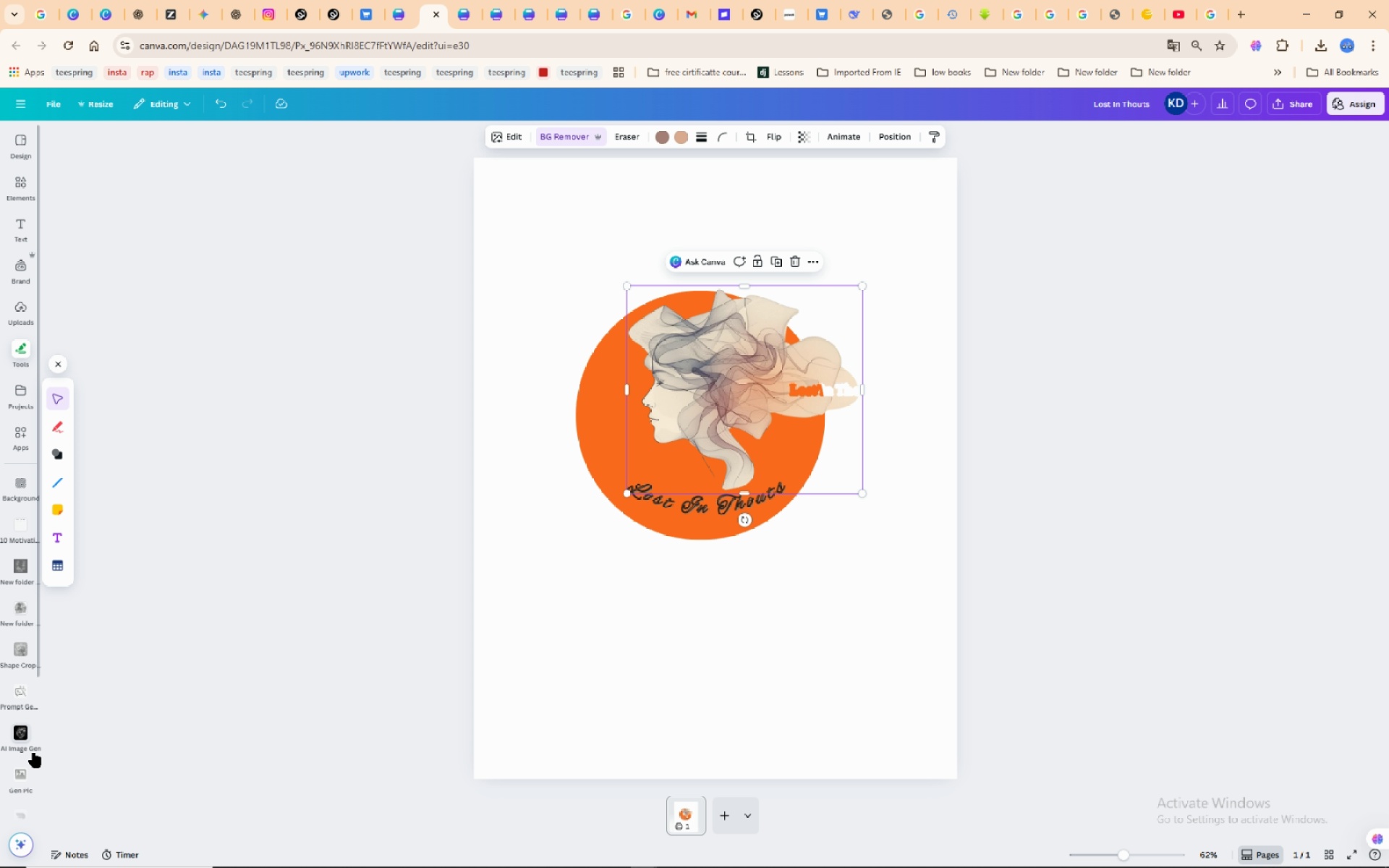 
left_click_drag(start_coordinate=[838, 309], to_coordinate=[856, 526])
 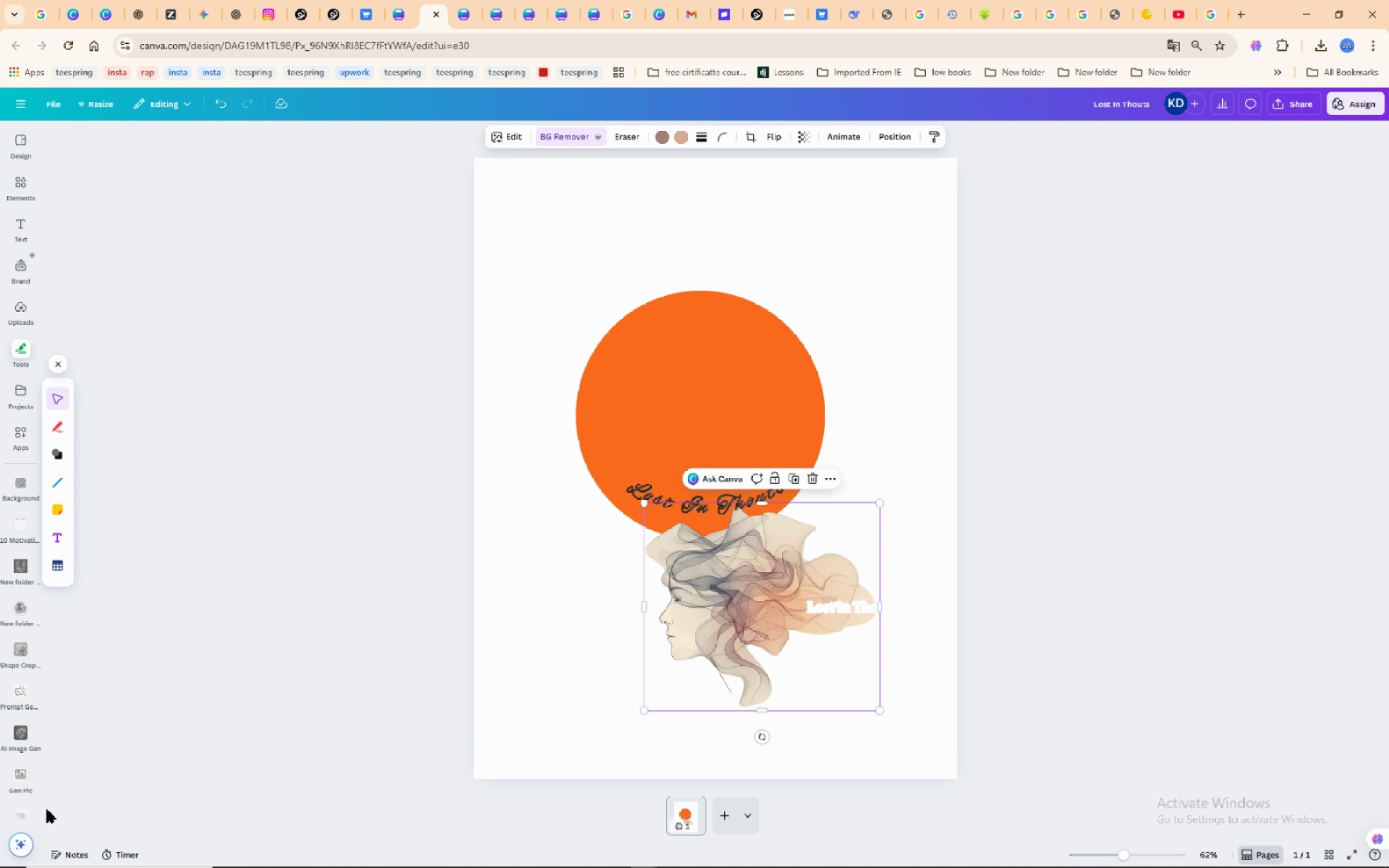 
left_click([23, 841])
 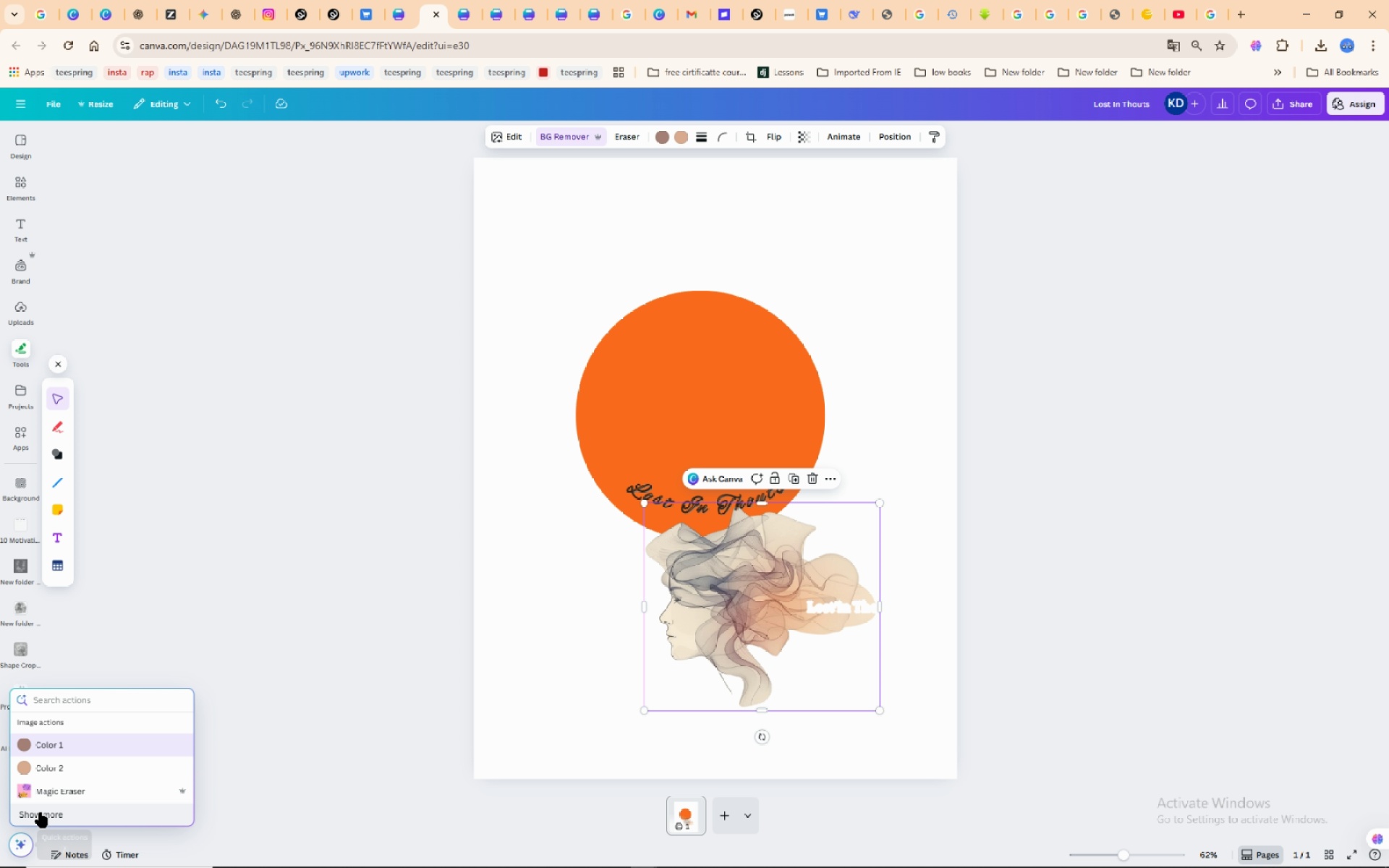 
left_click([41, 812])
 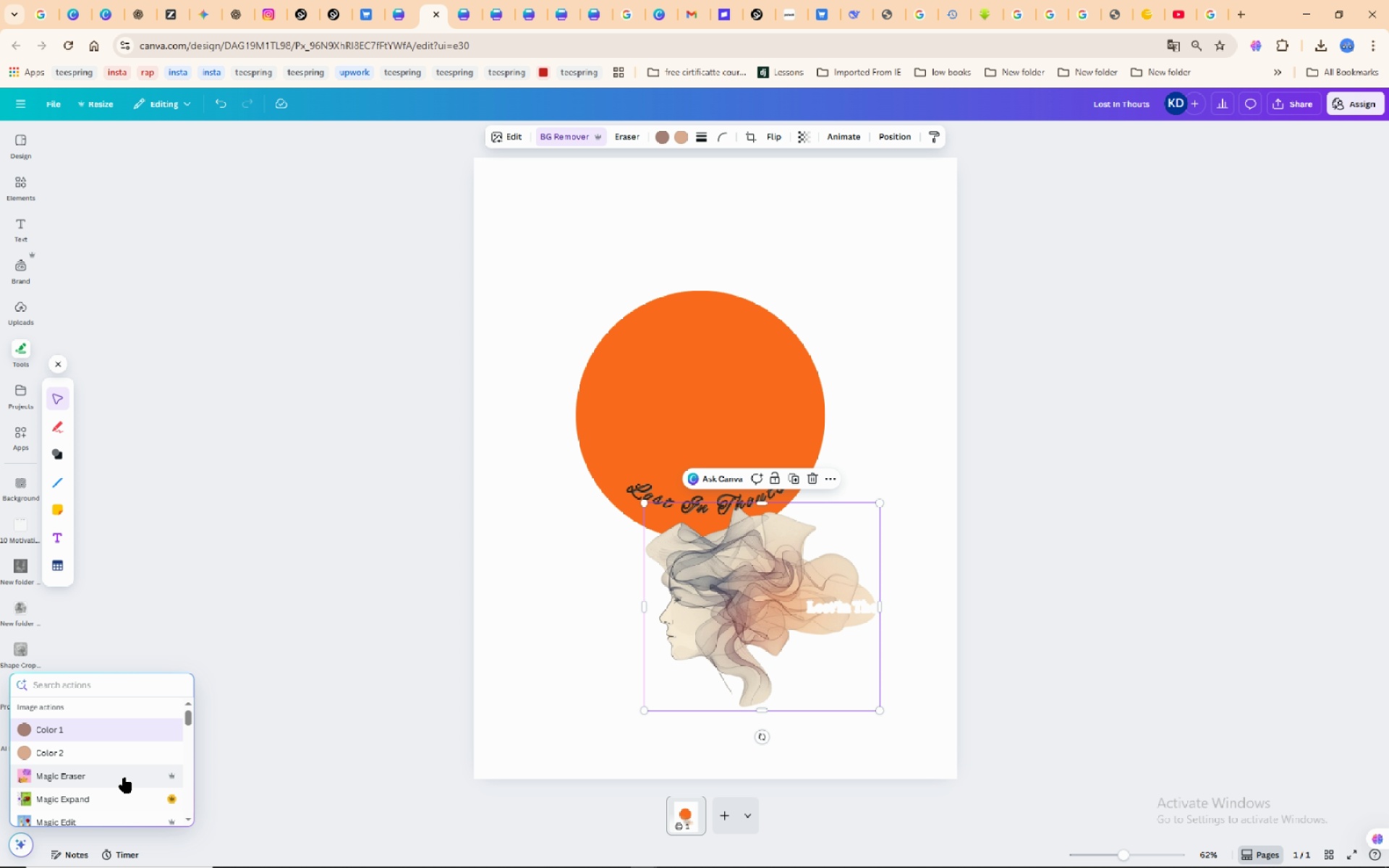 
scroll: coordinate [102, 788], scroll_direction: down, amount: 2.0
 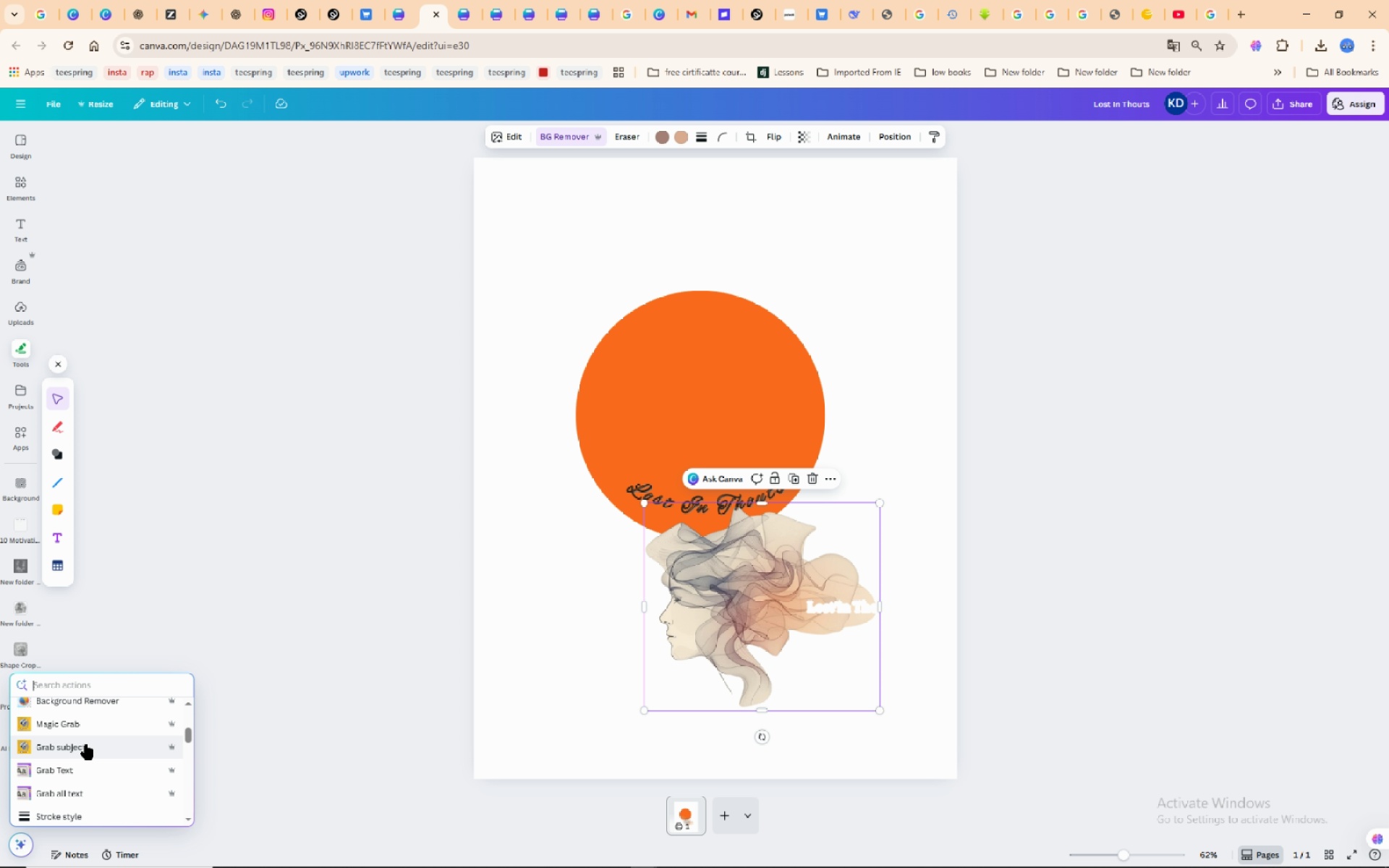 
left_click([80, 770])
 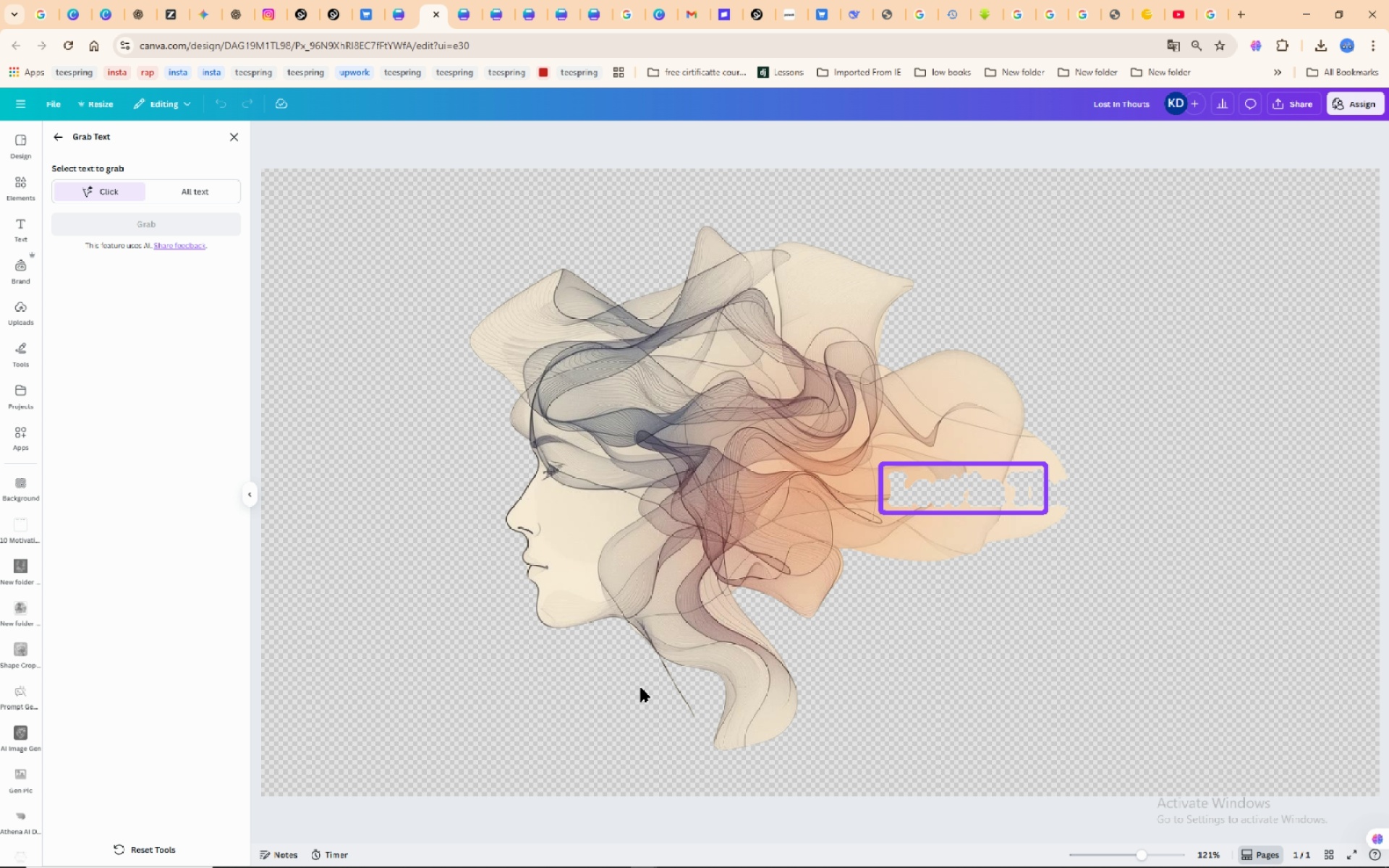 
wait(6.87)
 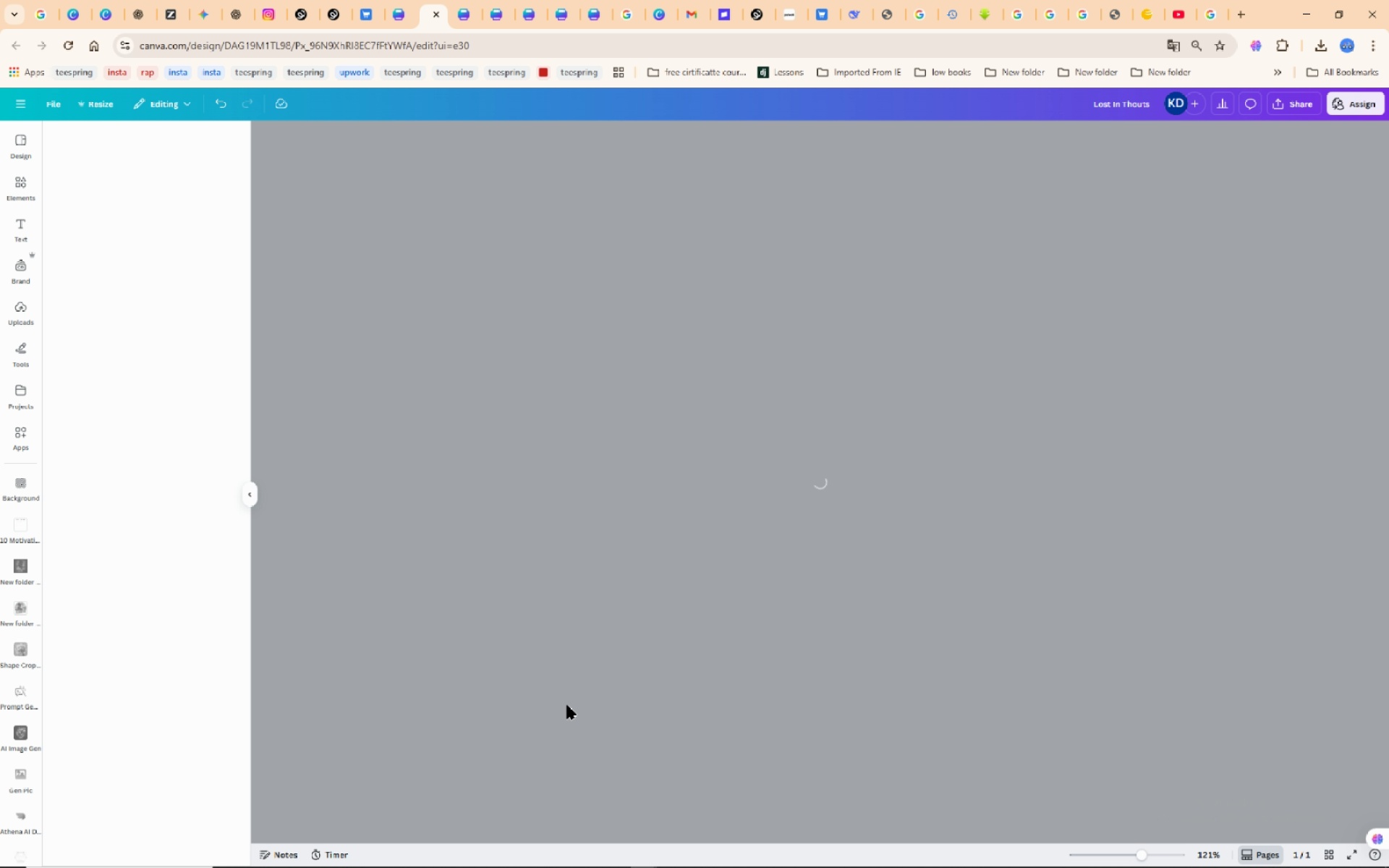 
left_click_drag(start_coordinate=[1003, 488], to_coordinate=[1208, 634])
 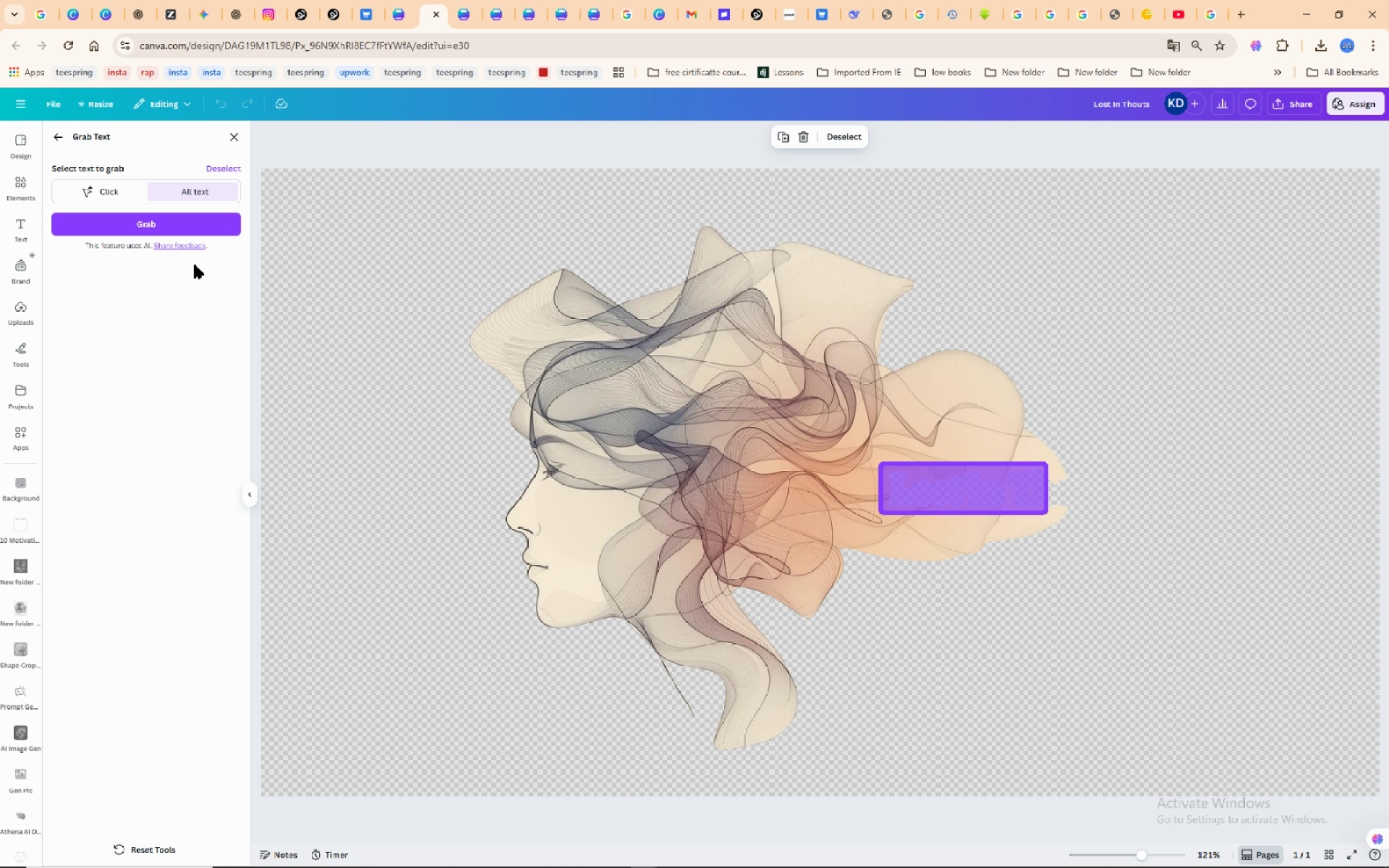 
left_click([170, 221])
 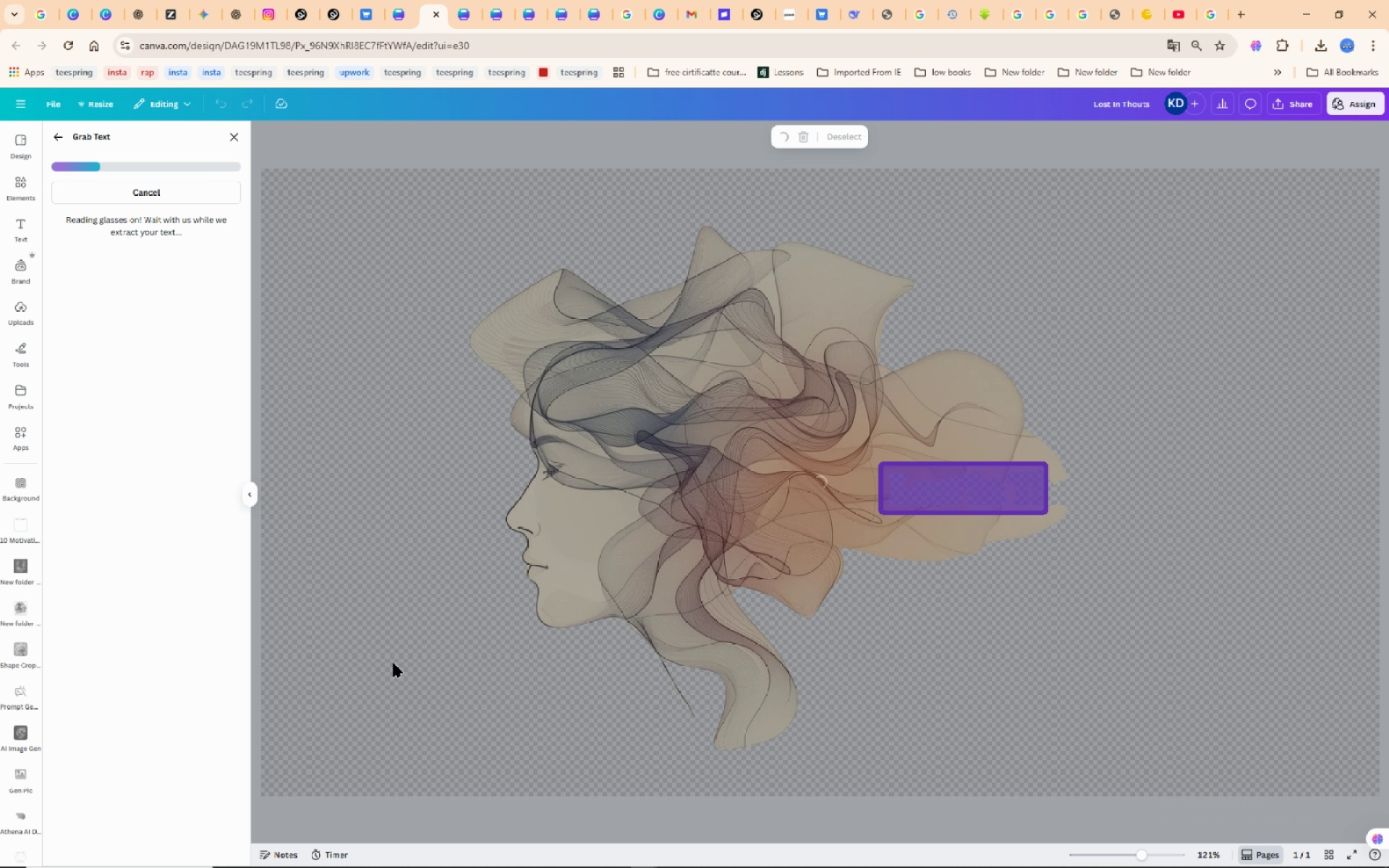 
wait(8.72)
 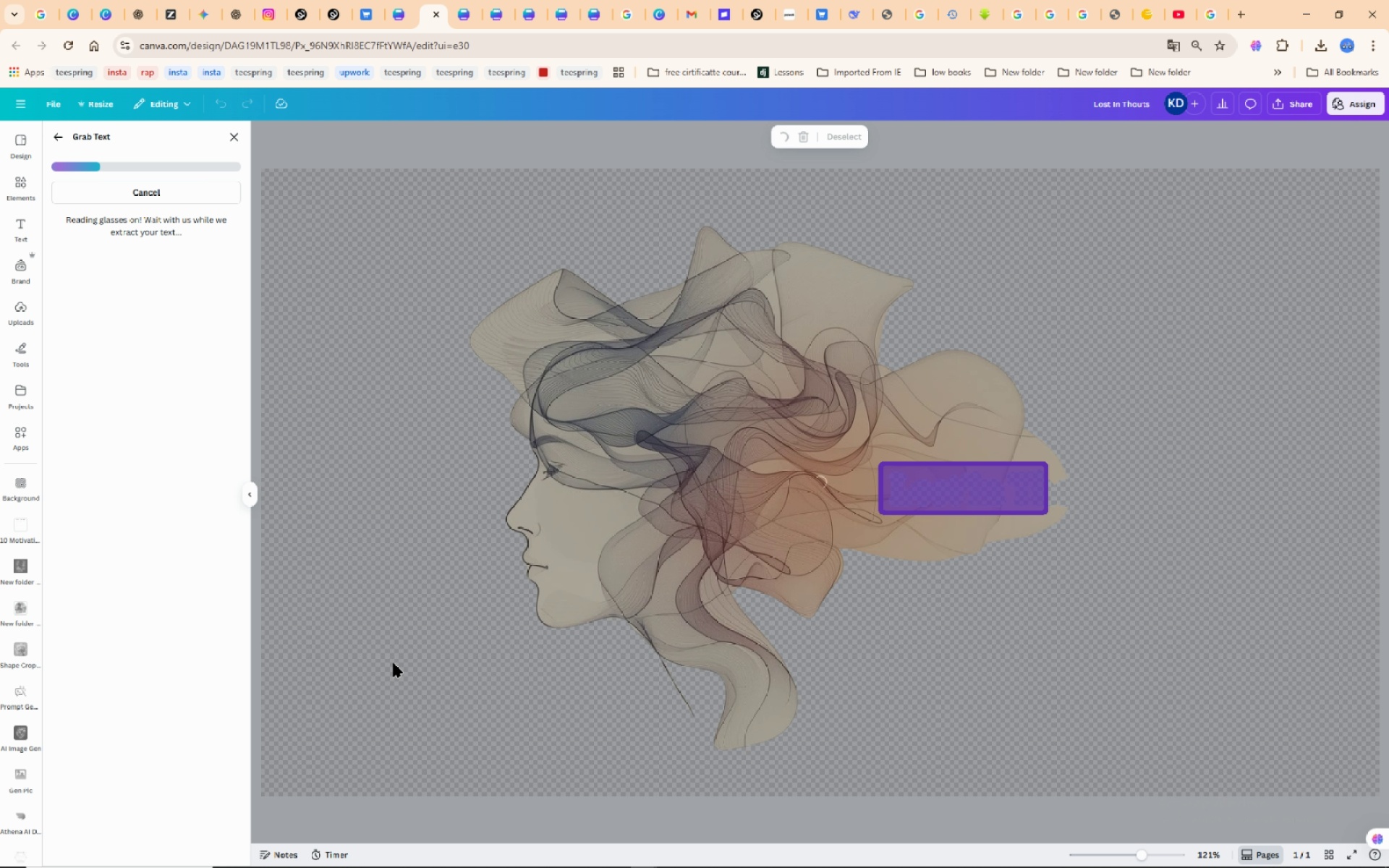 
left_click([897, 569])
 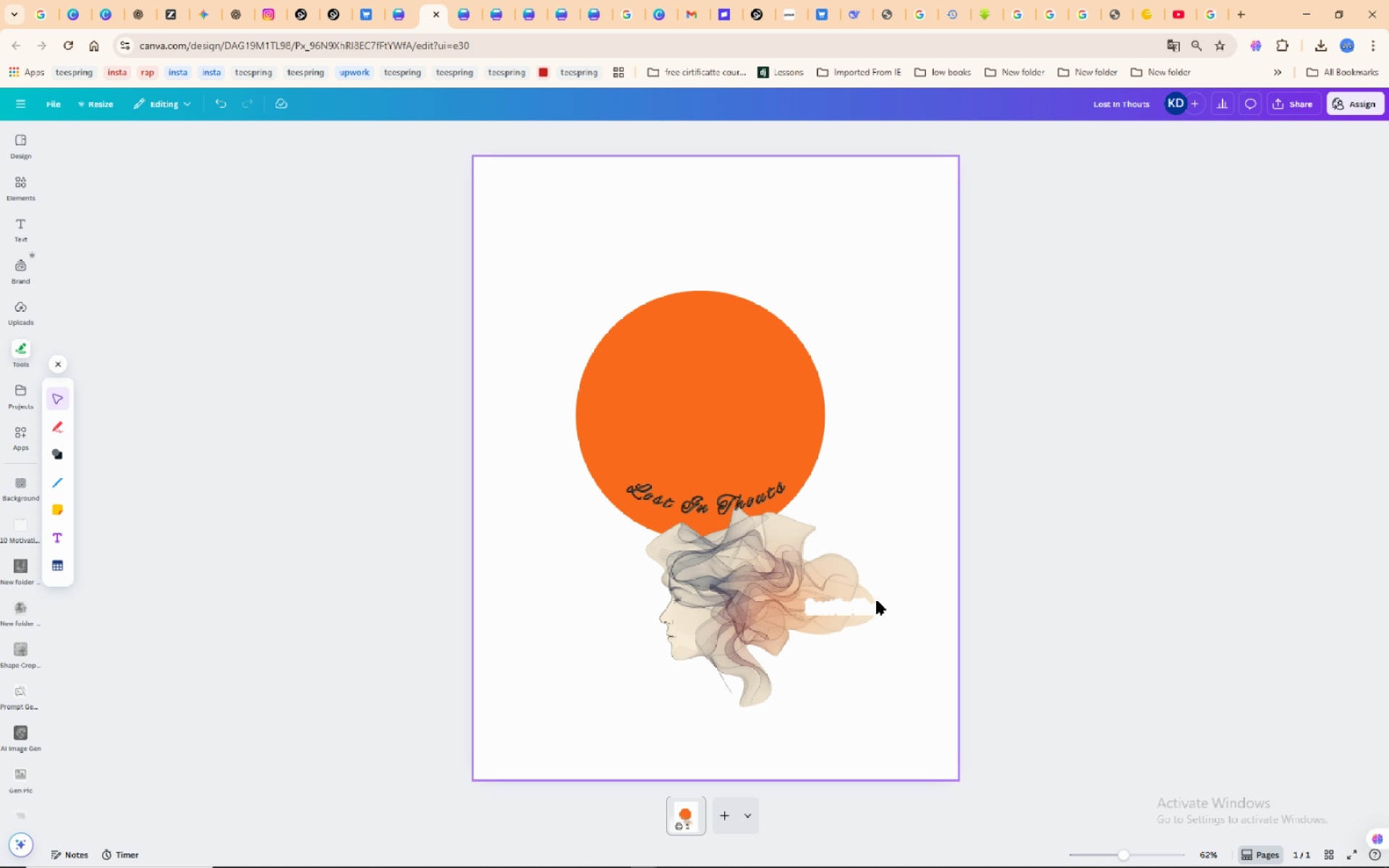 
left_click([872, 601])
 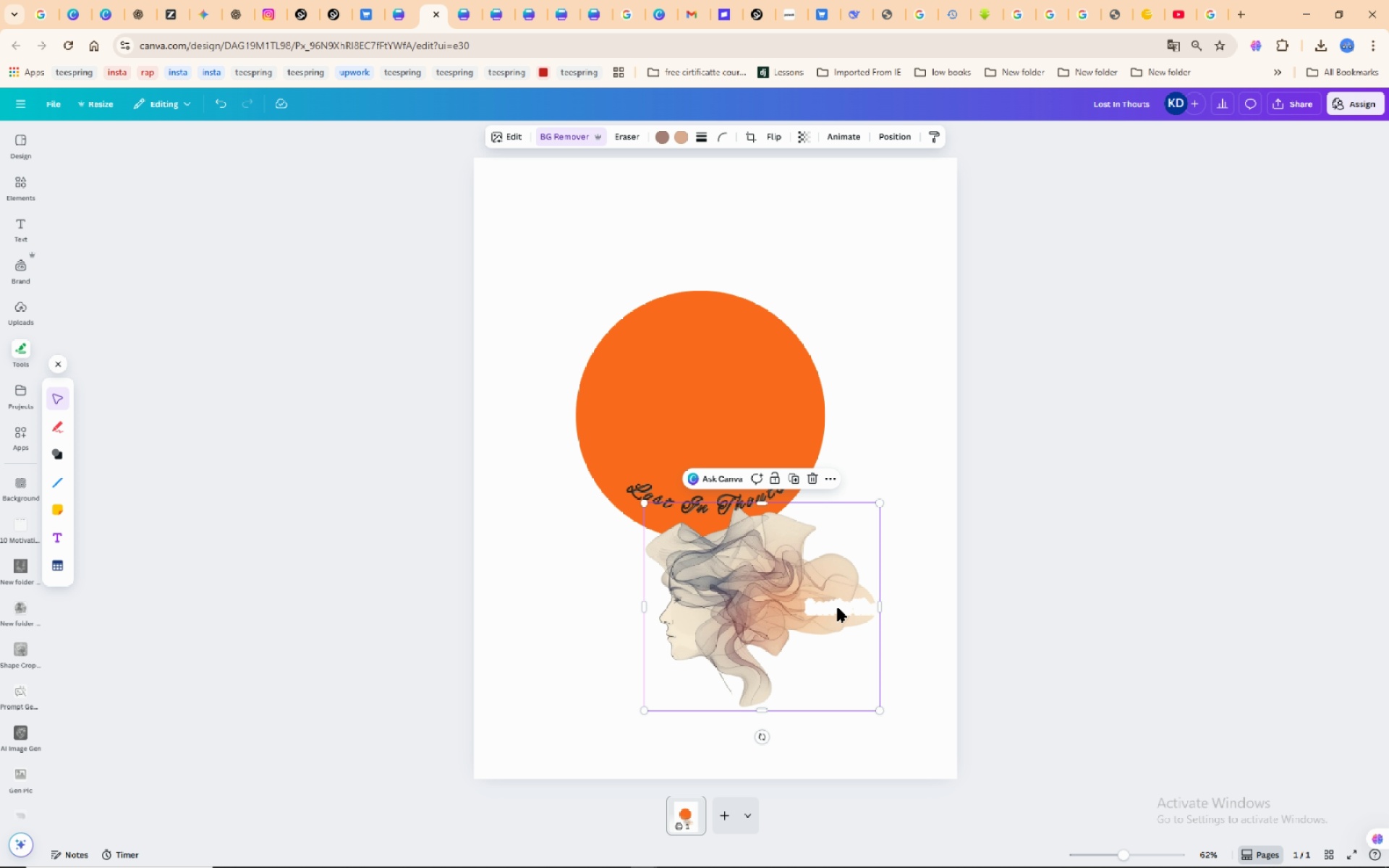 
left_click([838, 608])
 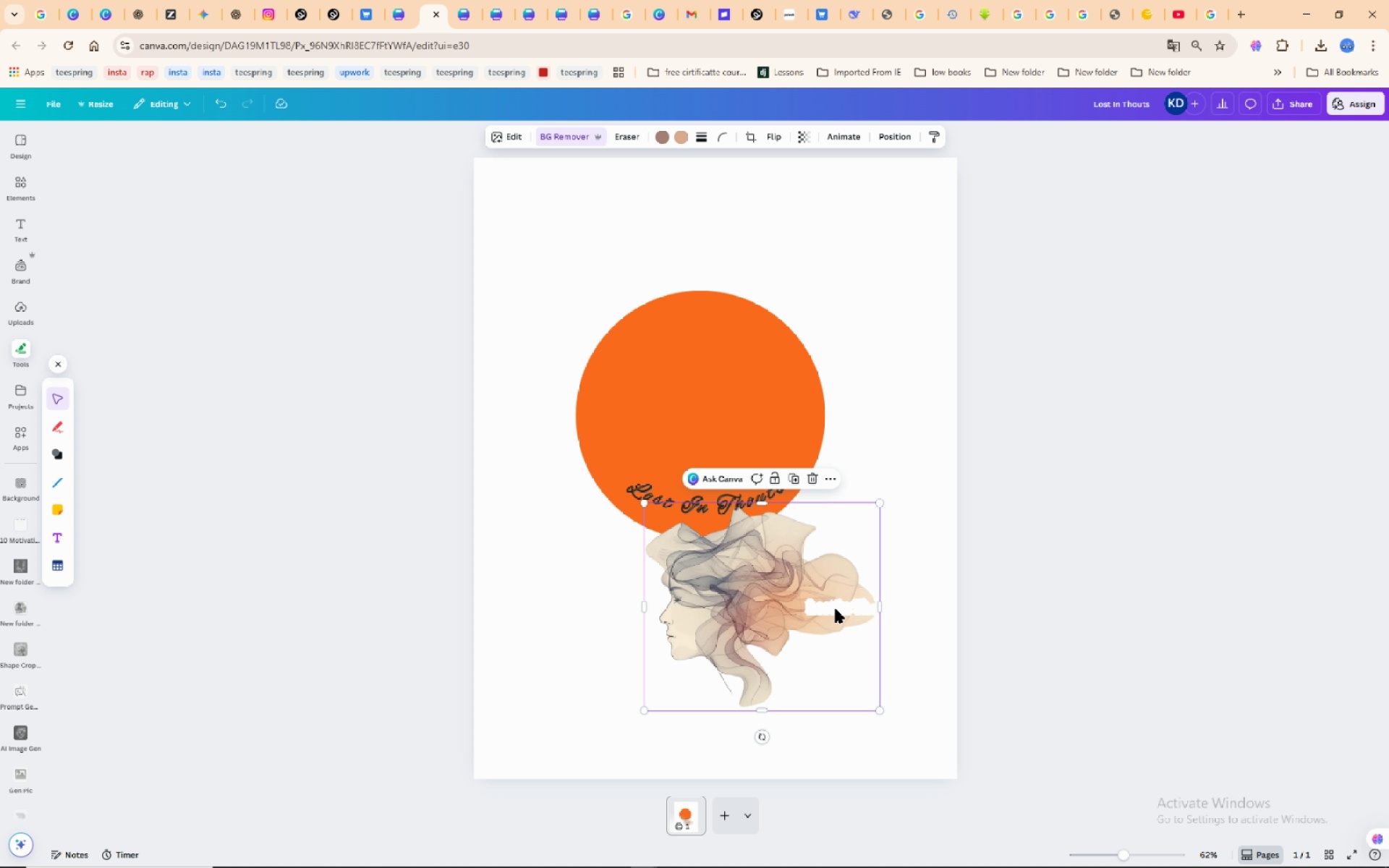 
wait(14.5)
 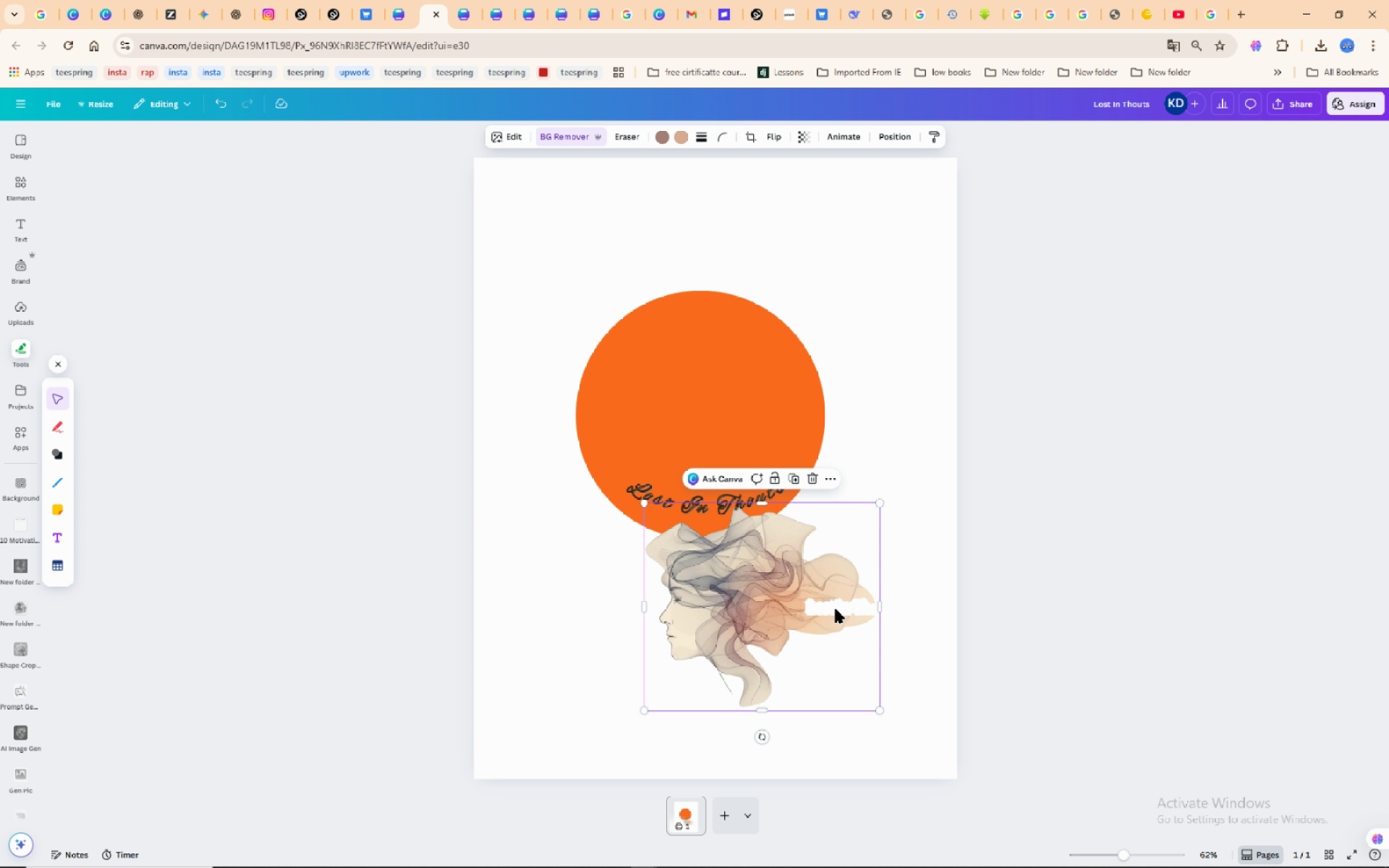 
left_click_drag(start_coordinate=[758, 572], to_coordinate=[710, 378])
 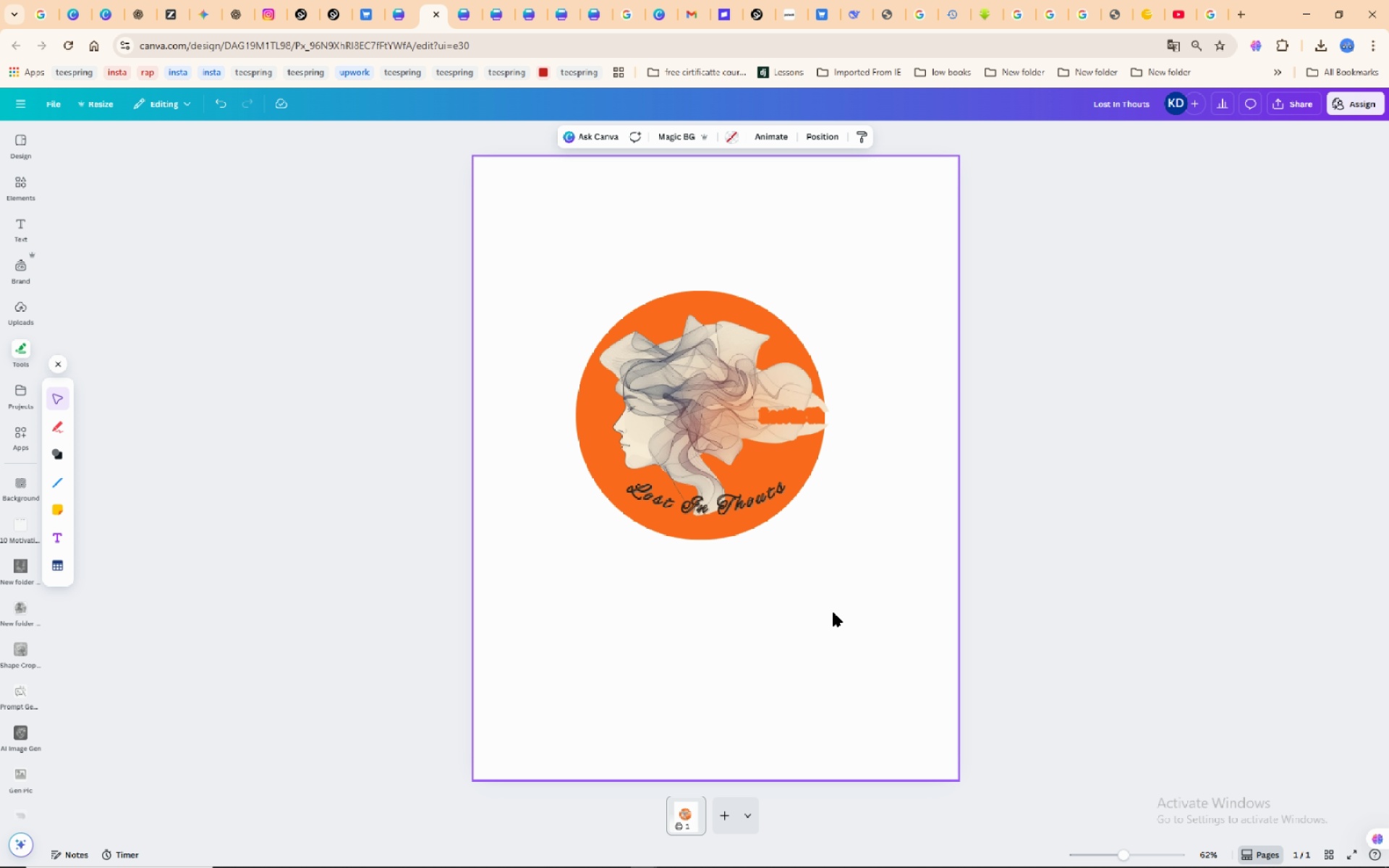 
left_click([833, 613])
 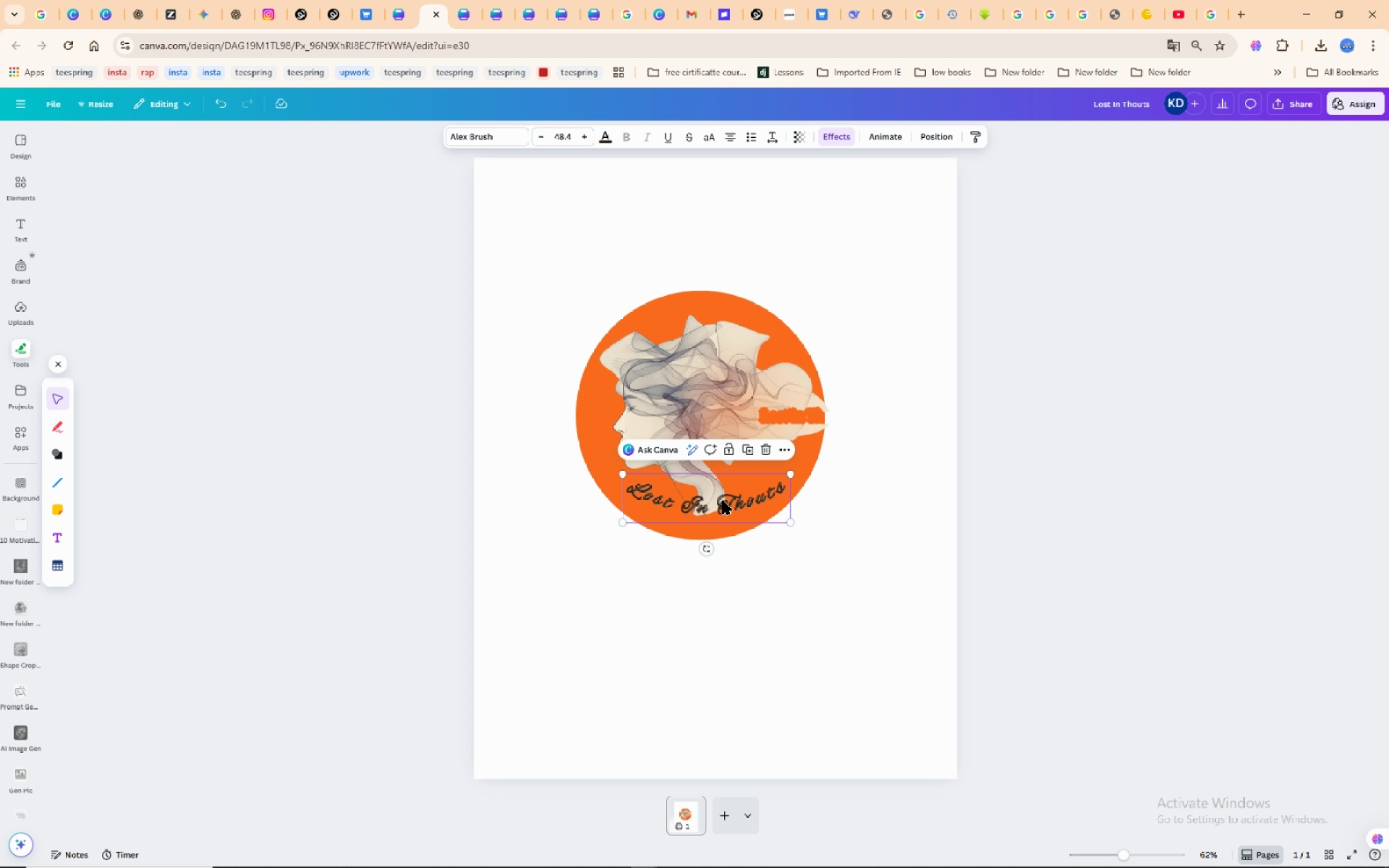 
left_click([723, 501])
 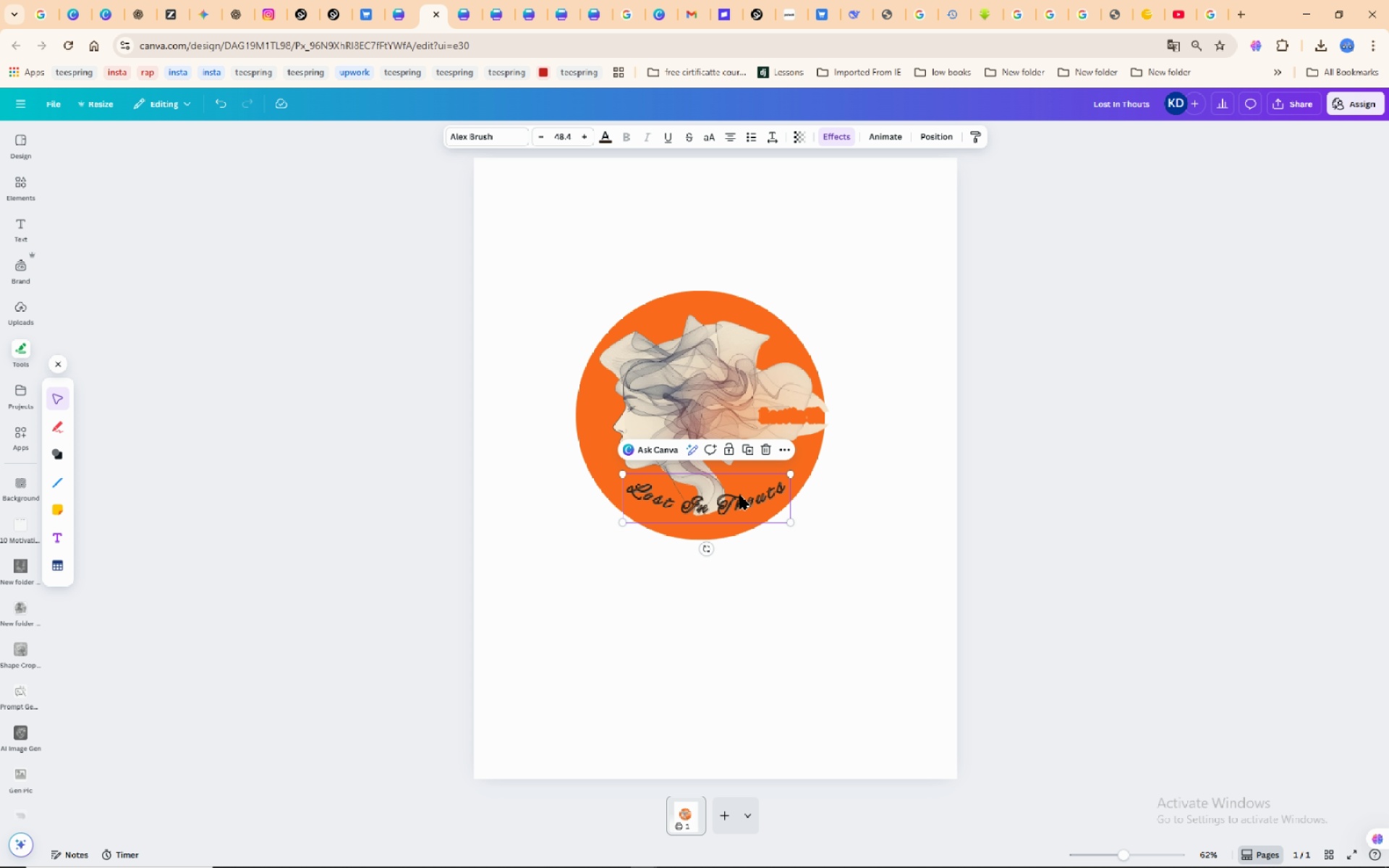 
wait(9.07)
 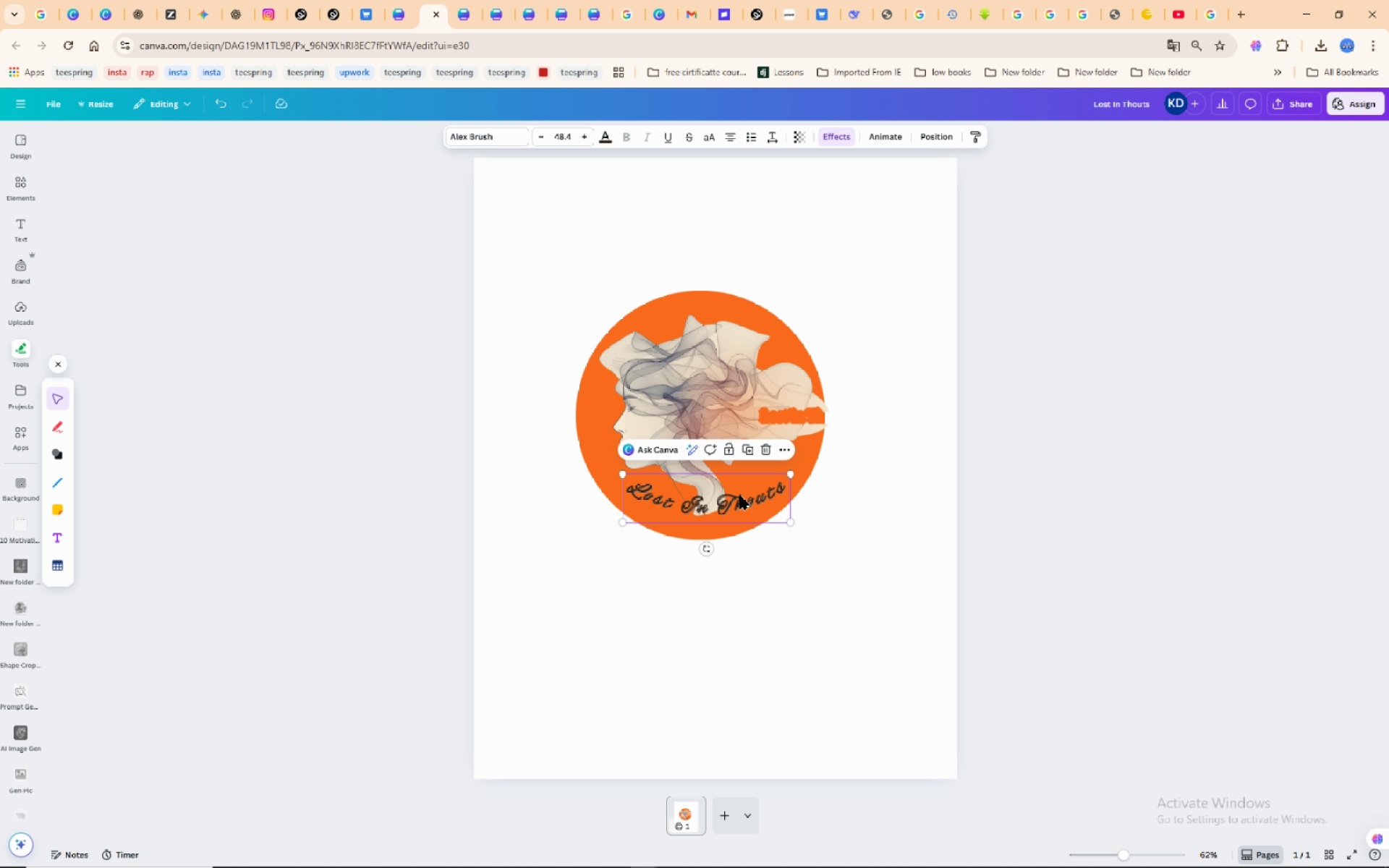 
left_click_drag(start_coordinate=[755, 493], to_coordinate=[812, 411])
 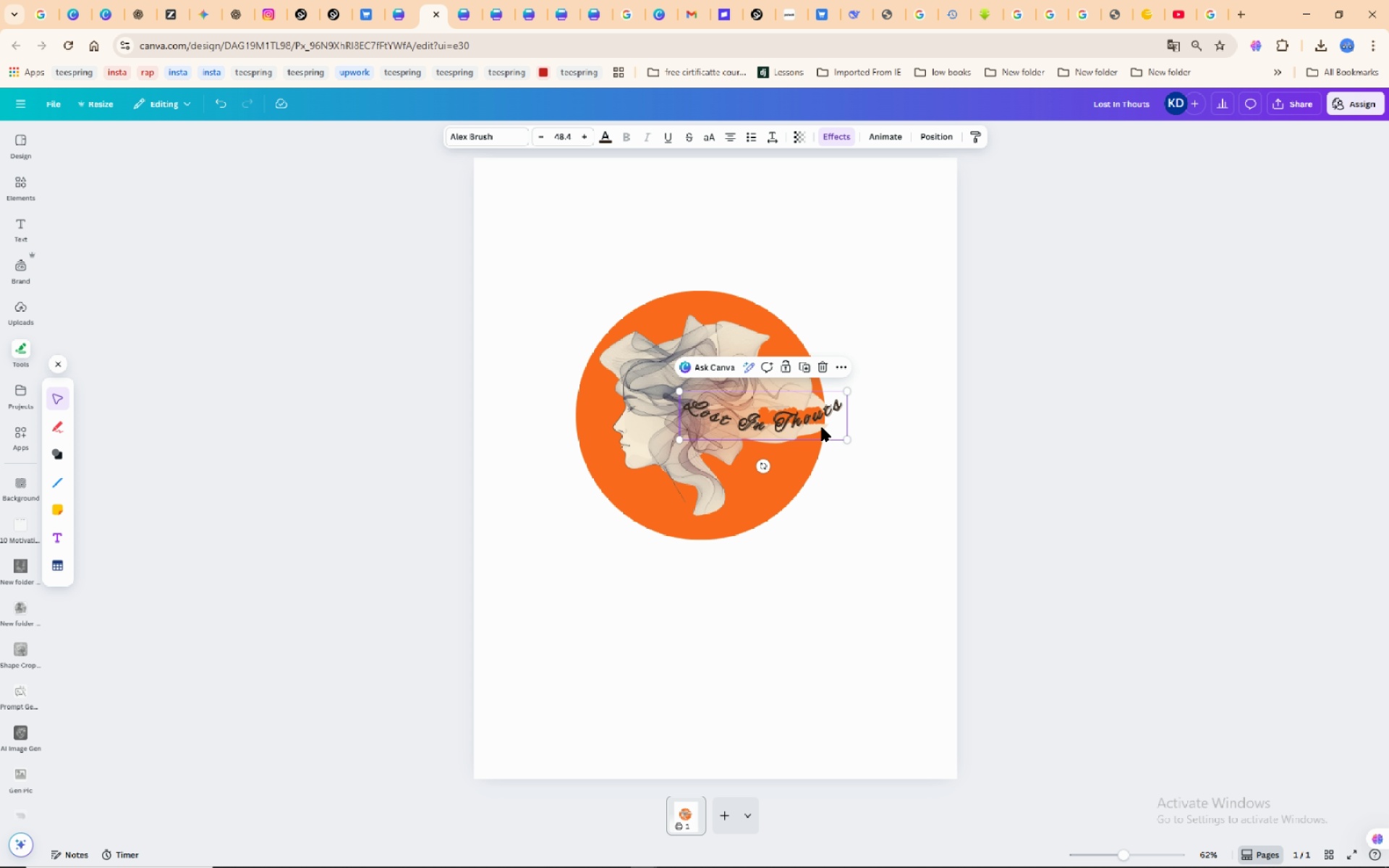 
left_click_drag(start_coordinate=[822, 415], to_coordinate=[799, 425])
 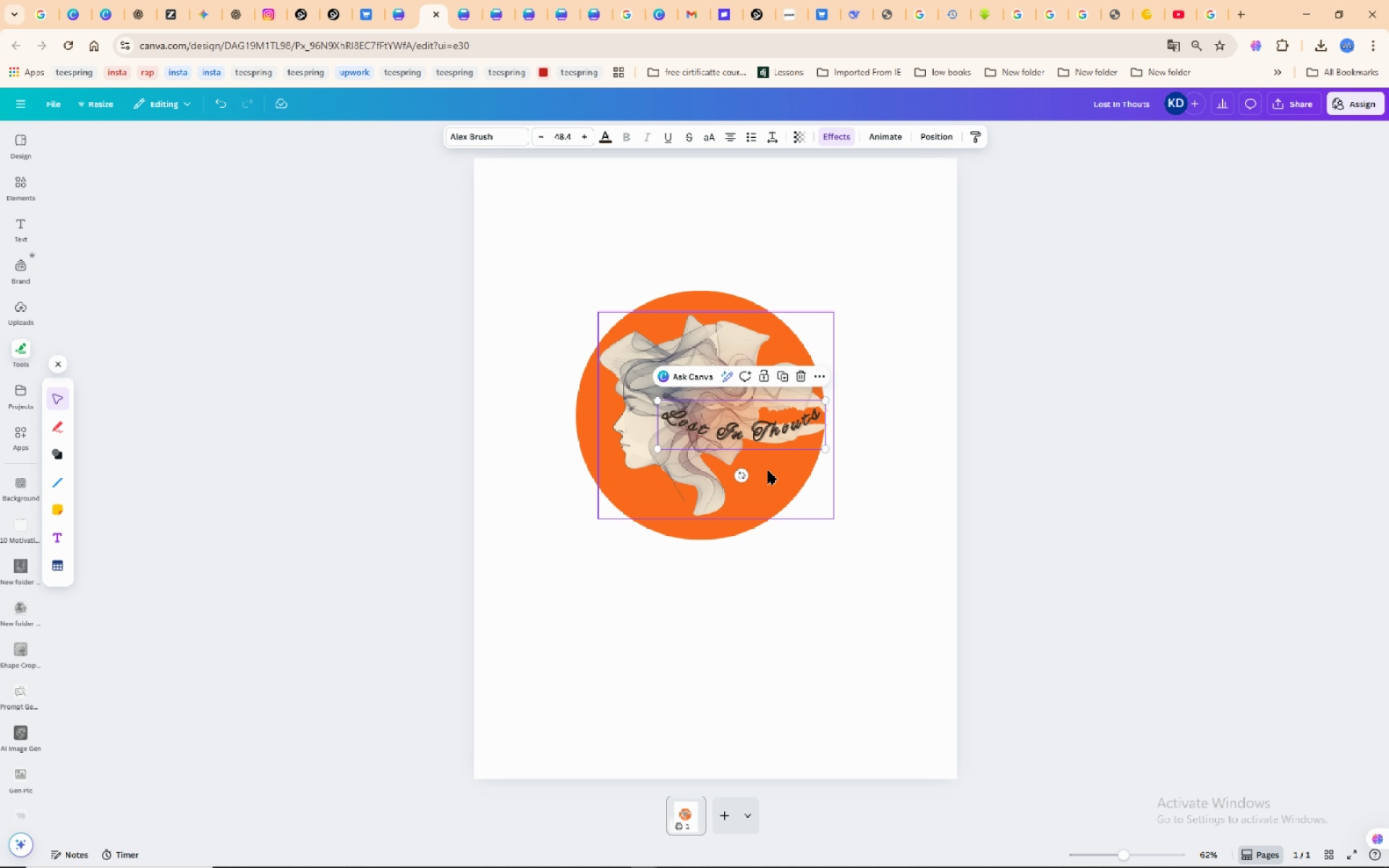 
wait(8.55)
 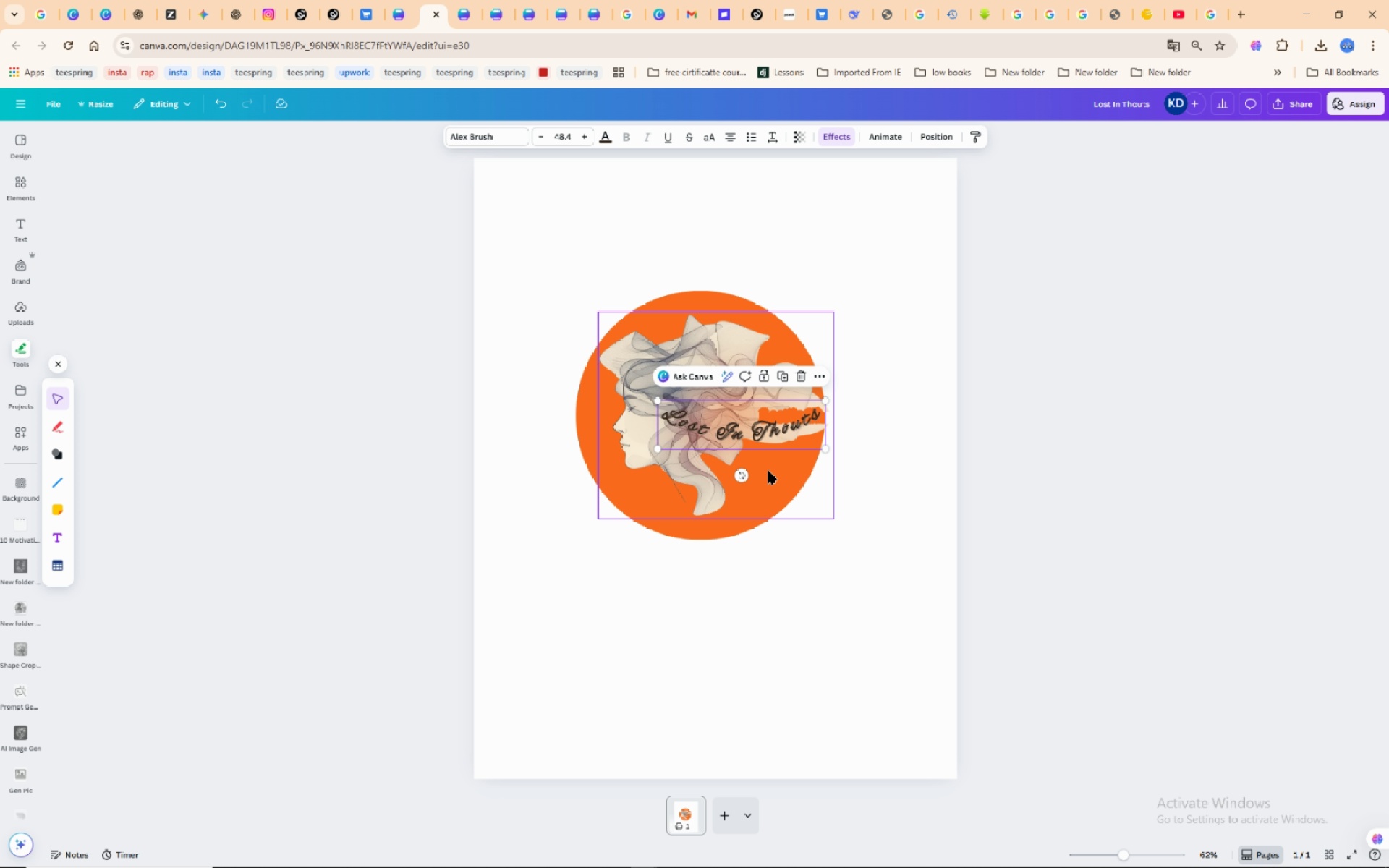 
left_click_drag(start_coordinate=[769, 427], to_coordinate=[743, 568])
 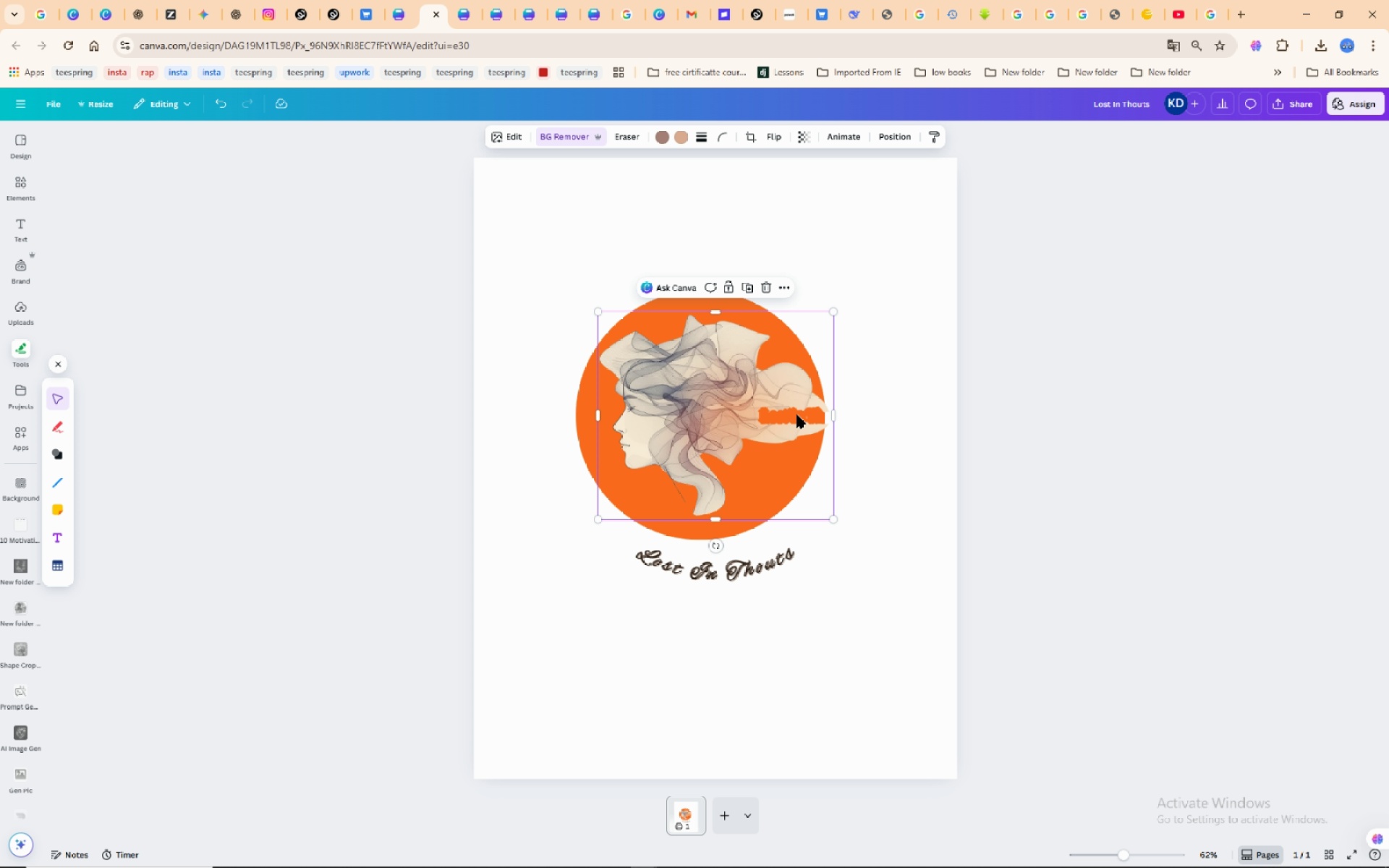 
left_click([797, 414])
 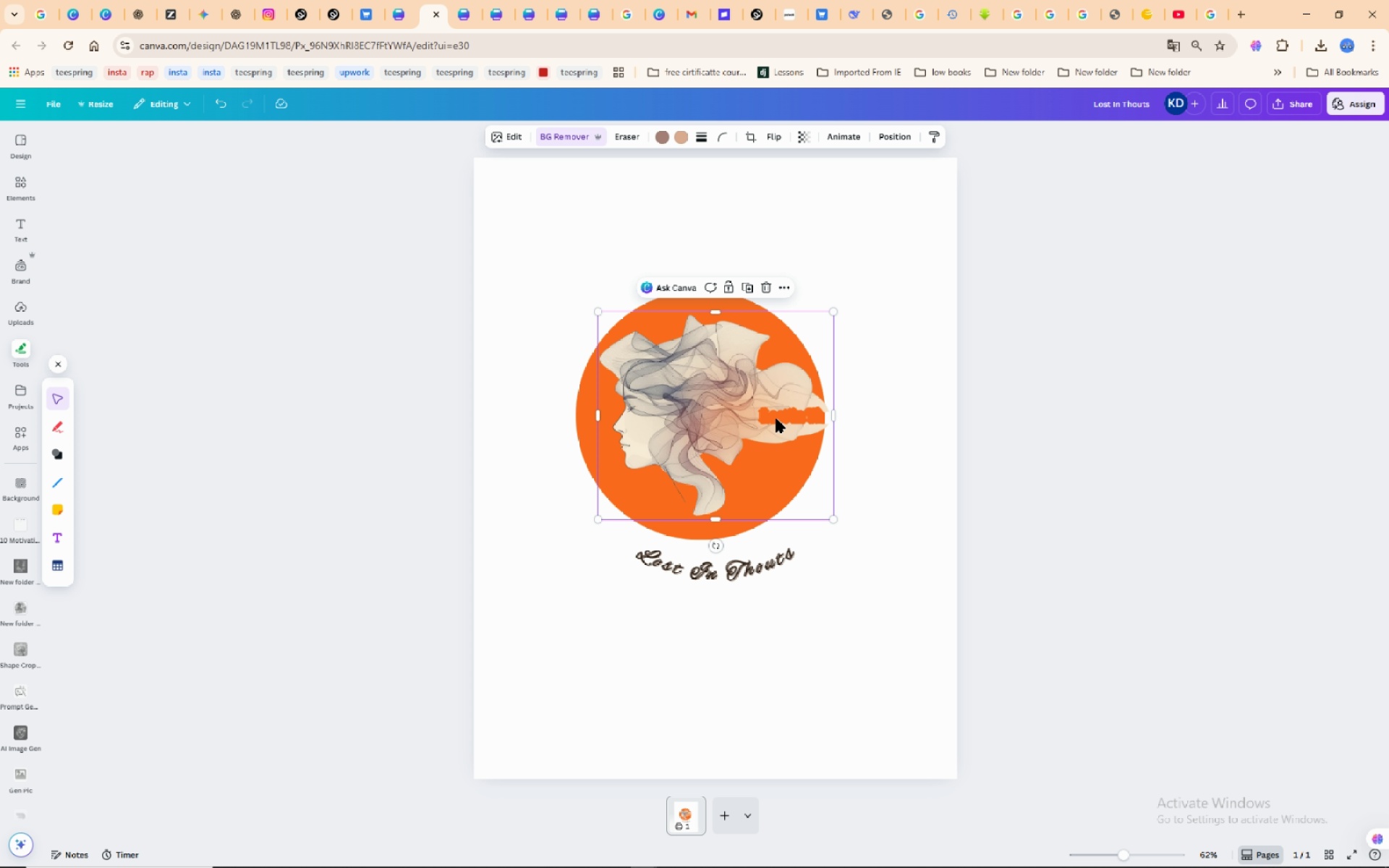 
wait(13.69)
 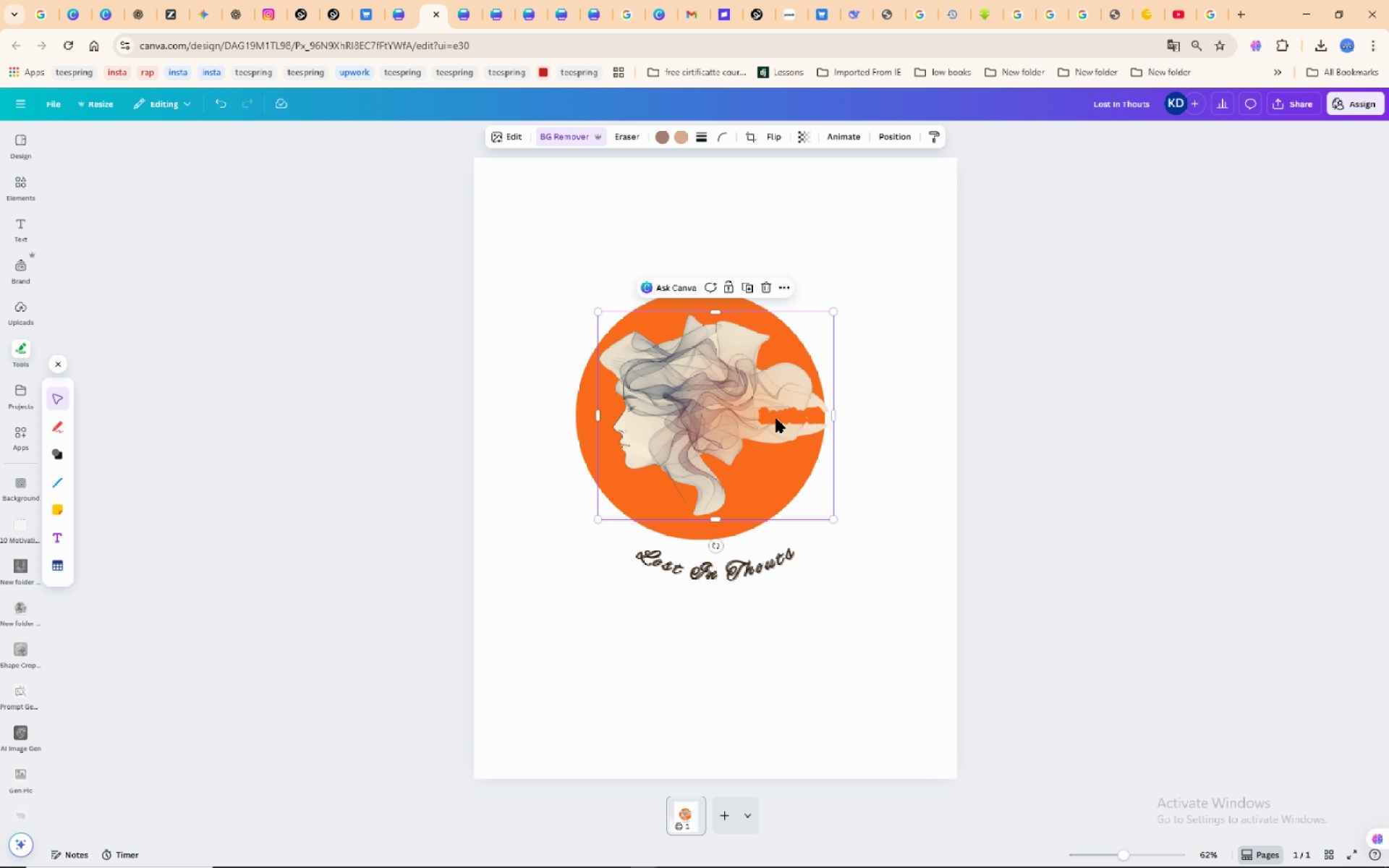 
left_click([52, 448])
 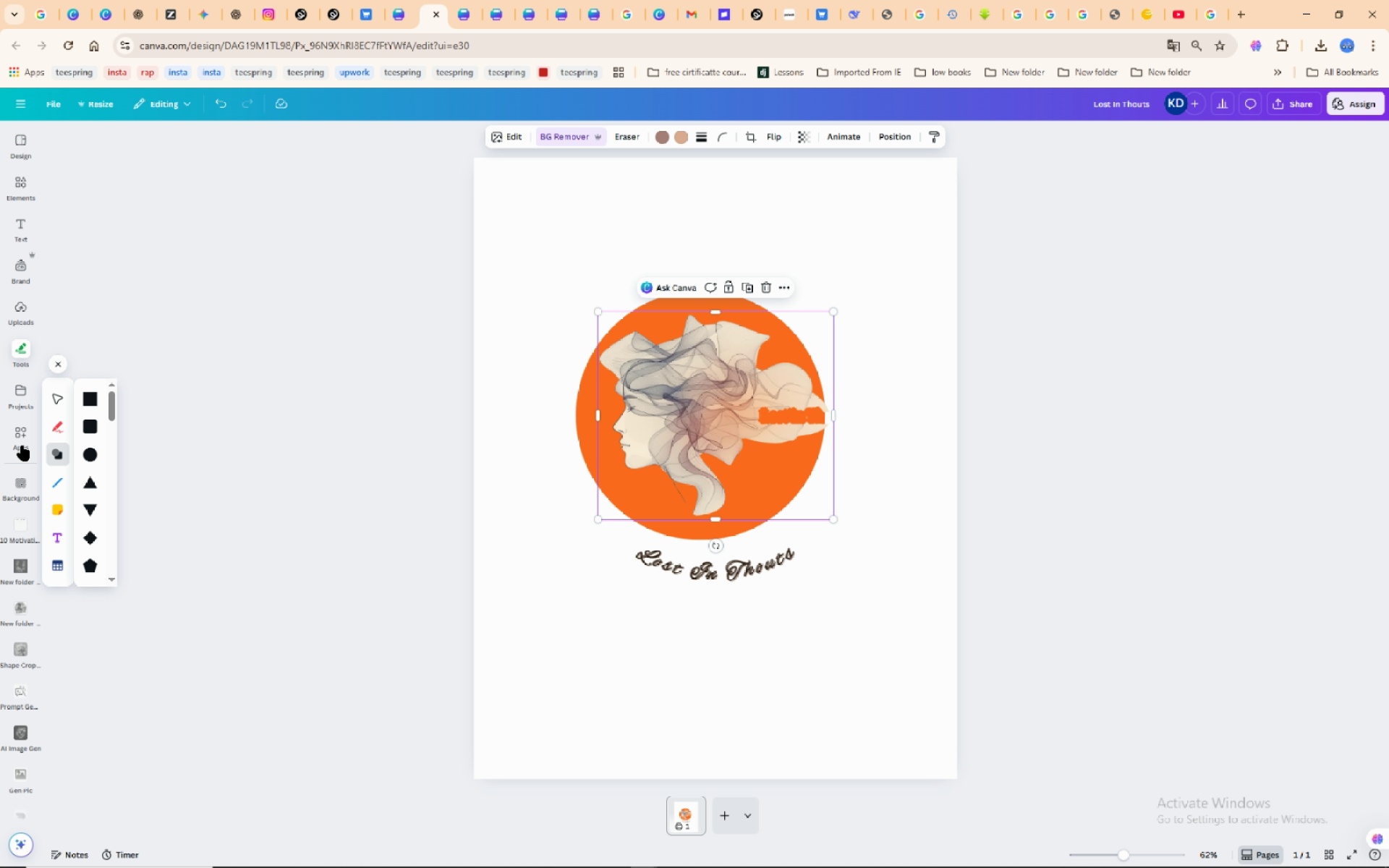 
left_click([90, 426])
 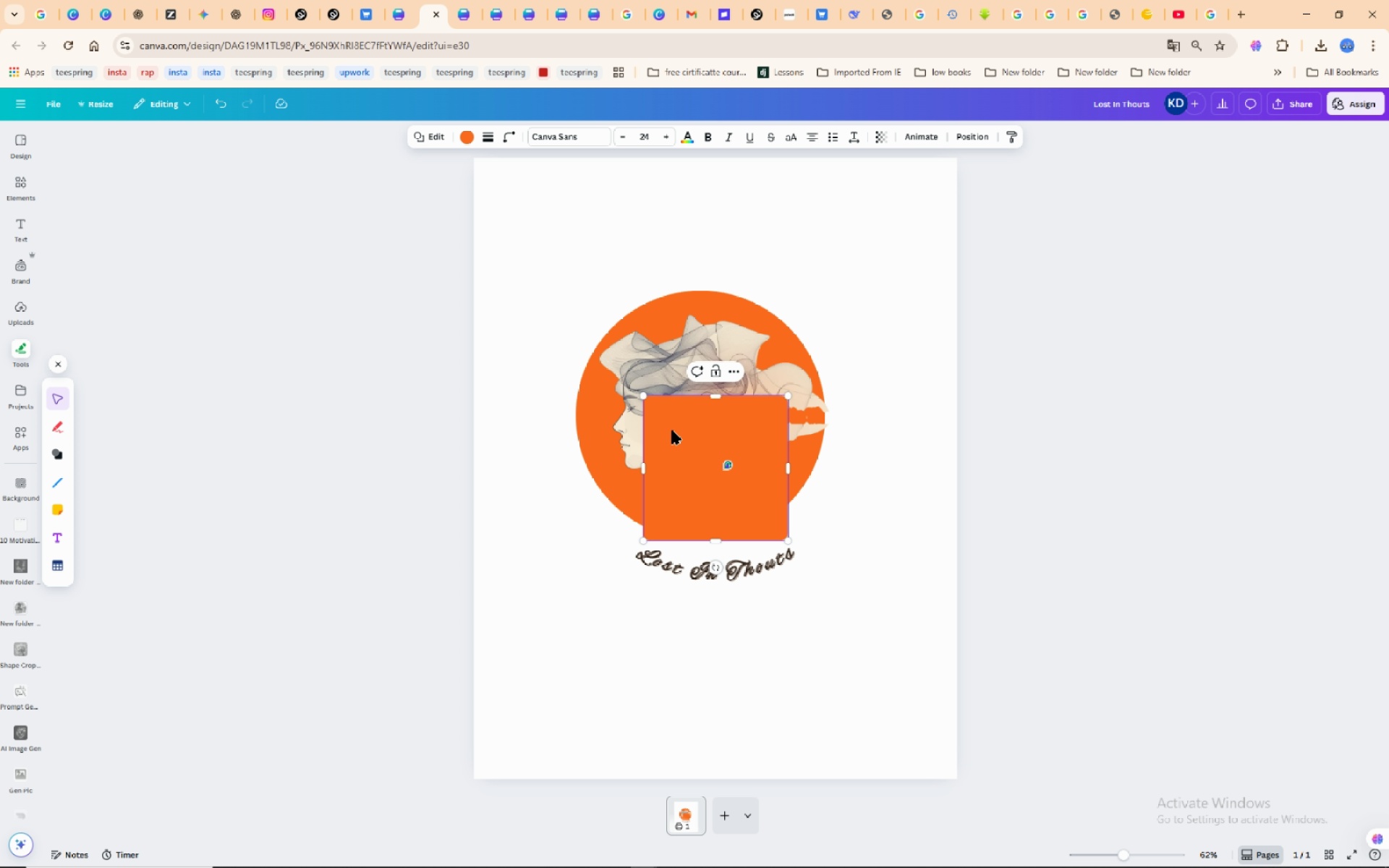 
left_click_drag(start_coordinate=[705, 456], to_coordinate=[850, 519])
 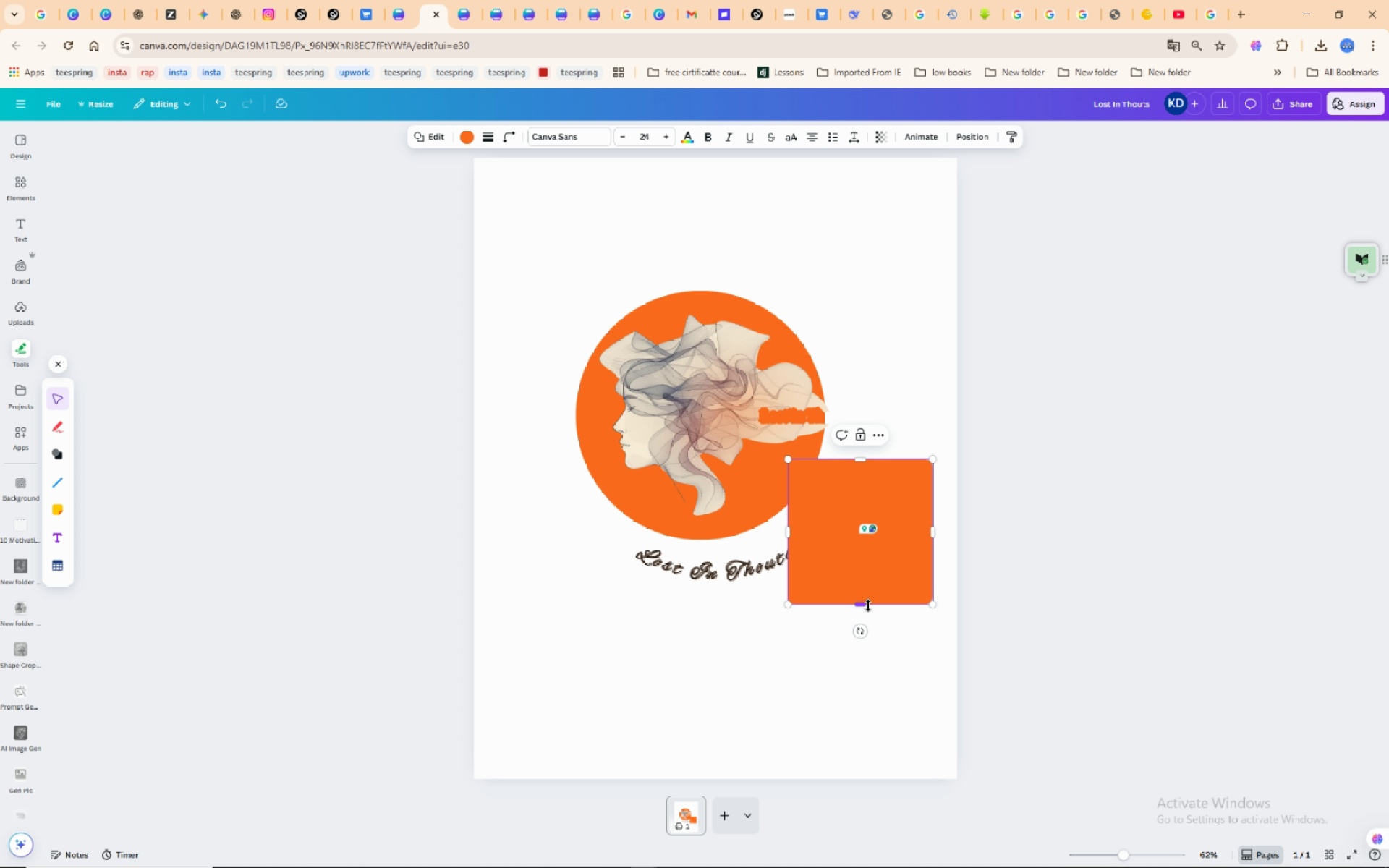 
left_click_drag(start_coordinate=[868, 605], to_coordinate=[868, 482])
 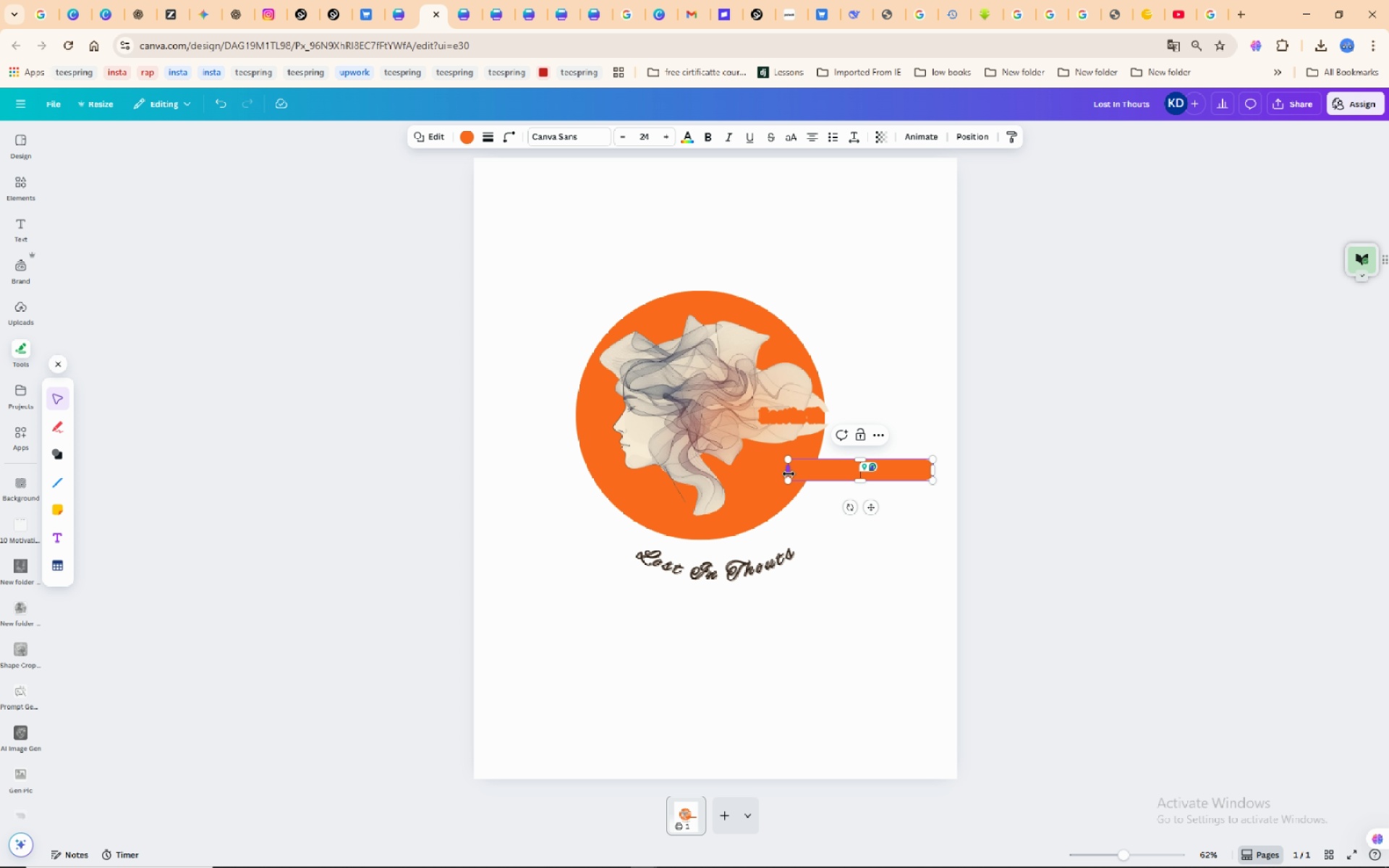 
left_click_drag(start_coordinate=[789, 474], to_coordinate=[857, 479])
 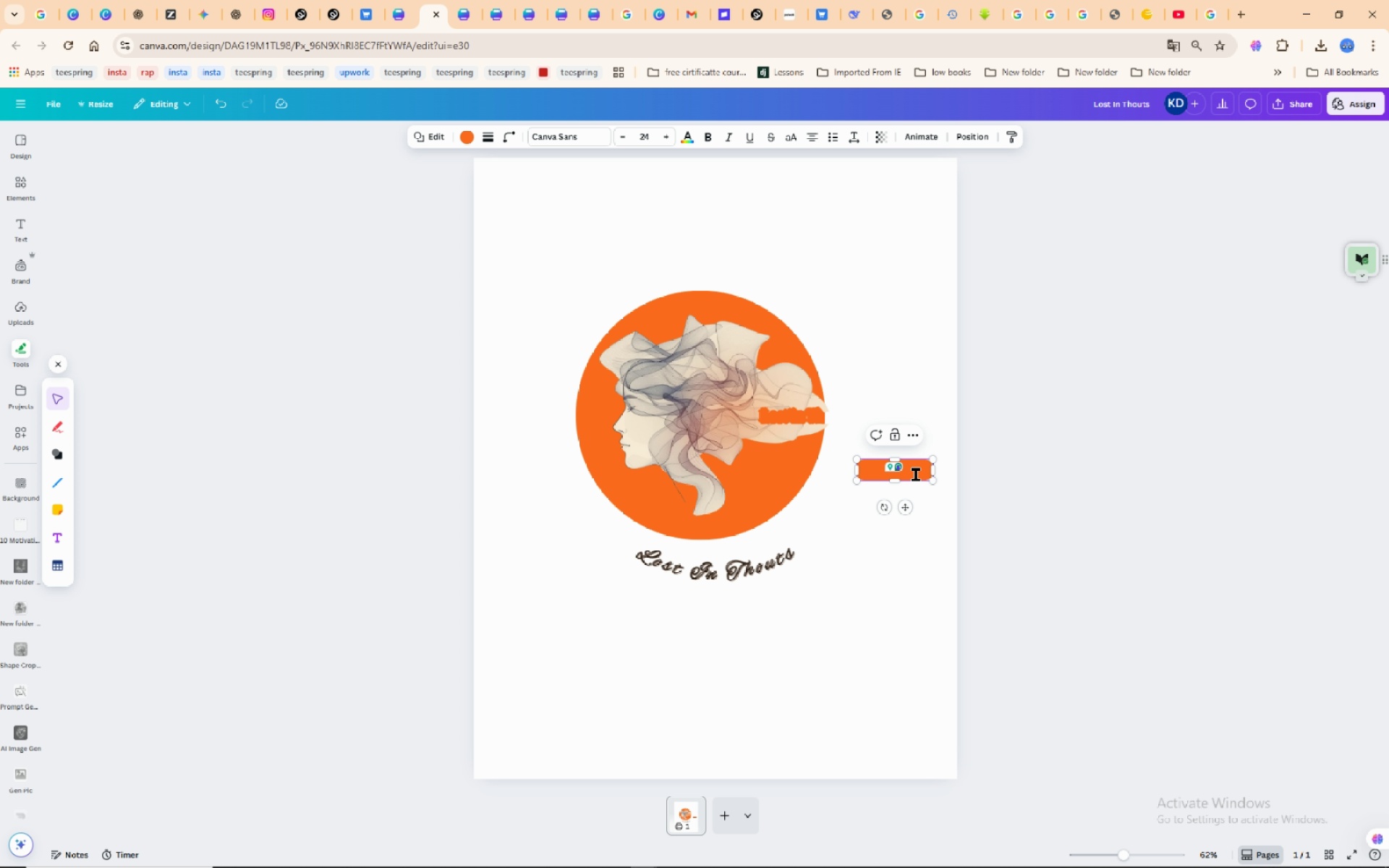 
left_click([922, 469])
 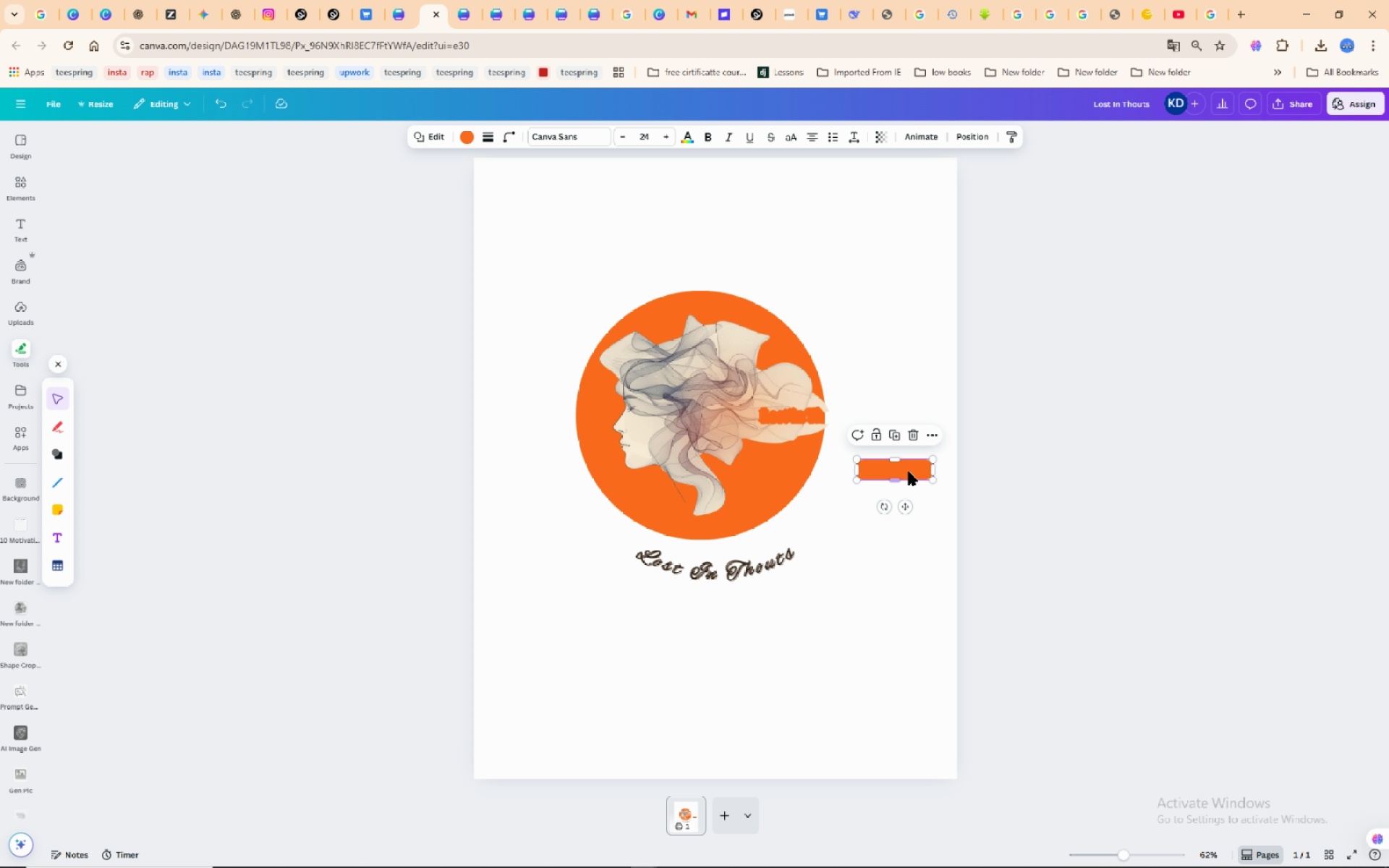 
wait(5.57)
 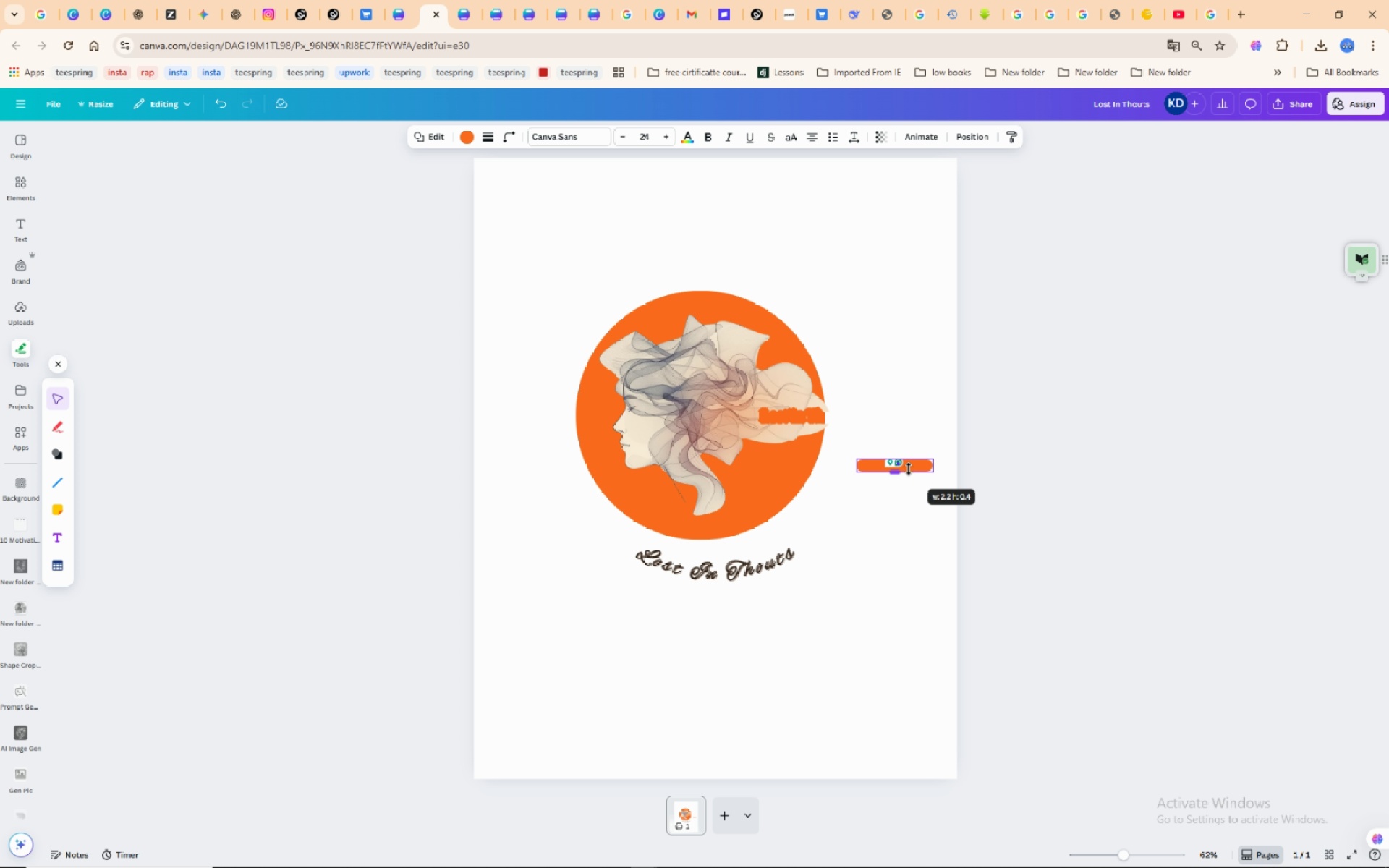 
left_click_drag(start_coordinate=[859, 468], to_coordinate=[851, 471])
 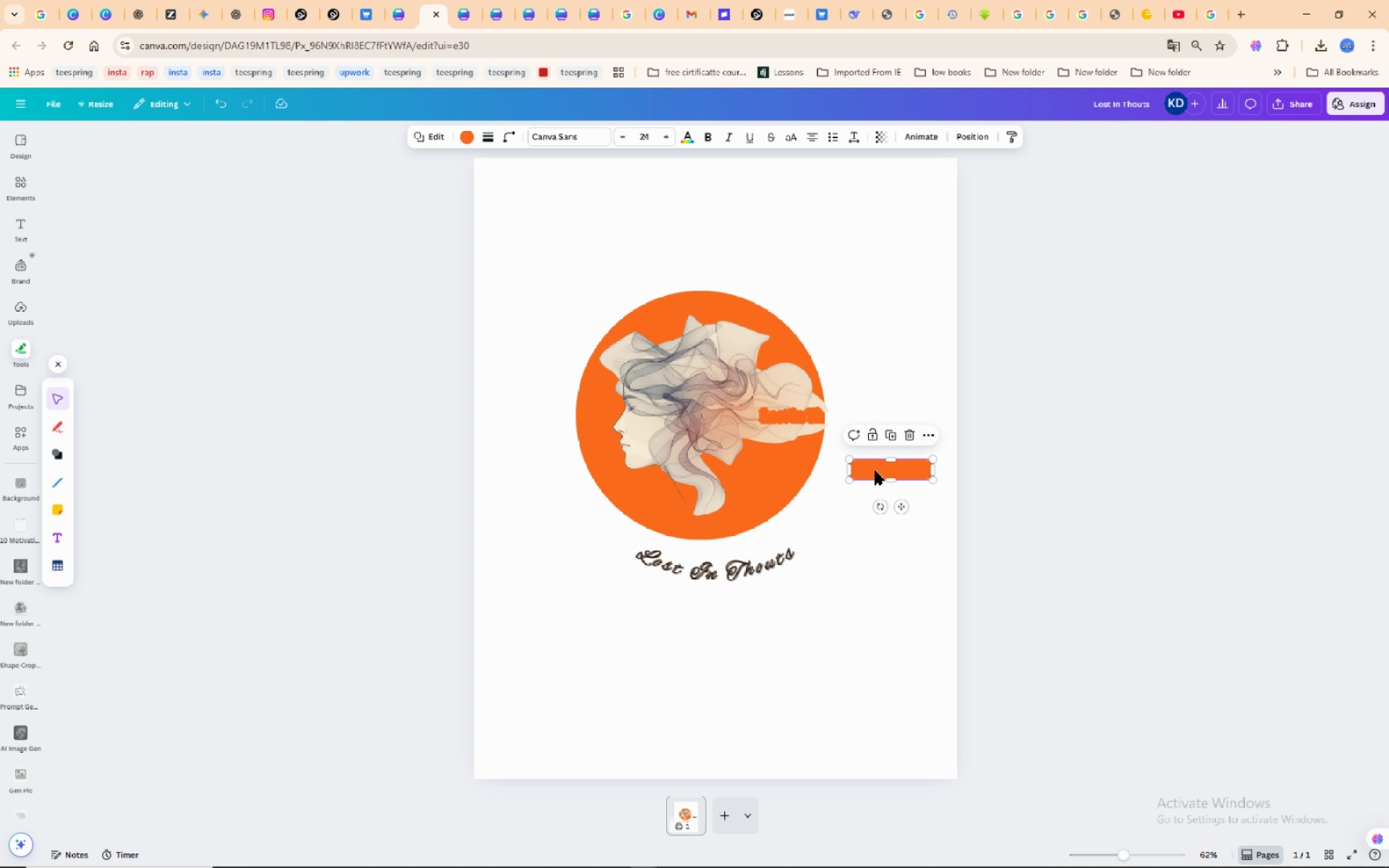 
left_click_drag(start_coordinate=[875, 472], to_coordinate=[772, 422])
 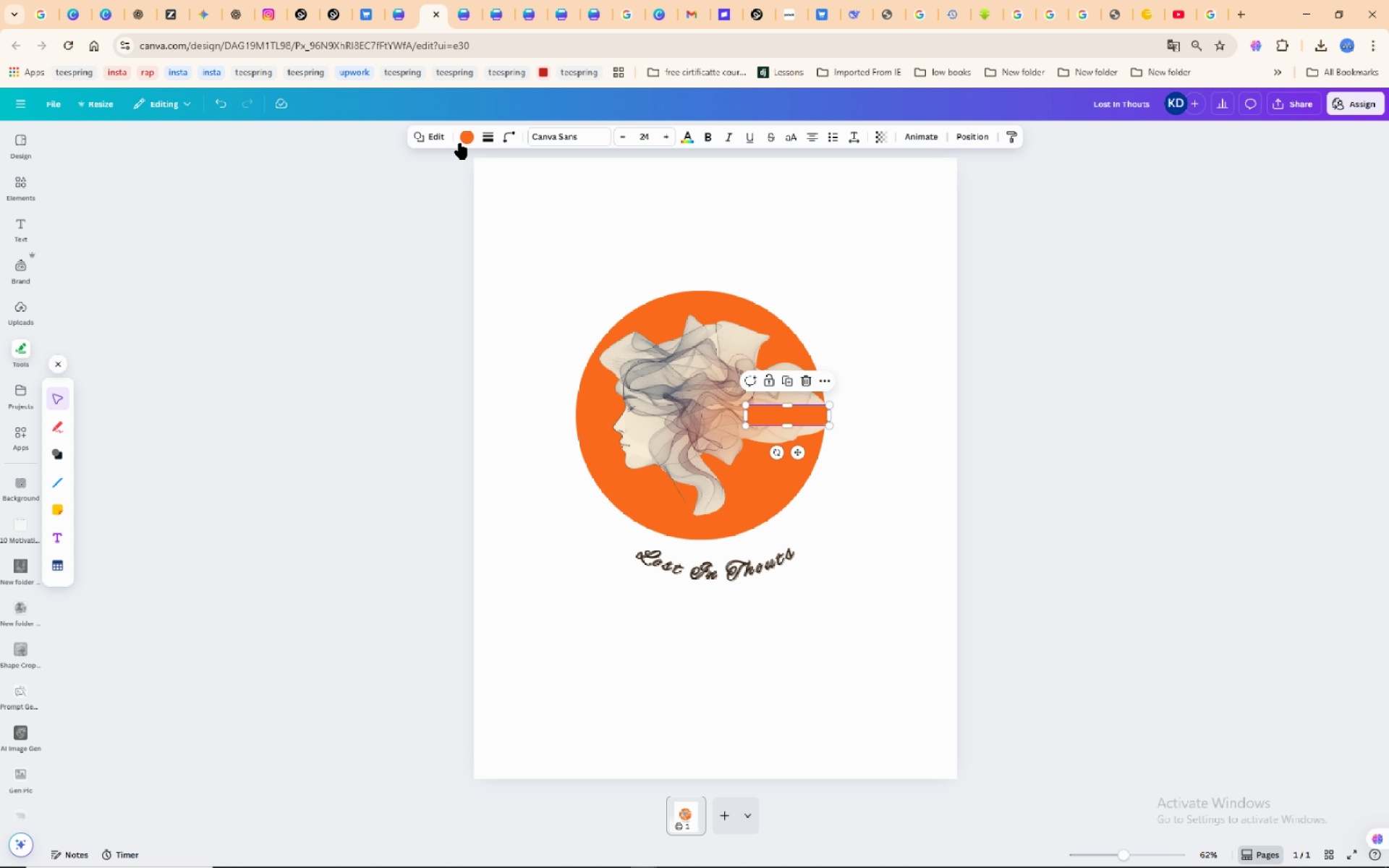 
left_click([467, 139])
 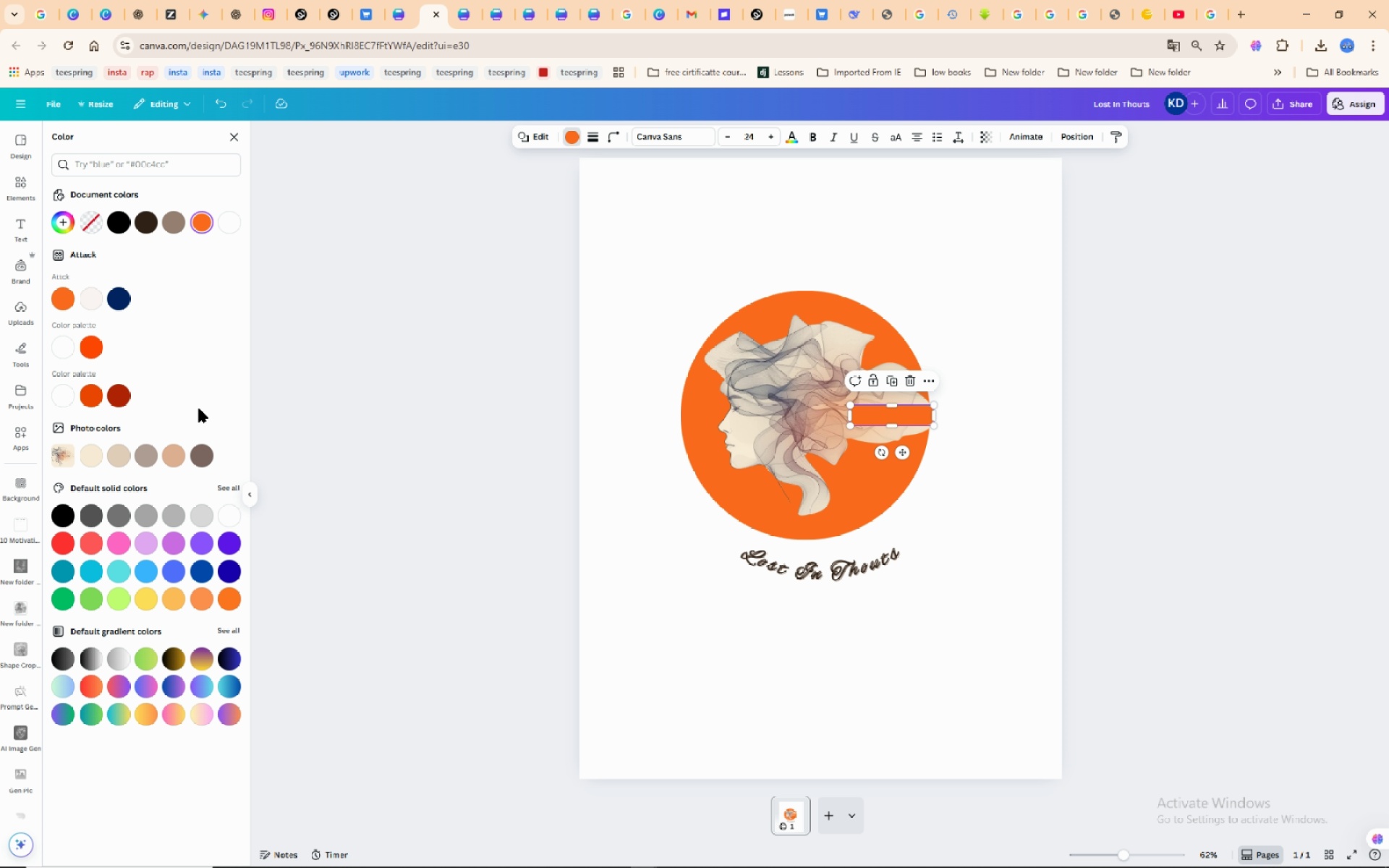 
wait(5.8)
 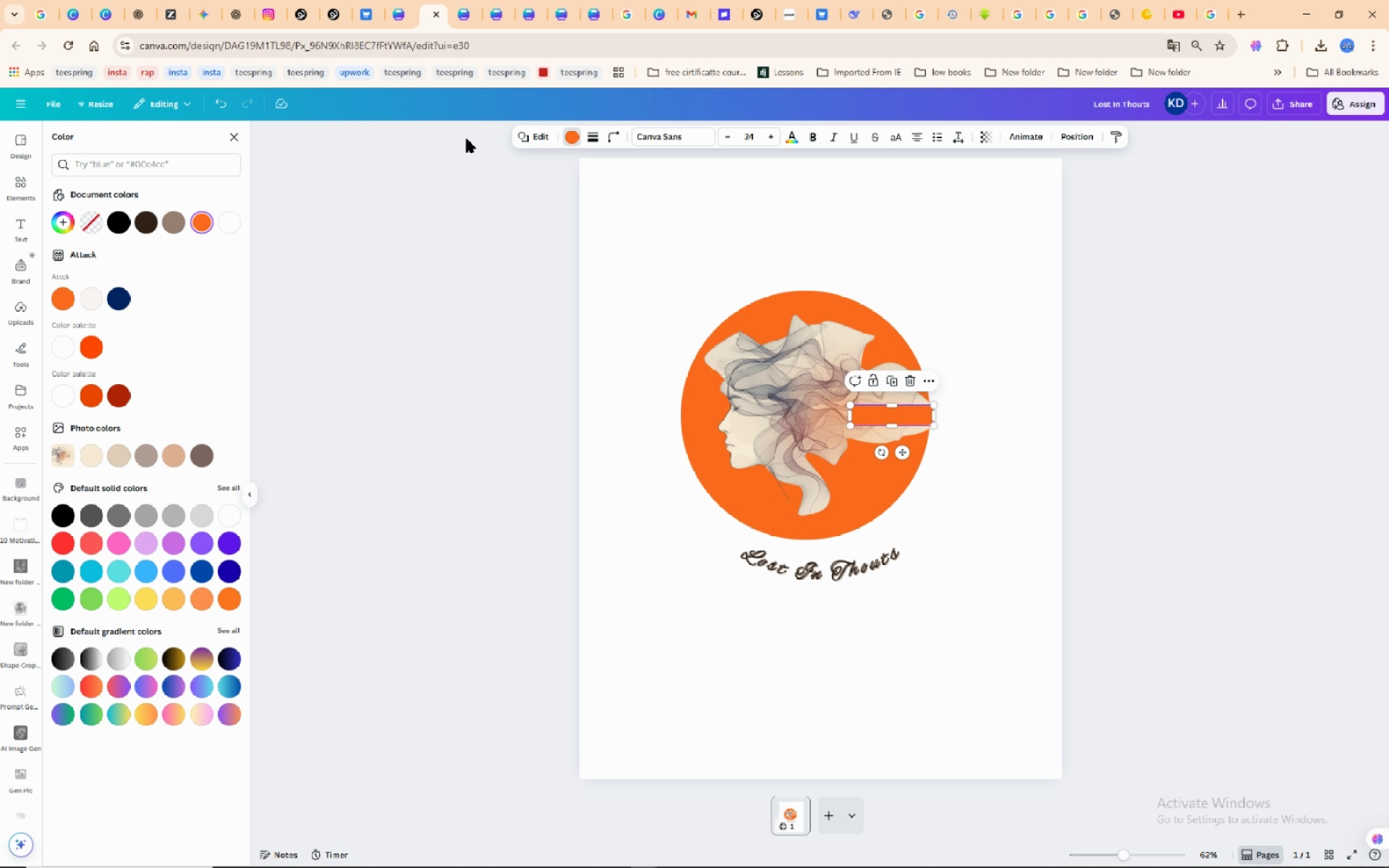 
left_click([182, 461])
 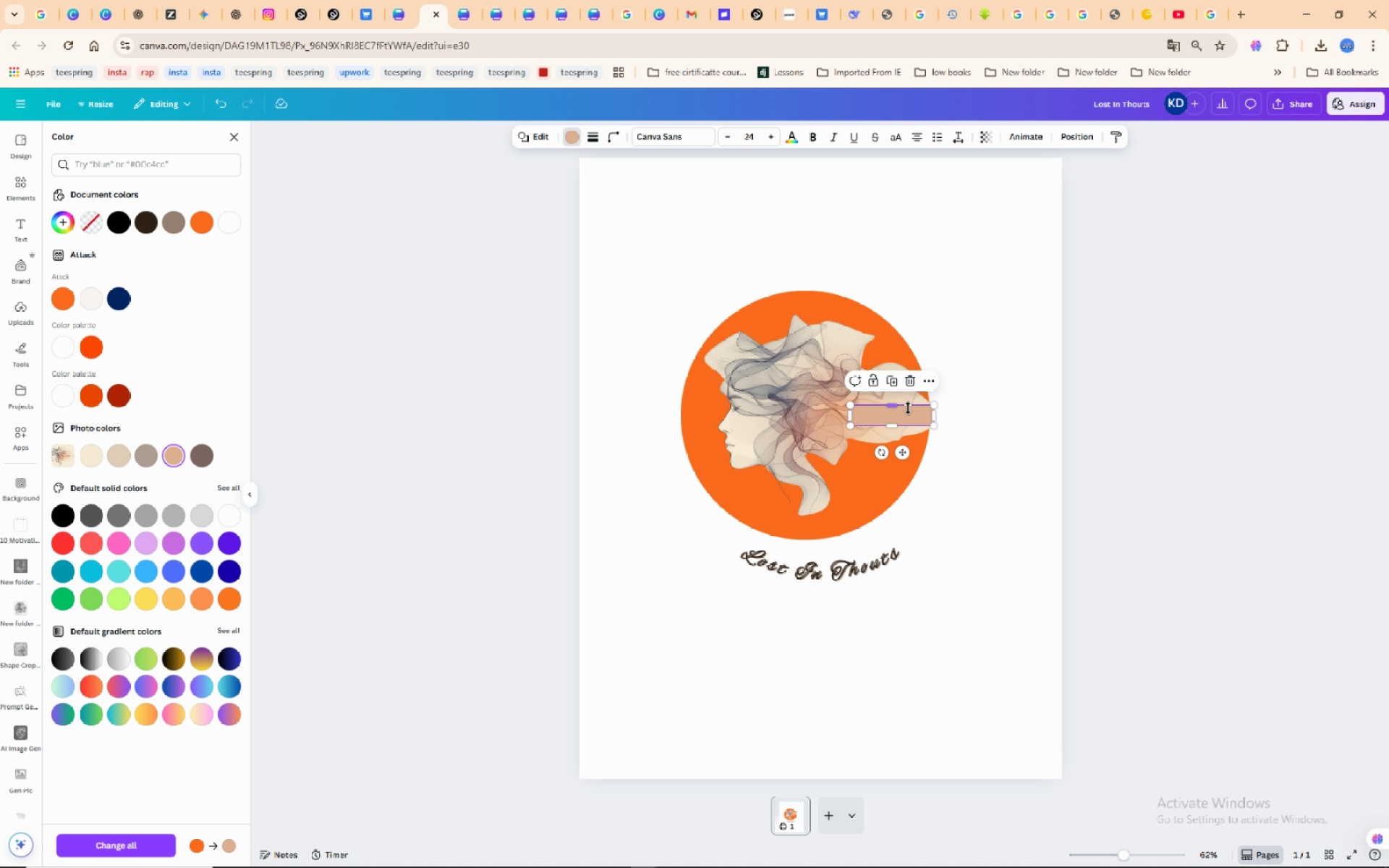 
wait(11.7)
 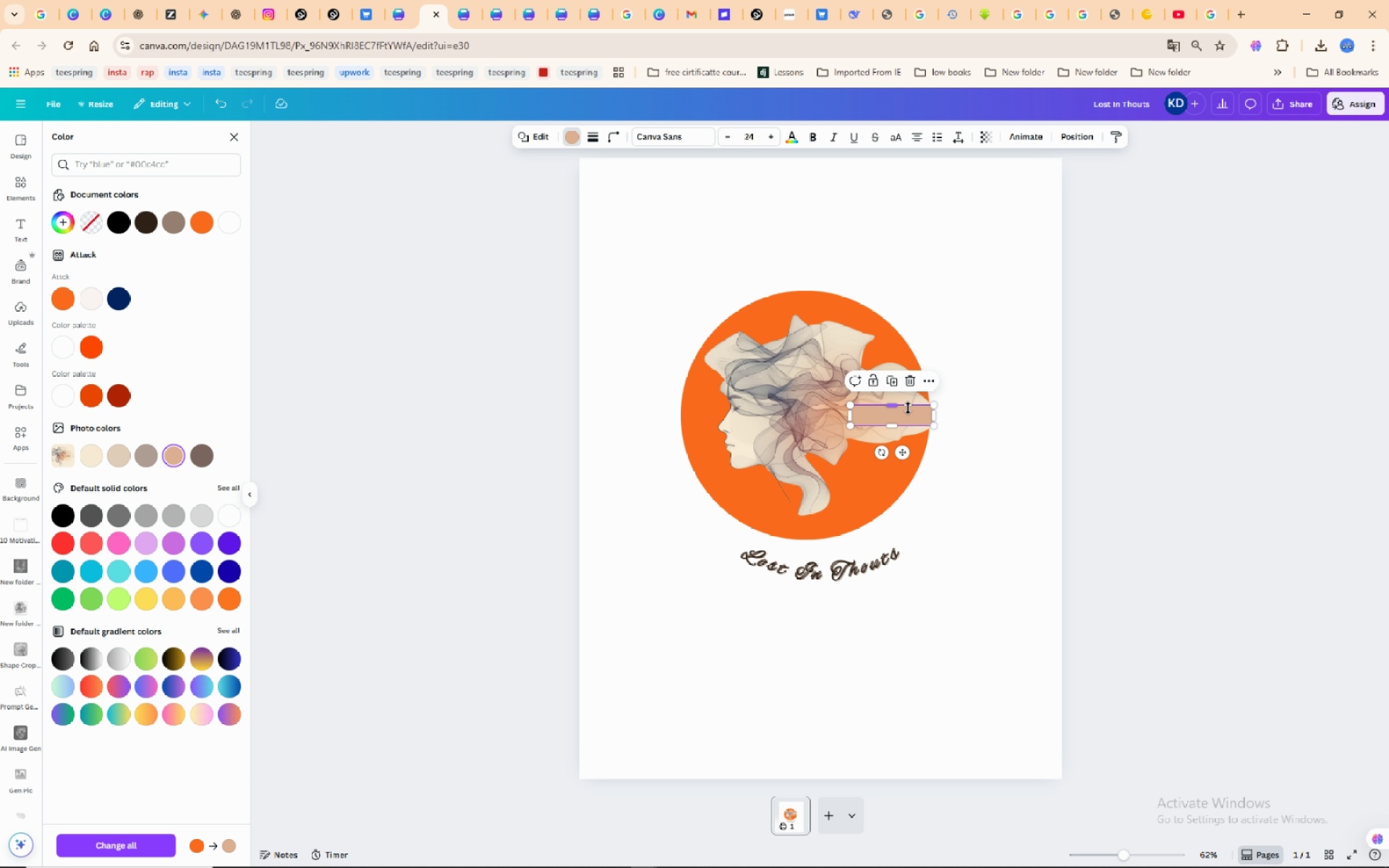 
left_click([535, 133])
 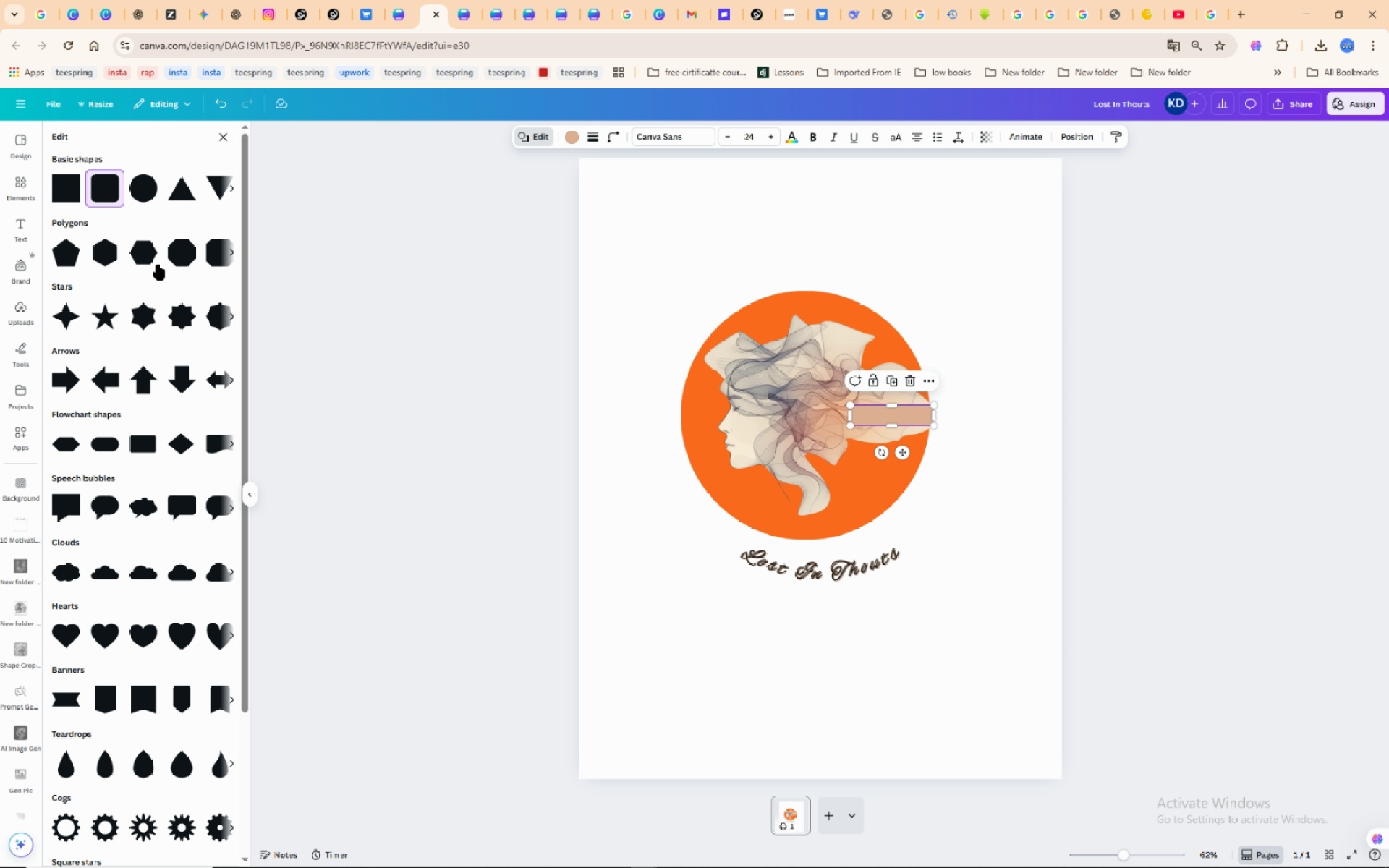 
wait(7.62)
 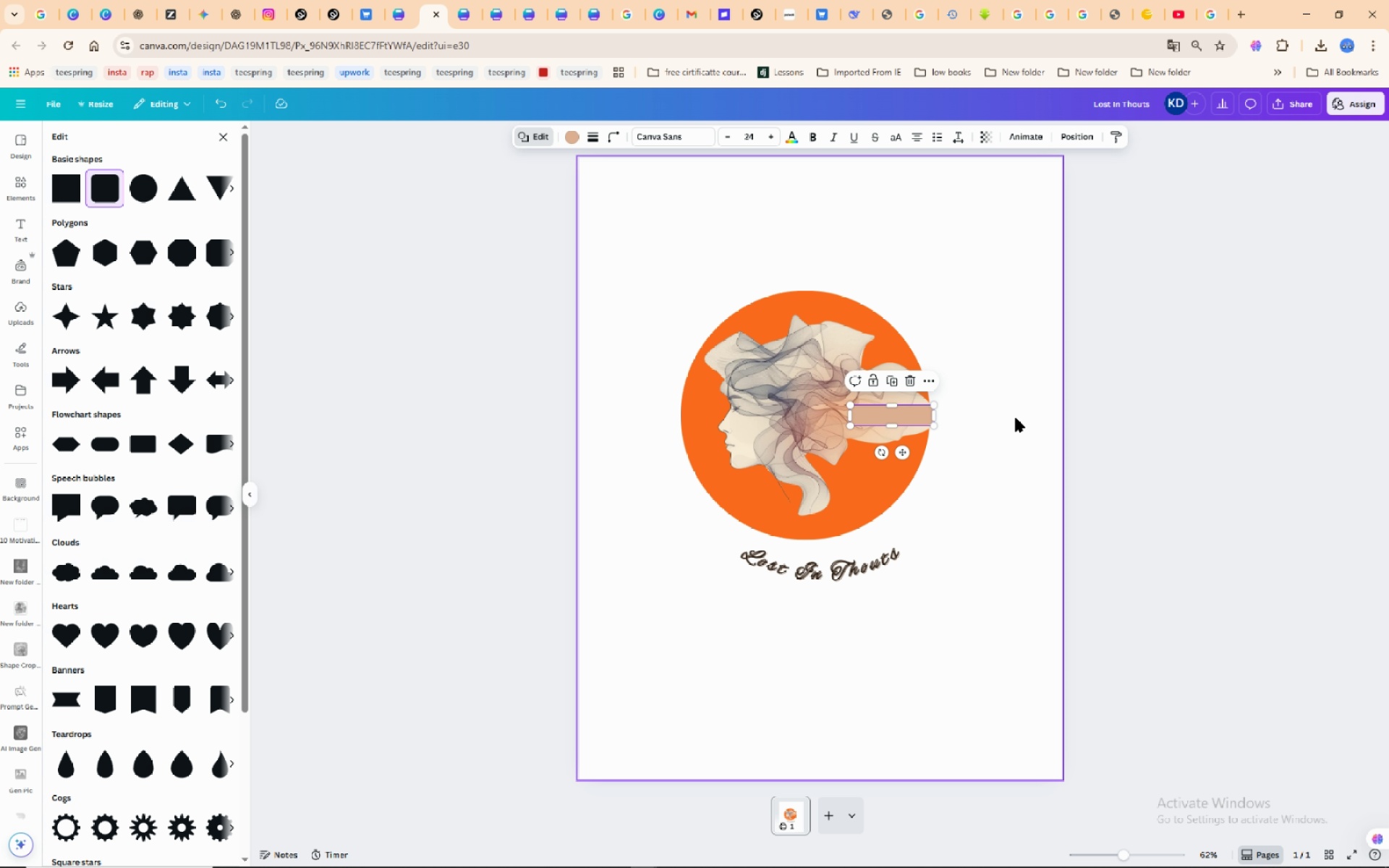 
scroll: coordinate [166, 561], scroll_direction: down, amount: 9.0
 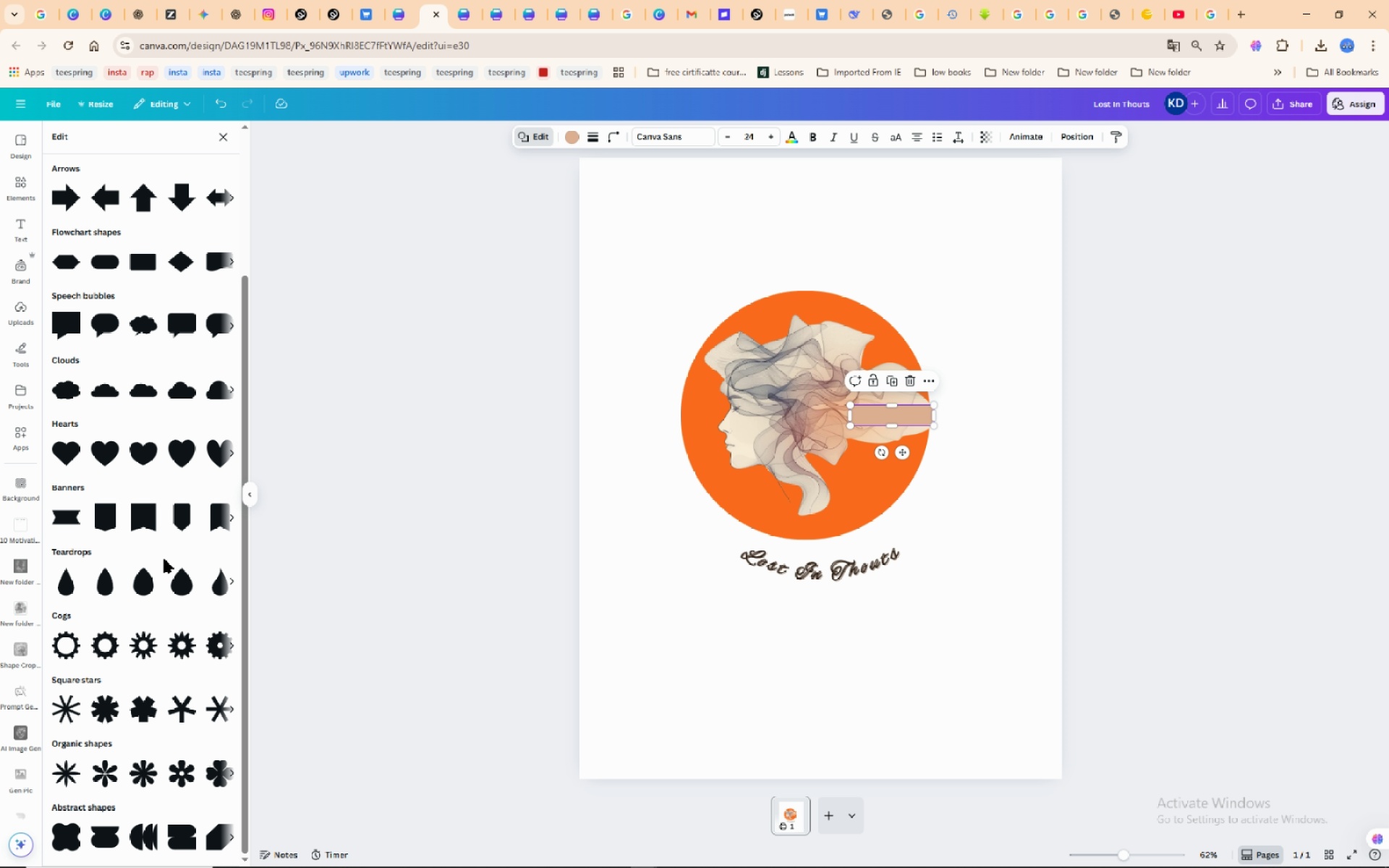 
scroll: coordinate [163, 552], scroll_direction: up, amount: 11.0
 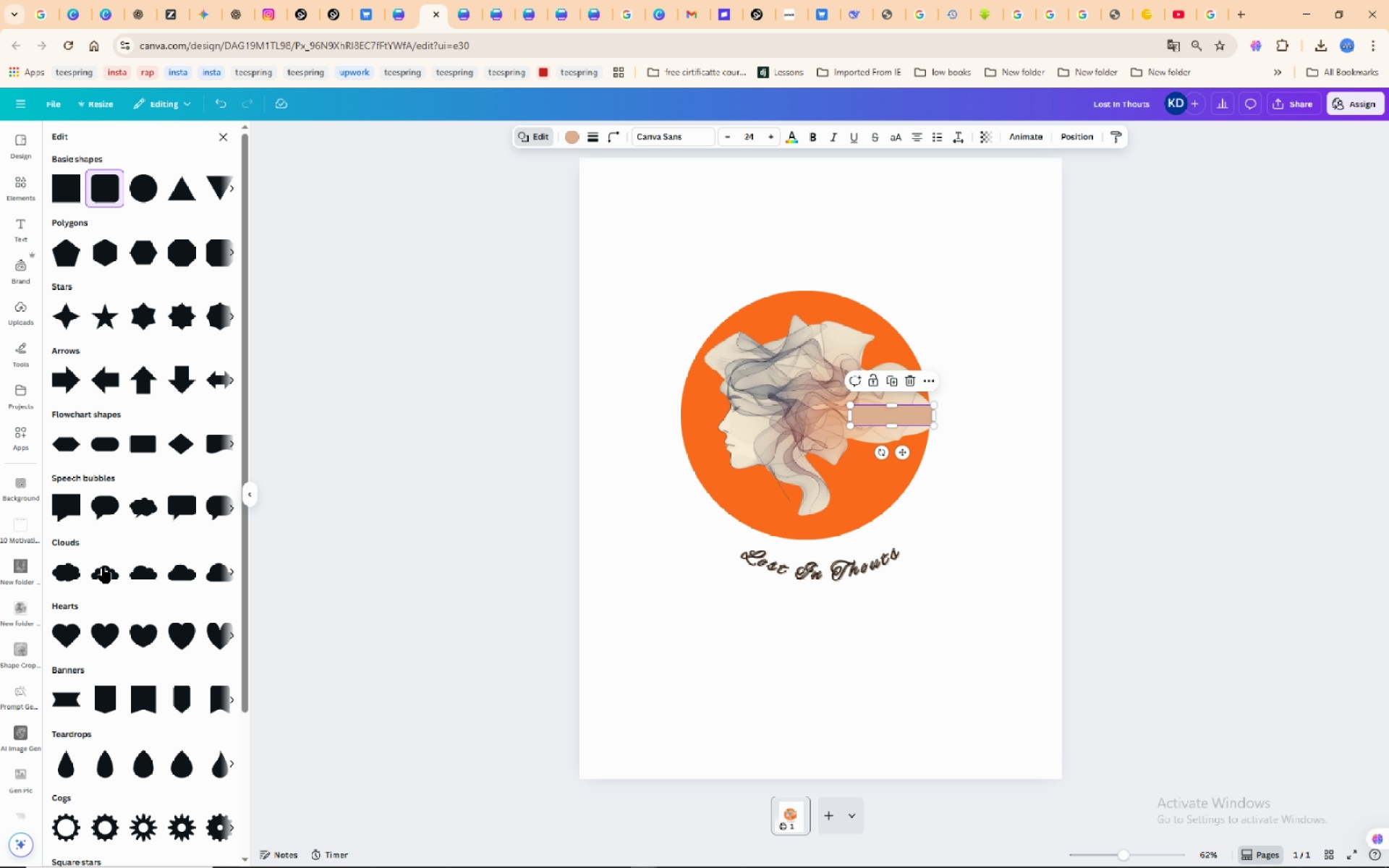 
wait(14.74)
 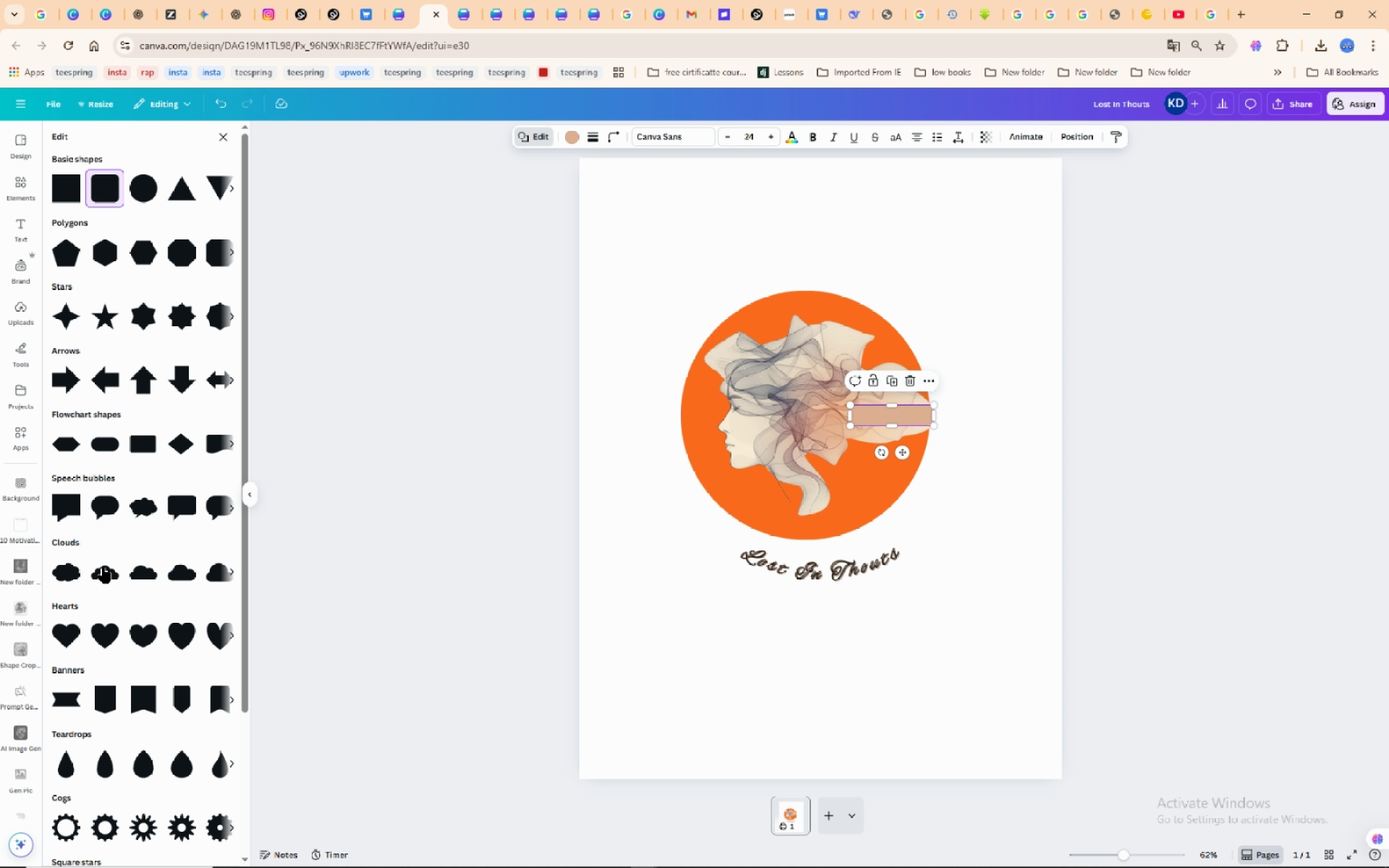 
left_click_drag(start_coordinate=[893, 425], to_coordinate=[891, 409])
 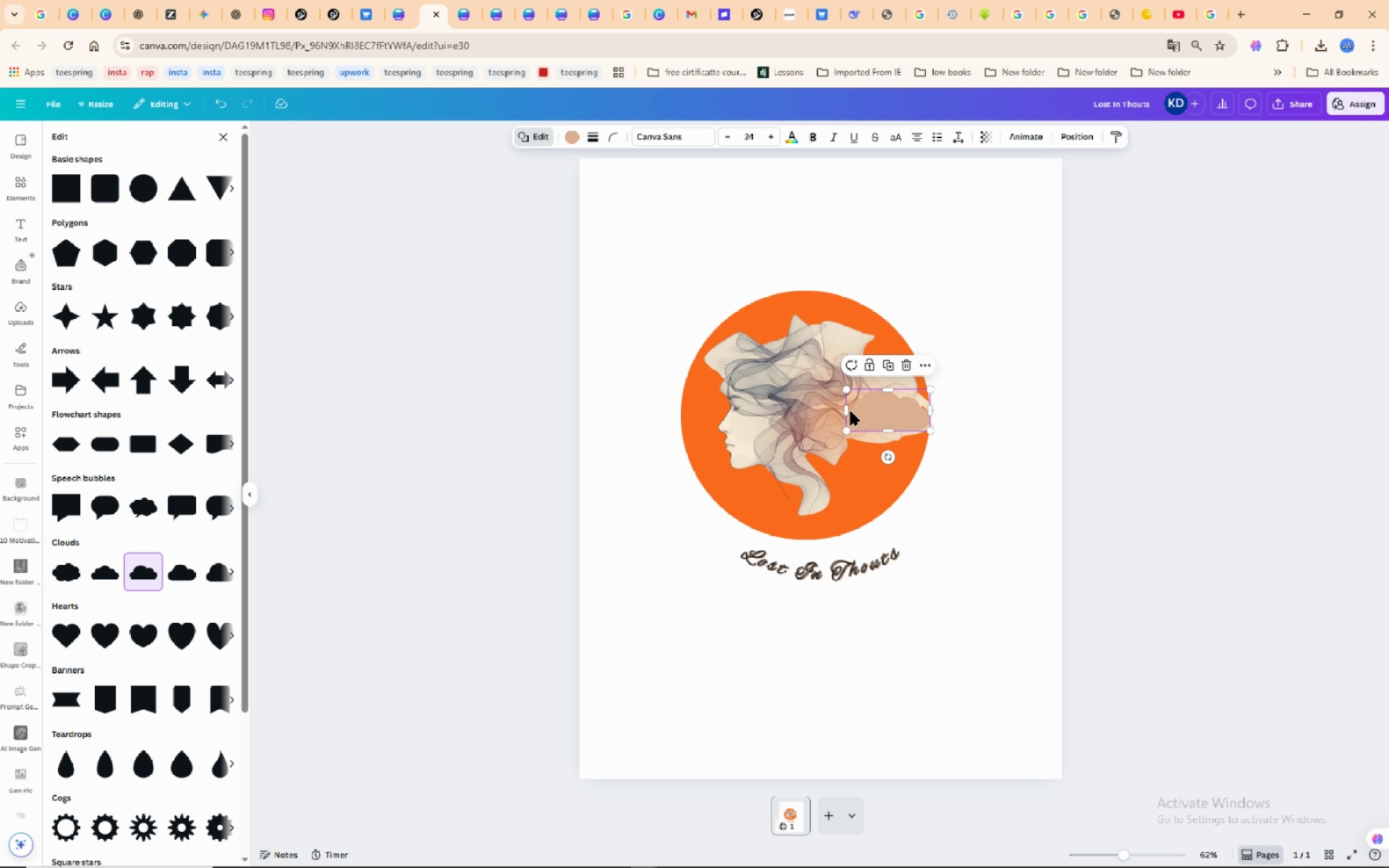 
left_click_drag(start_coordinate=[851, 412], to_coordinate=[861, 407])
 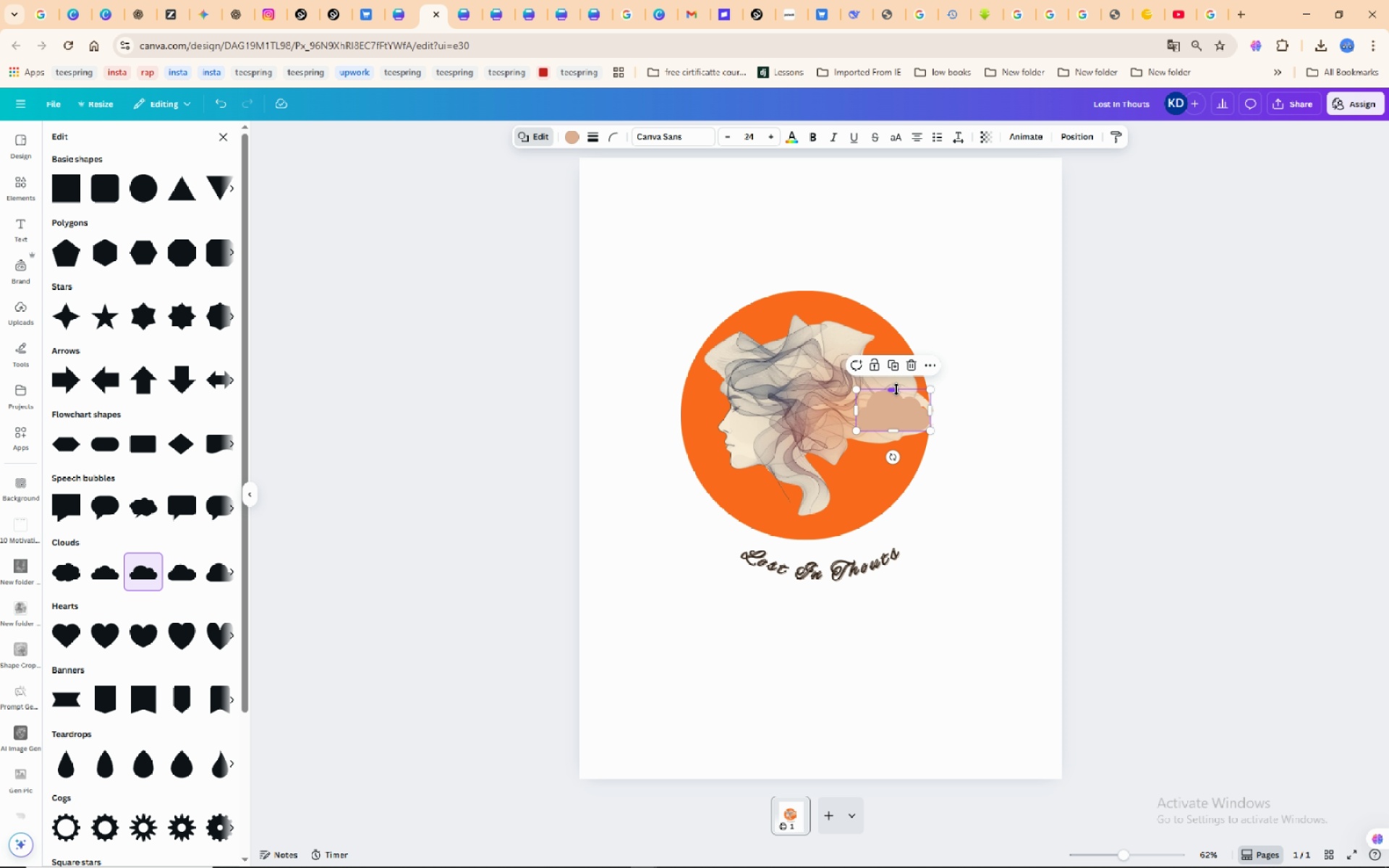 
left_click_drag(start_coordinate=[898, 388], to_coordinate=[896, 406])
 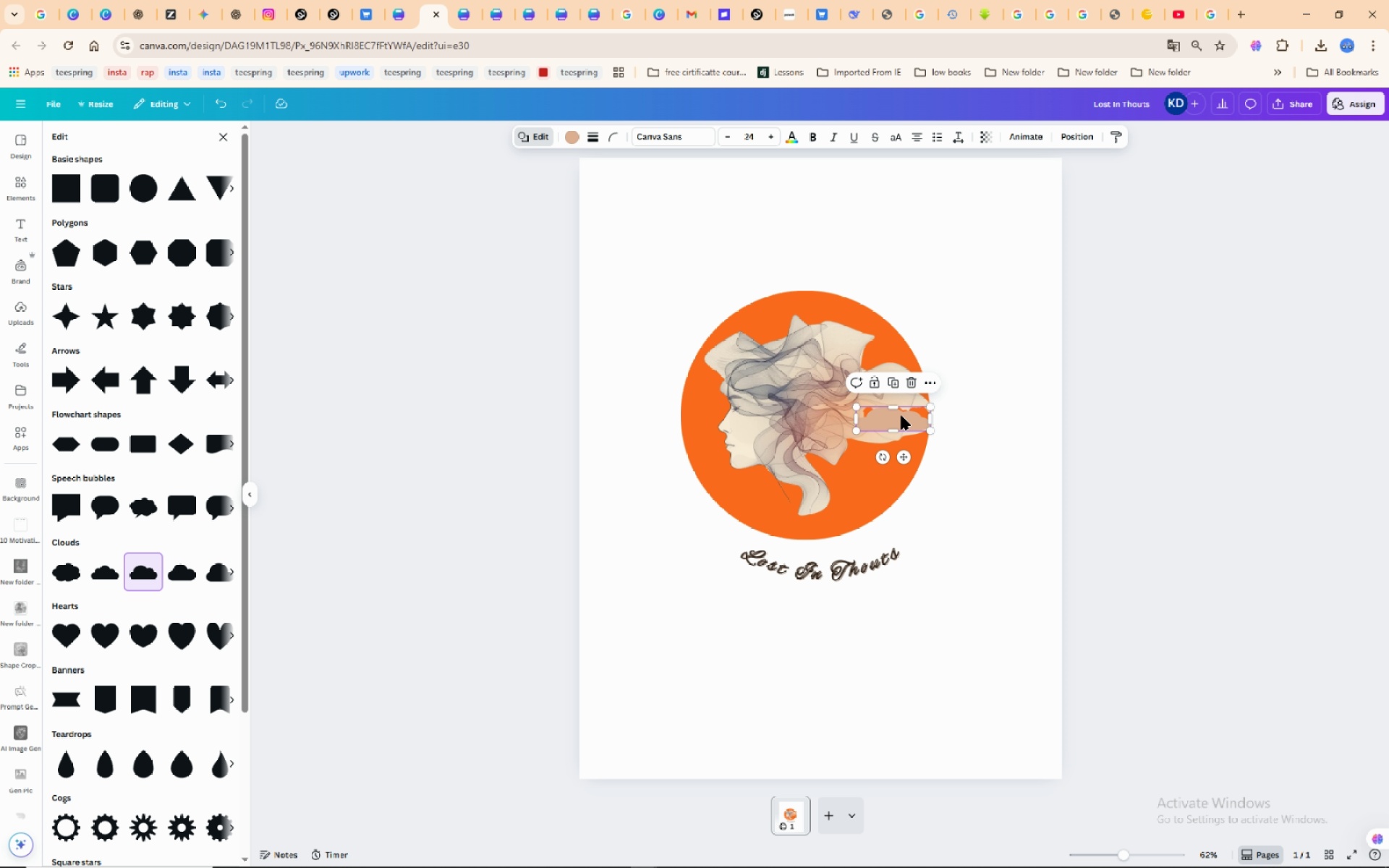 
left_click_drag(start_coordinate=[901, 416], to_coordinate=[903, 412])
 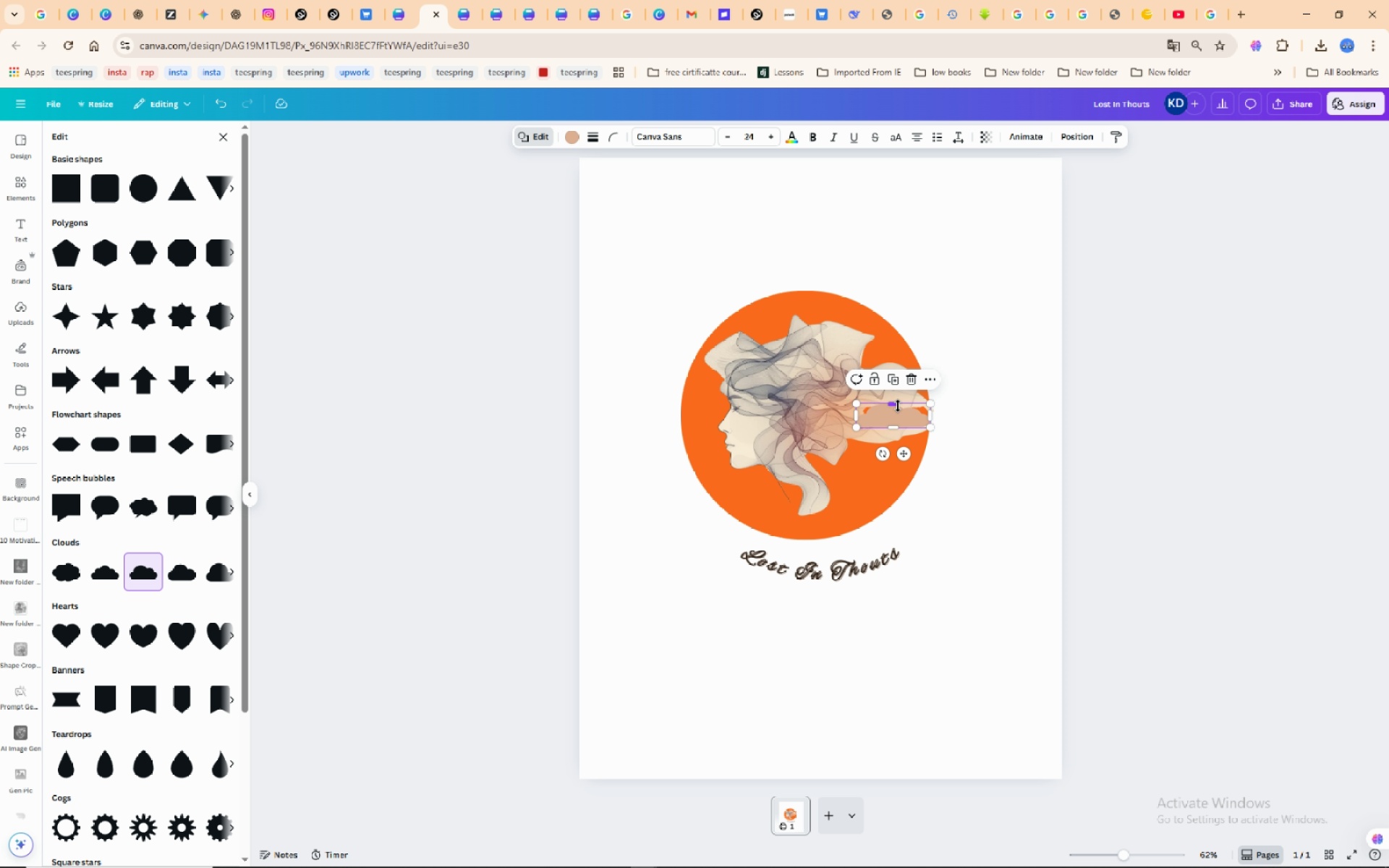 
left_click_drag(start_coordinate=[898, 406], to_coordinate=[898, 394])
 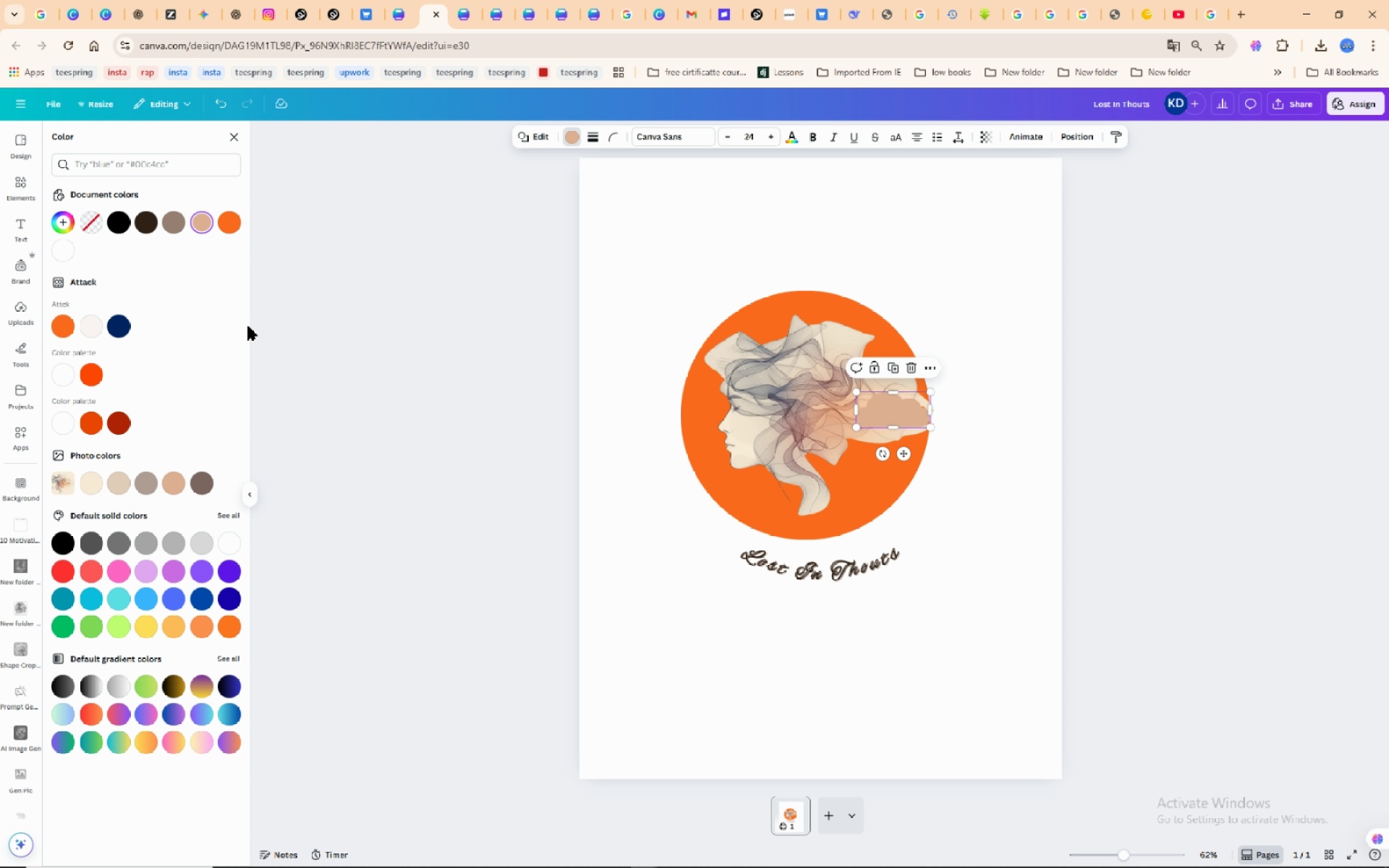 
wait(16.8)
 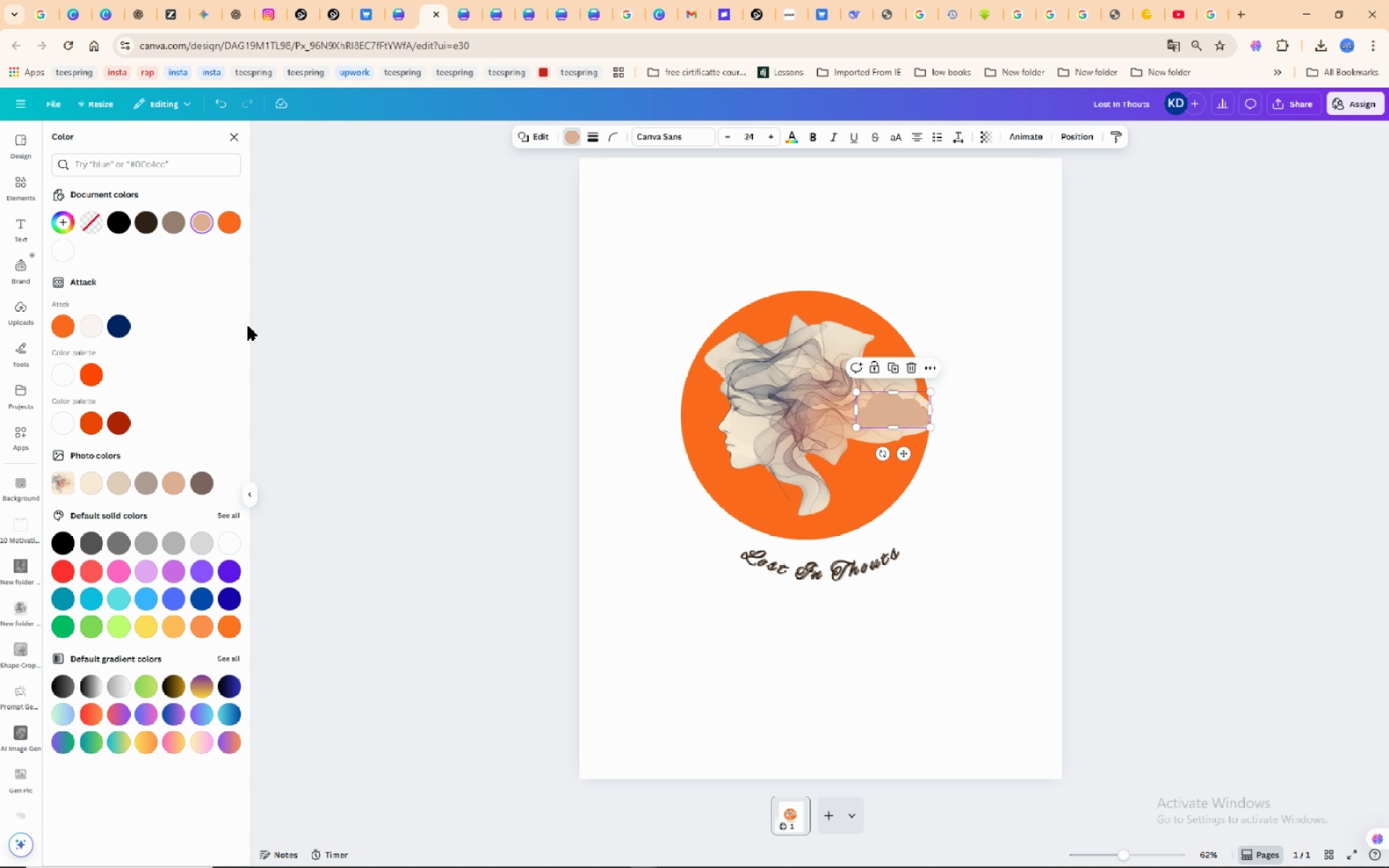 
mouse_move([116, 498])
 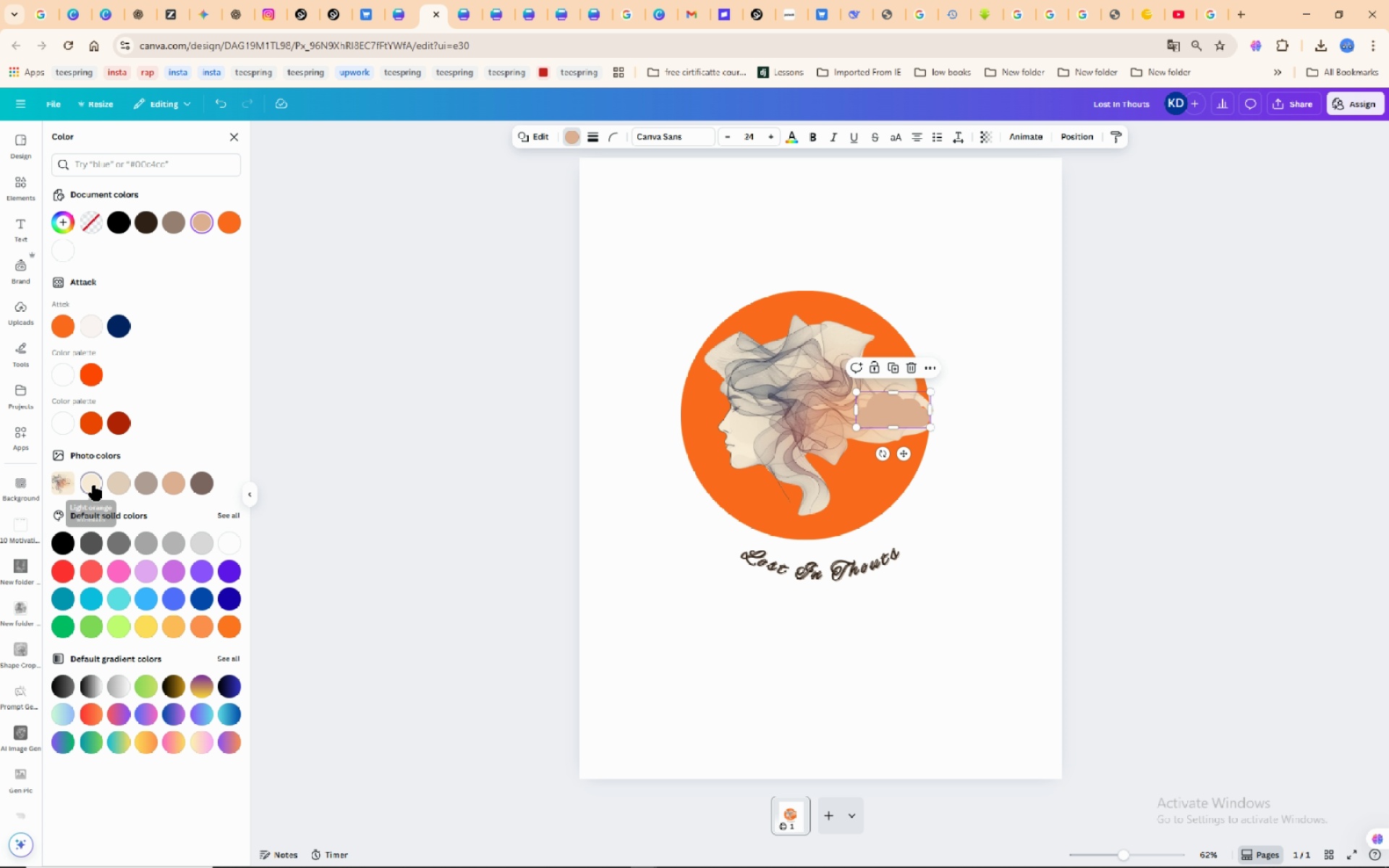 
left_click([94, 485])
 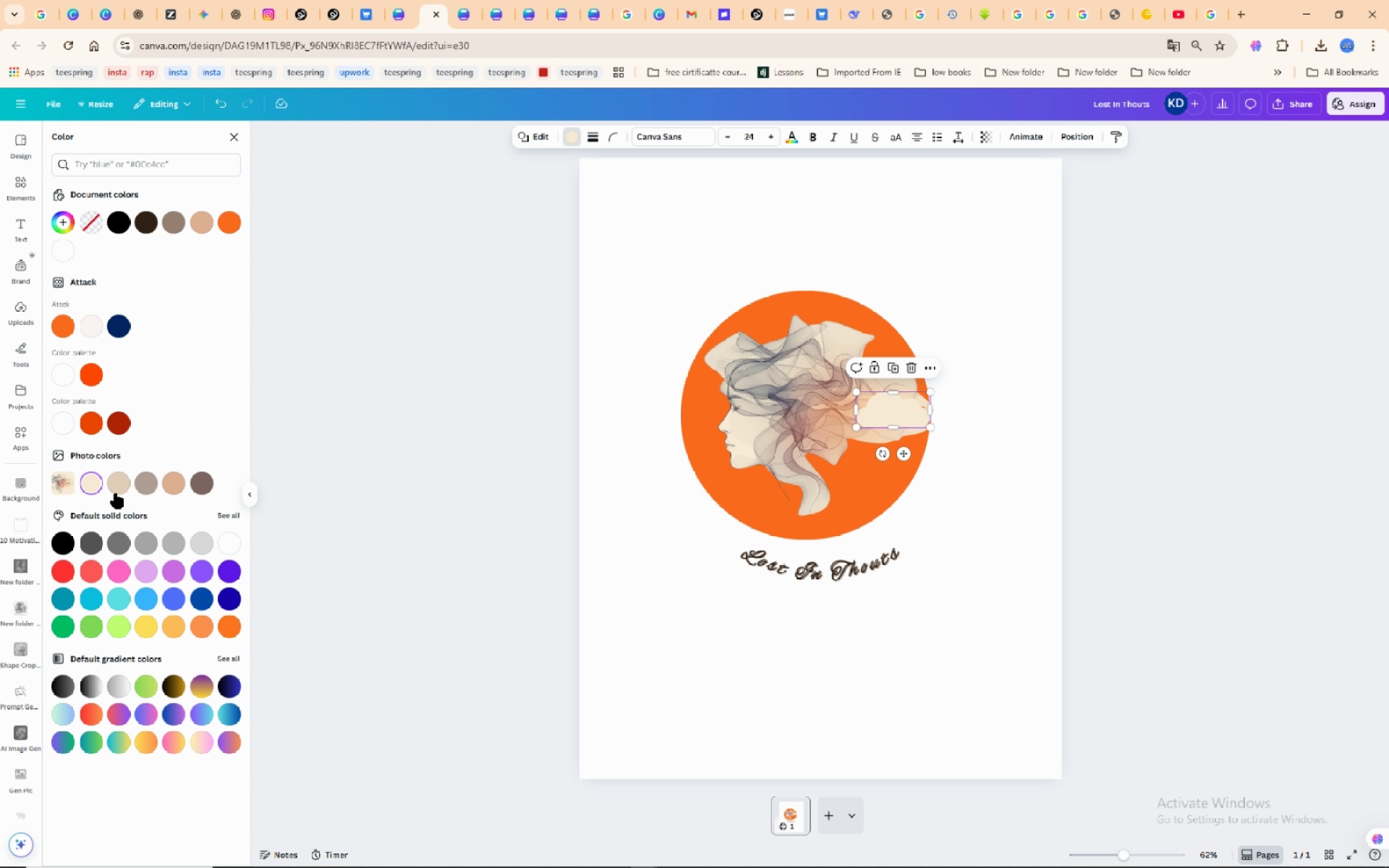 
left_click([122, 495])
 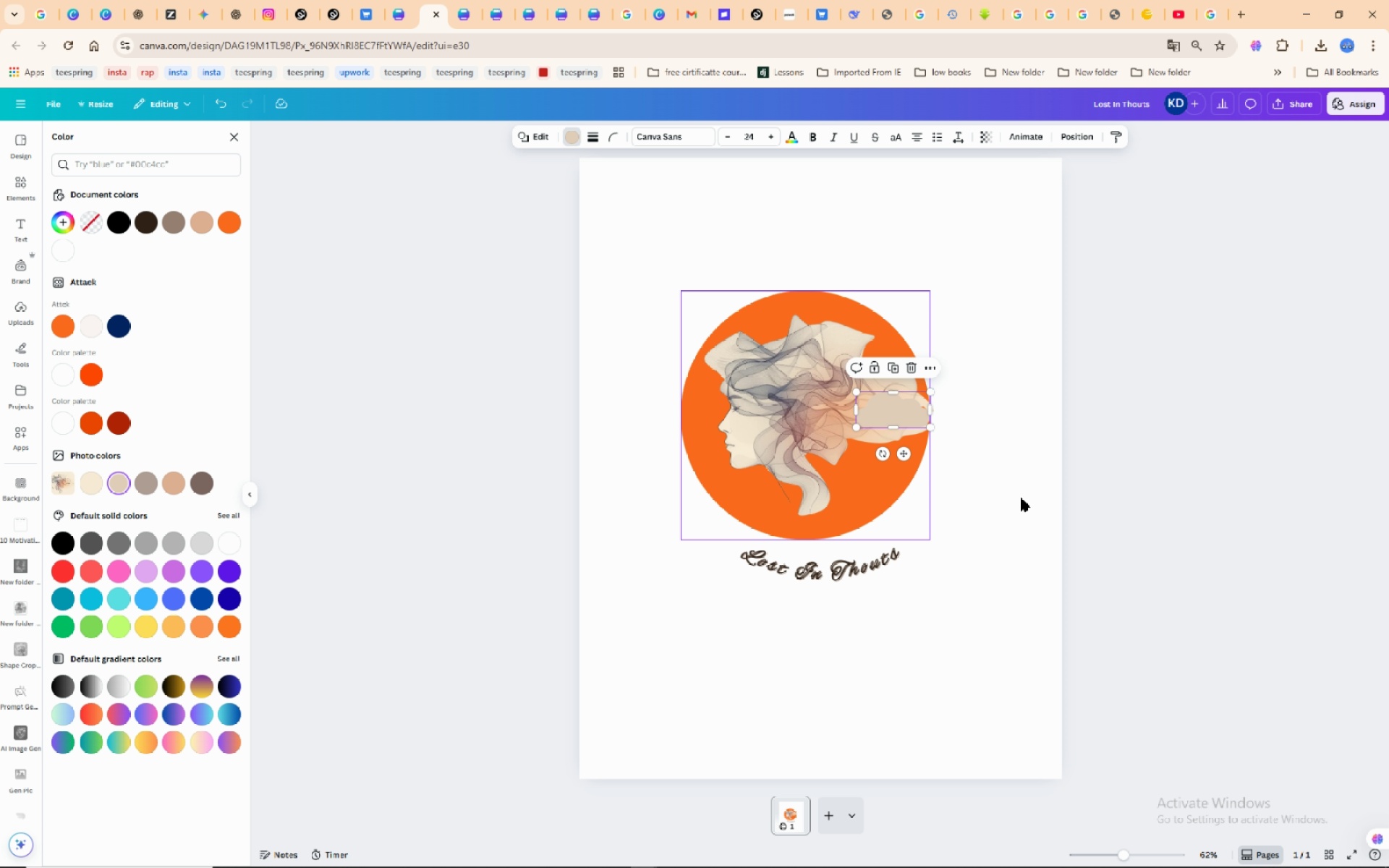 
left_click([995, 480])
 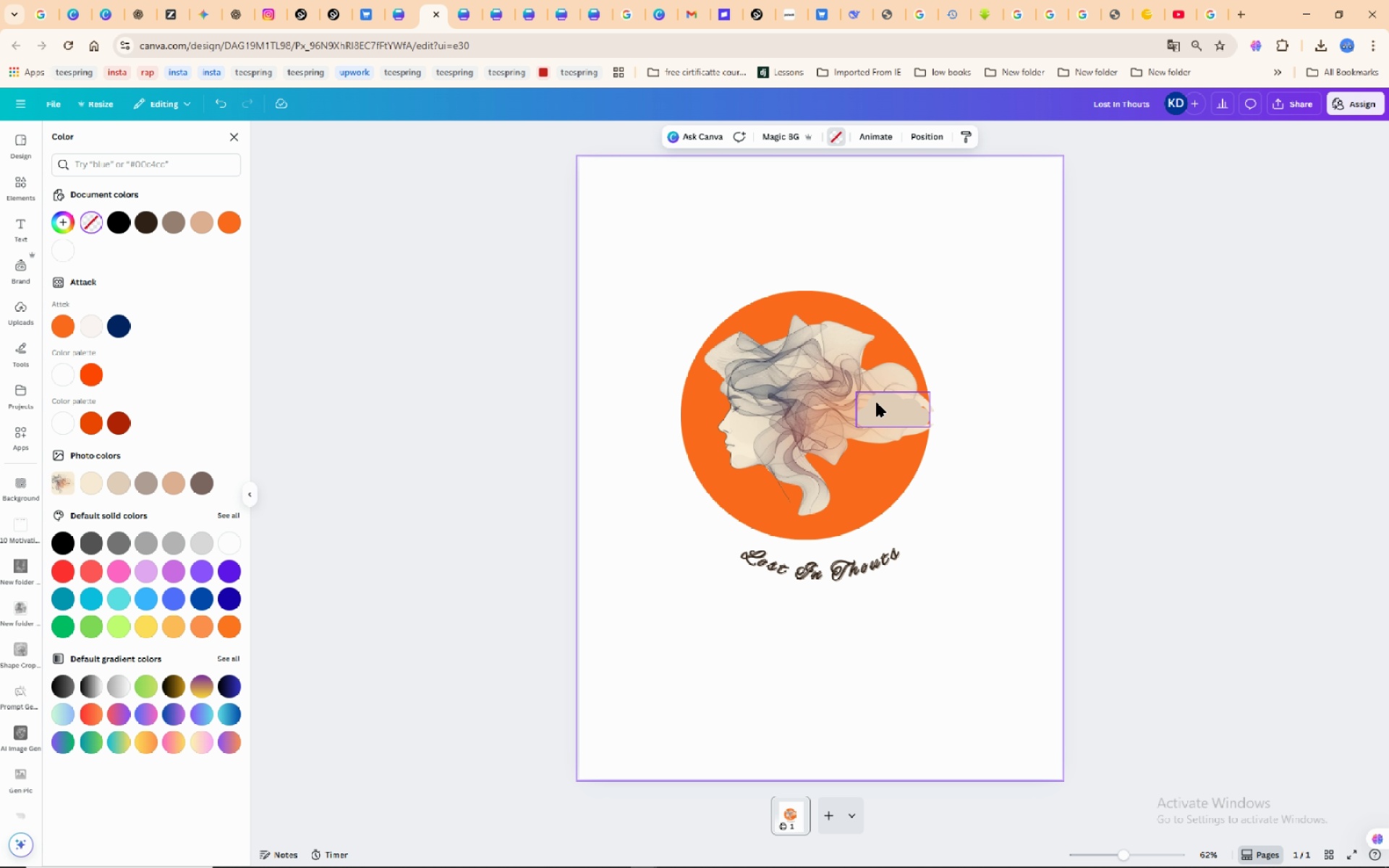 
left_click([881, 404])
 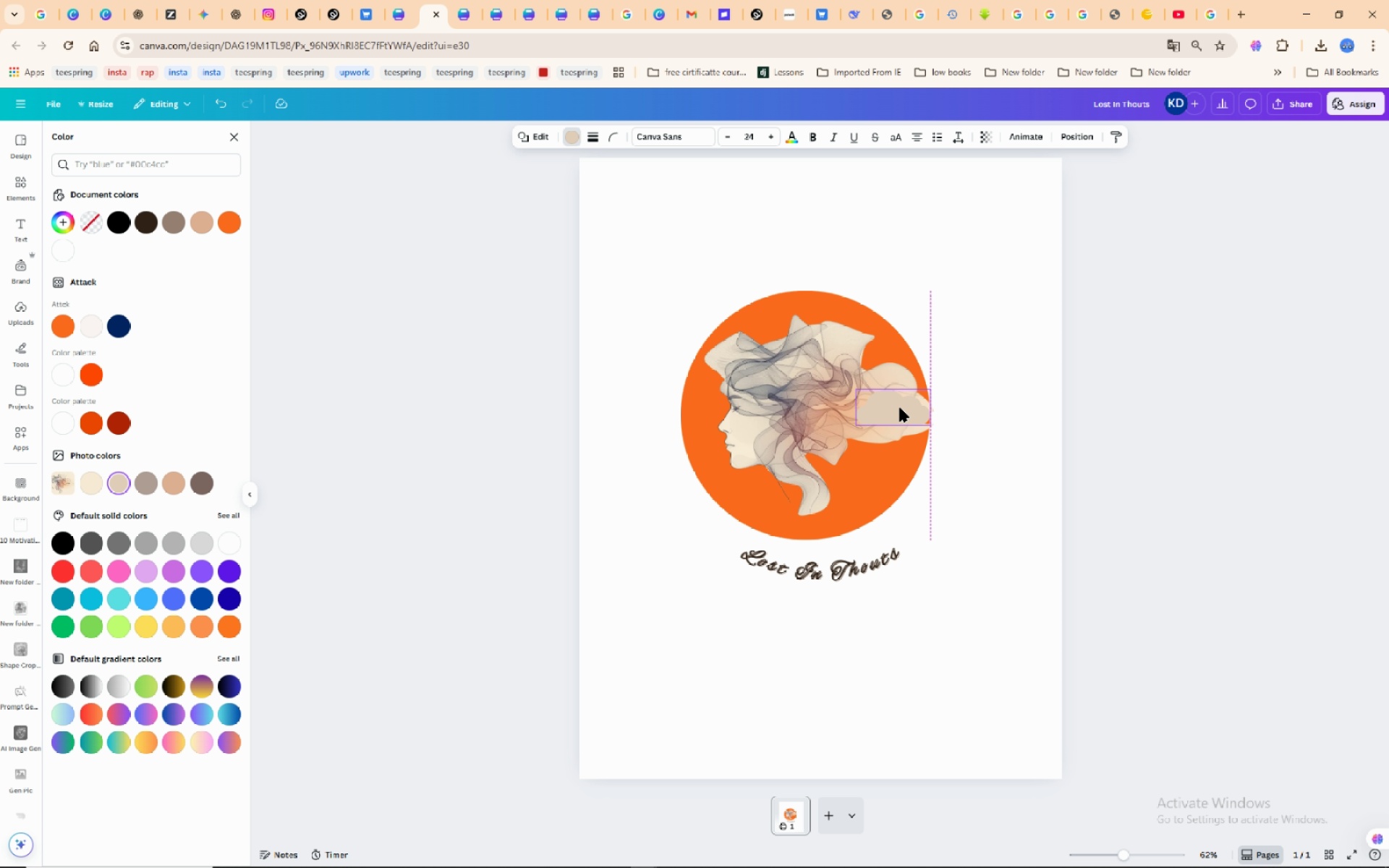 
wait(6.08)
 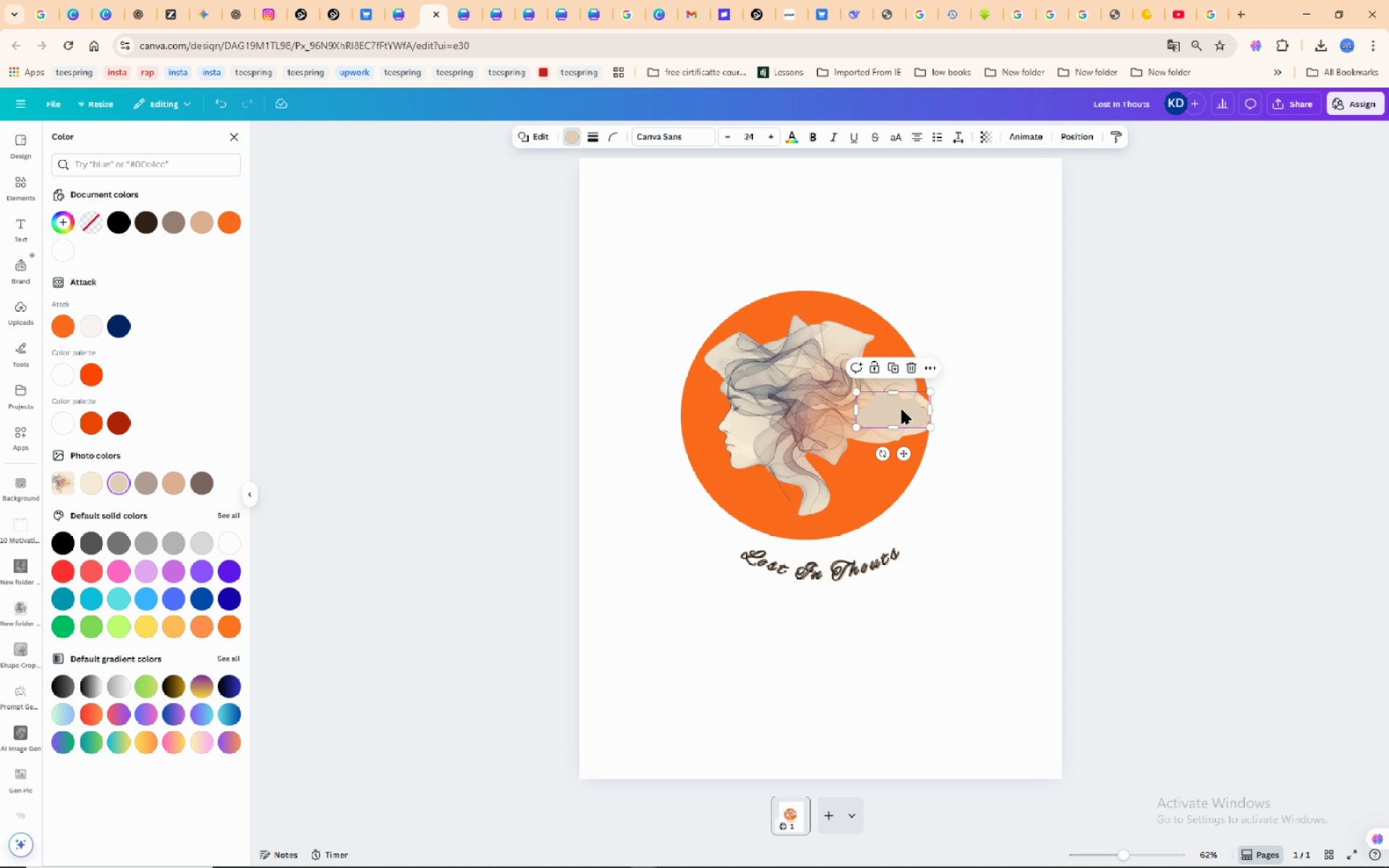 
left_click([1036, 448])
 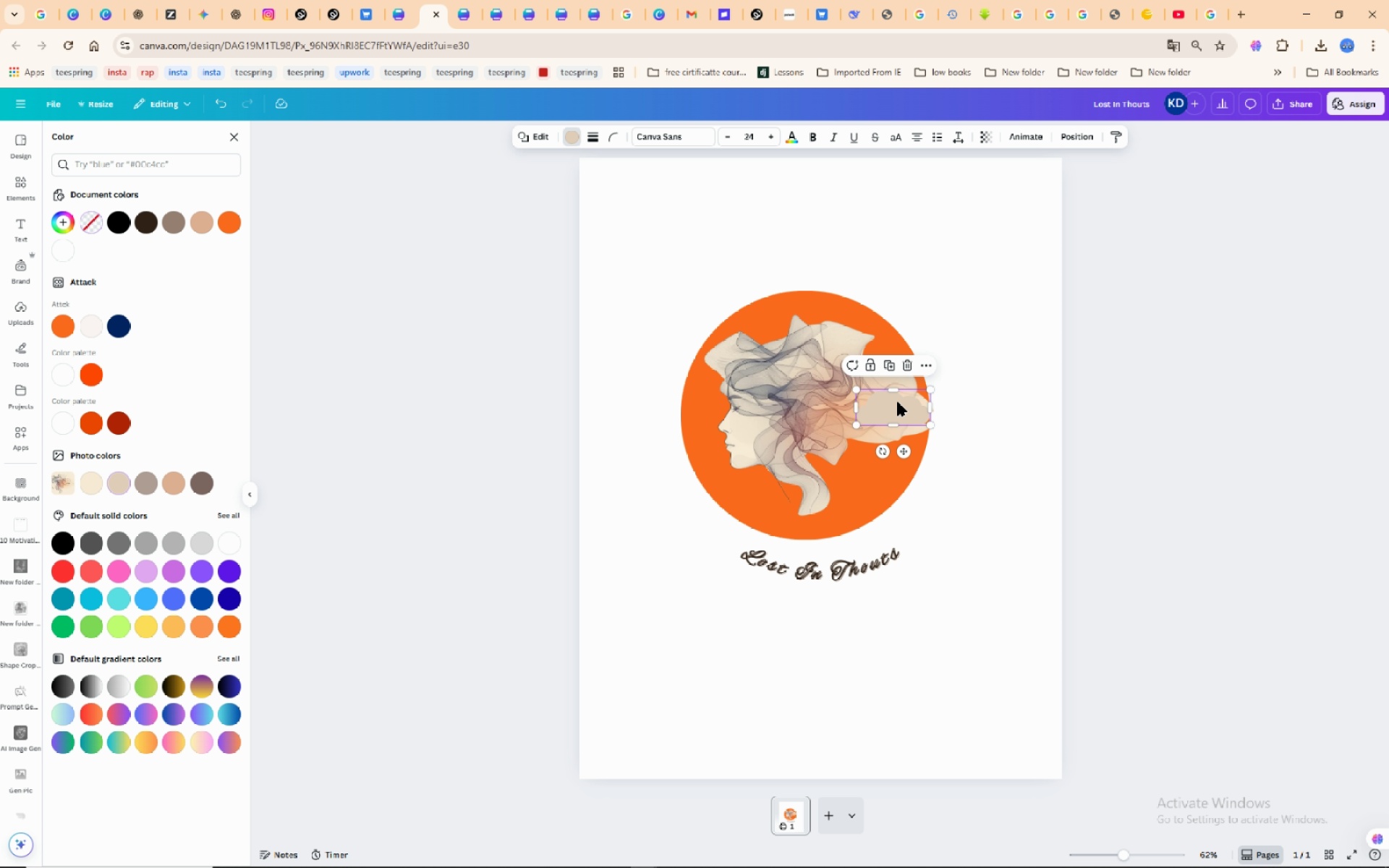 
left_click([899, 402])
 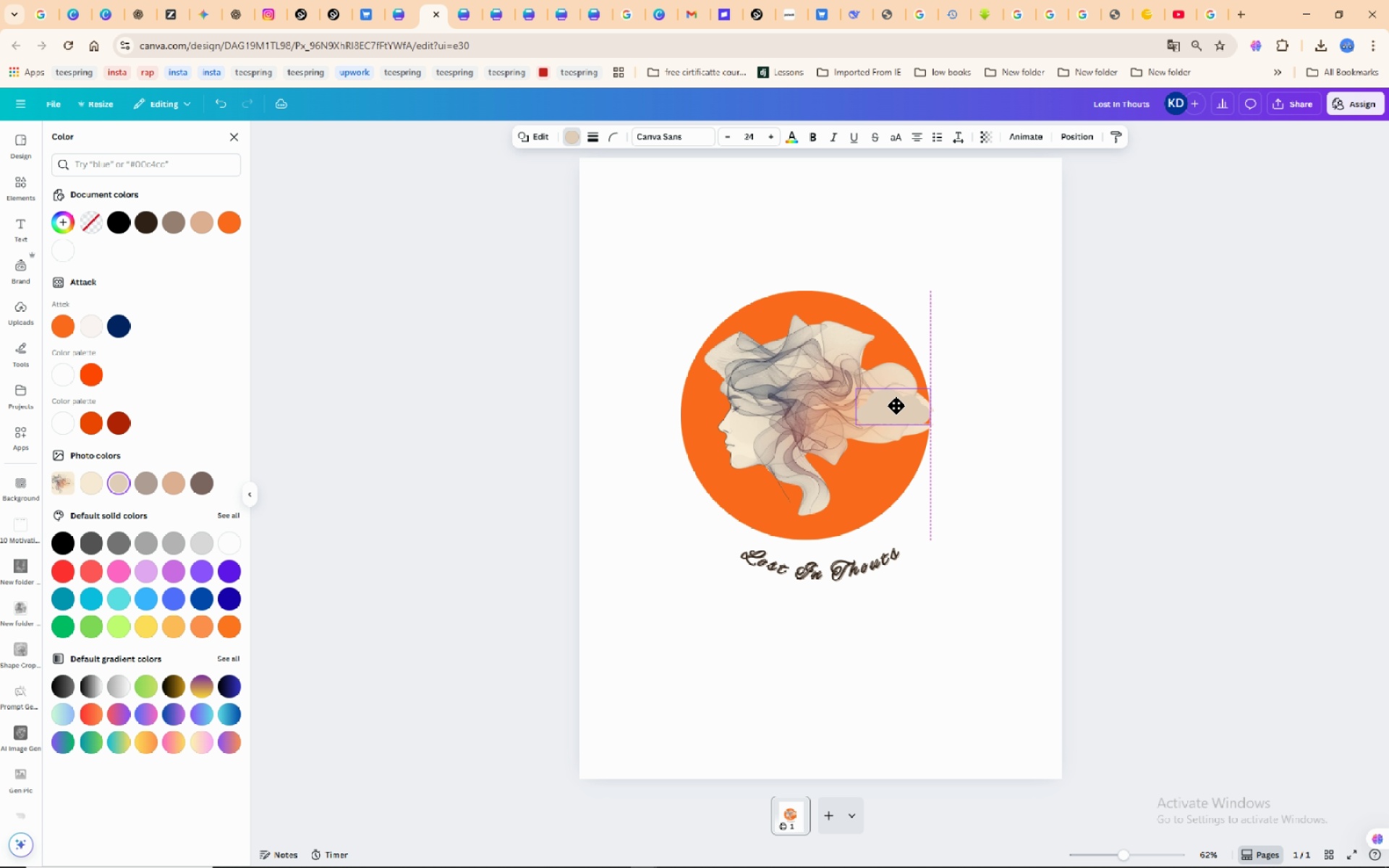 
wait(9.08)
 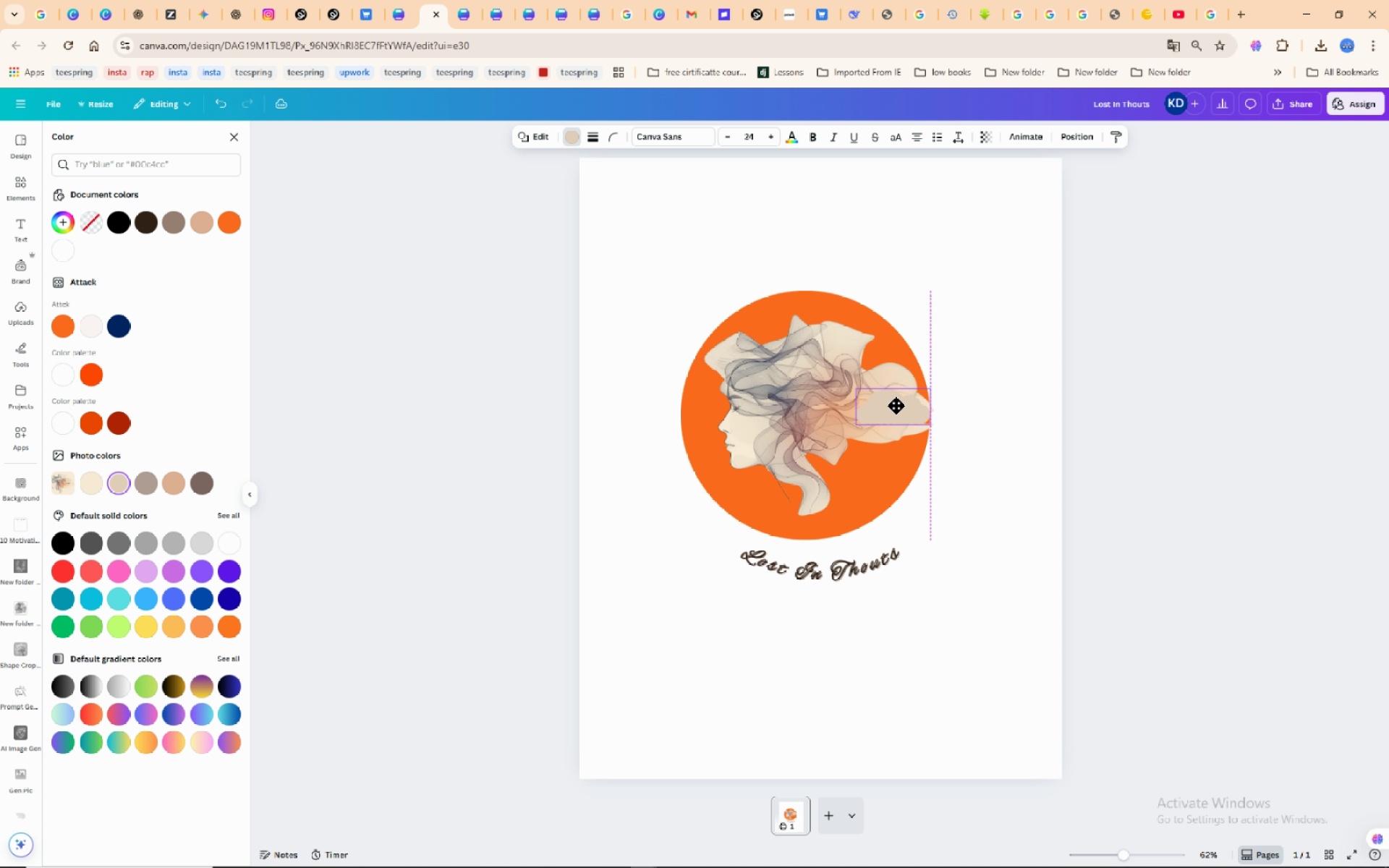 
left_click_drag(start_coordinate=[927, 427], to_coordinate=[923, 430])
 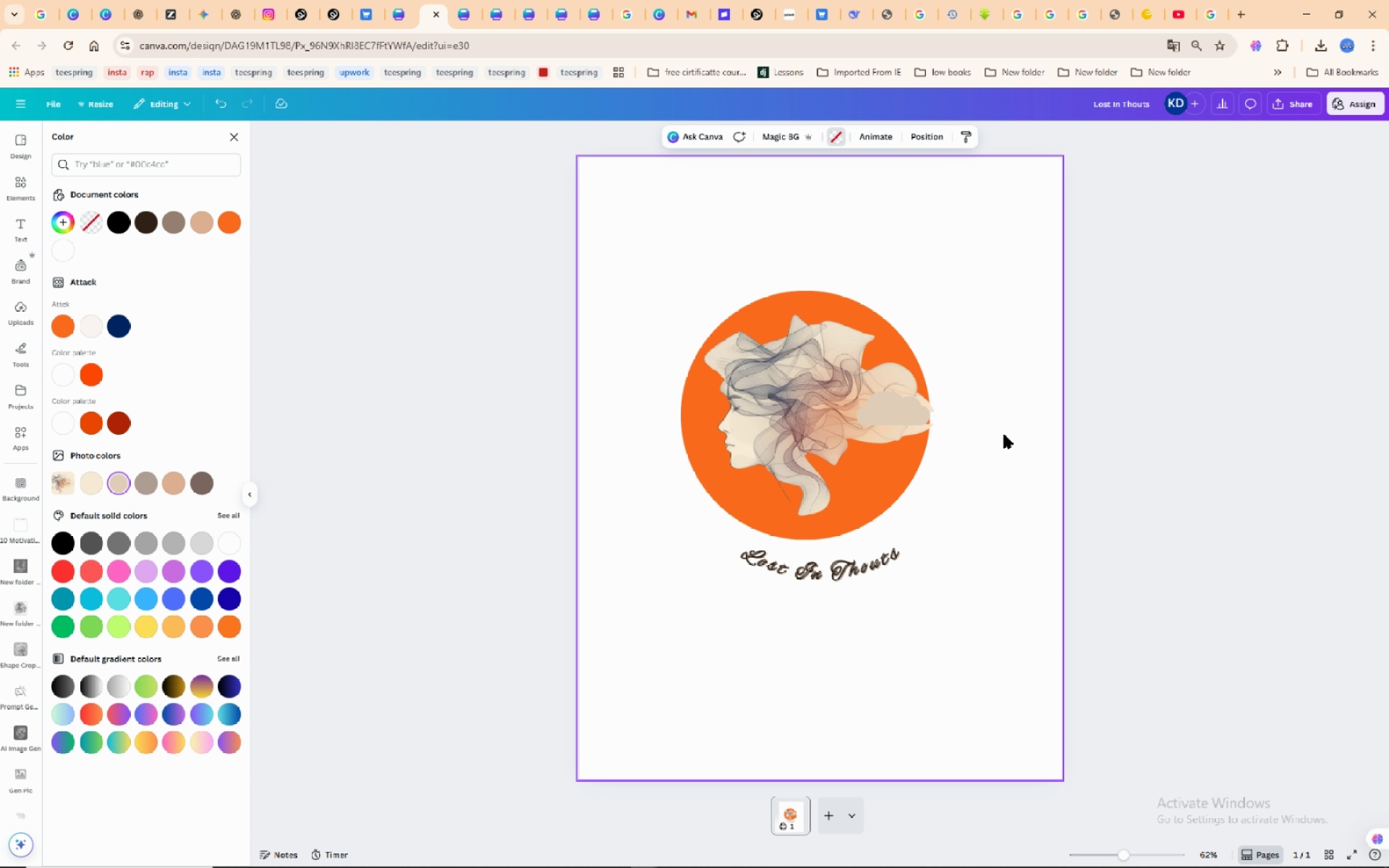 
left_click([1004, 435])
 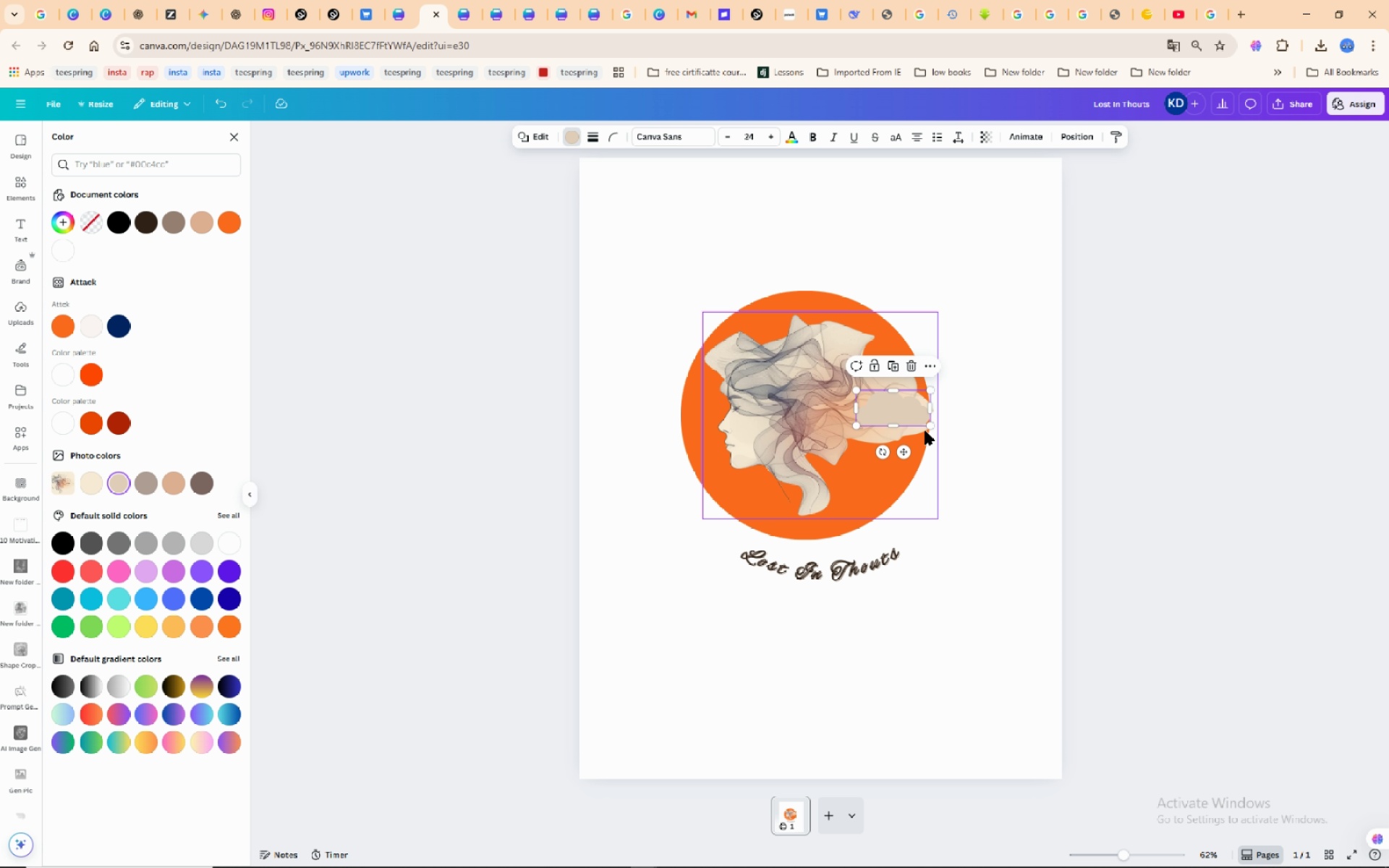 
left_click_drag(start_coordinate=[932, 429], to_coordinate=[927, 434])
 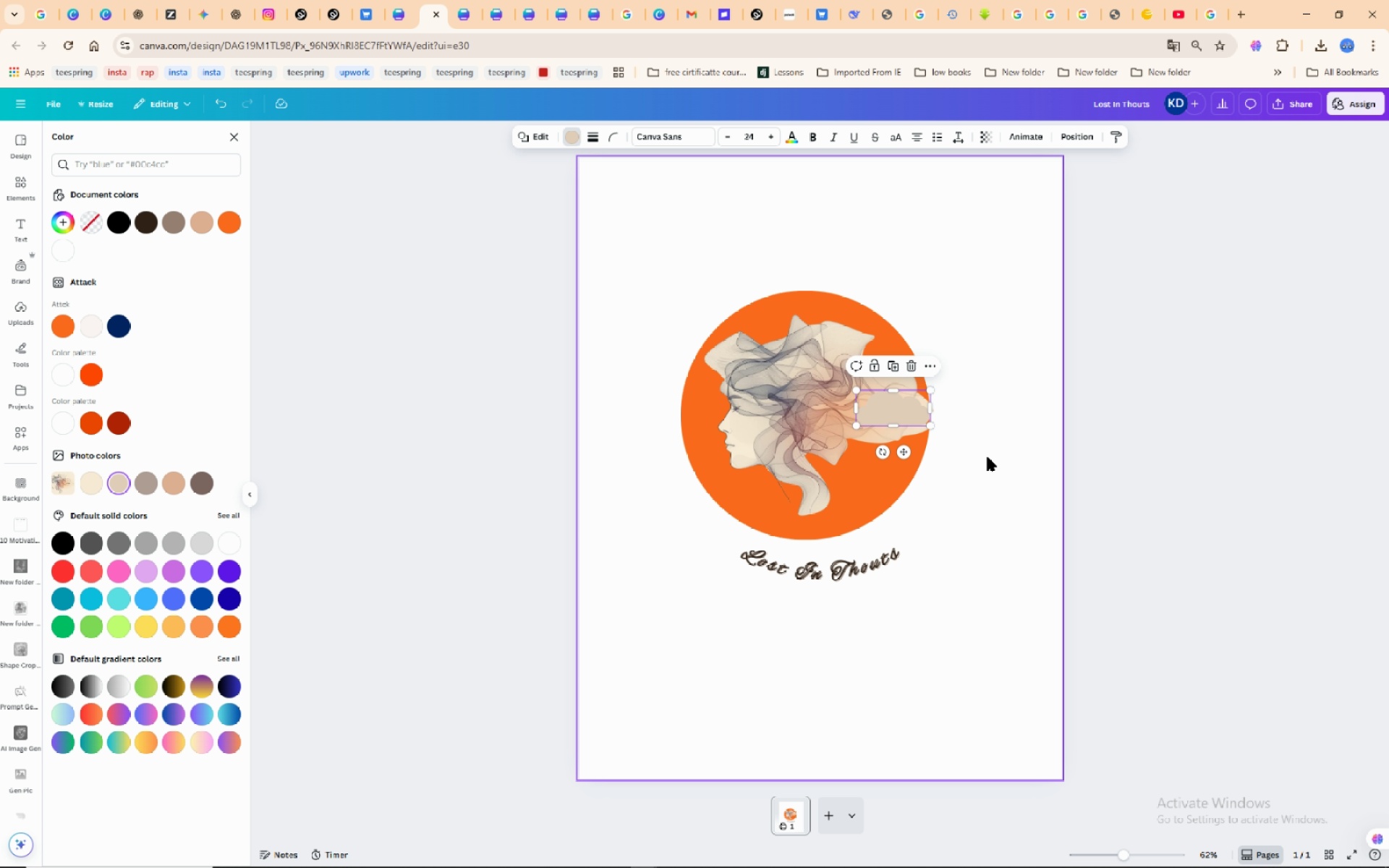 
left_click([993, 454])
 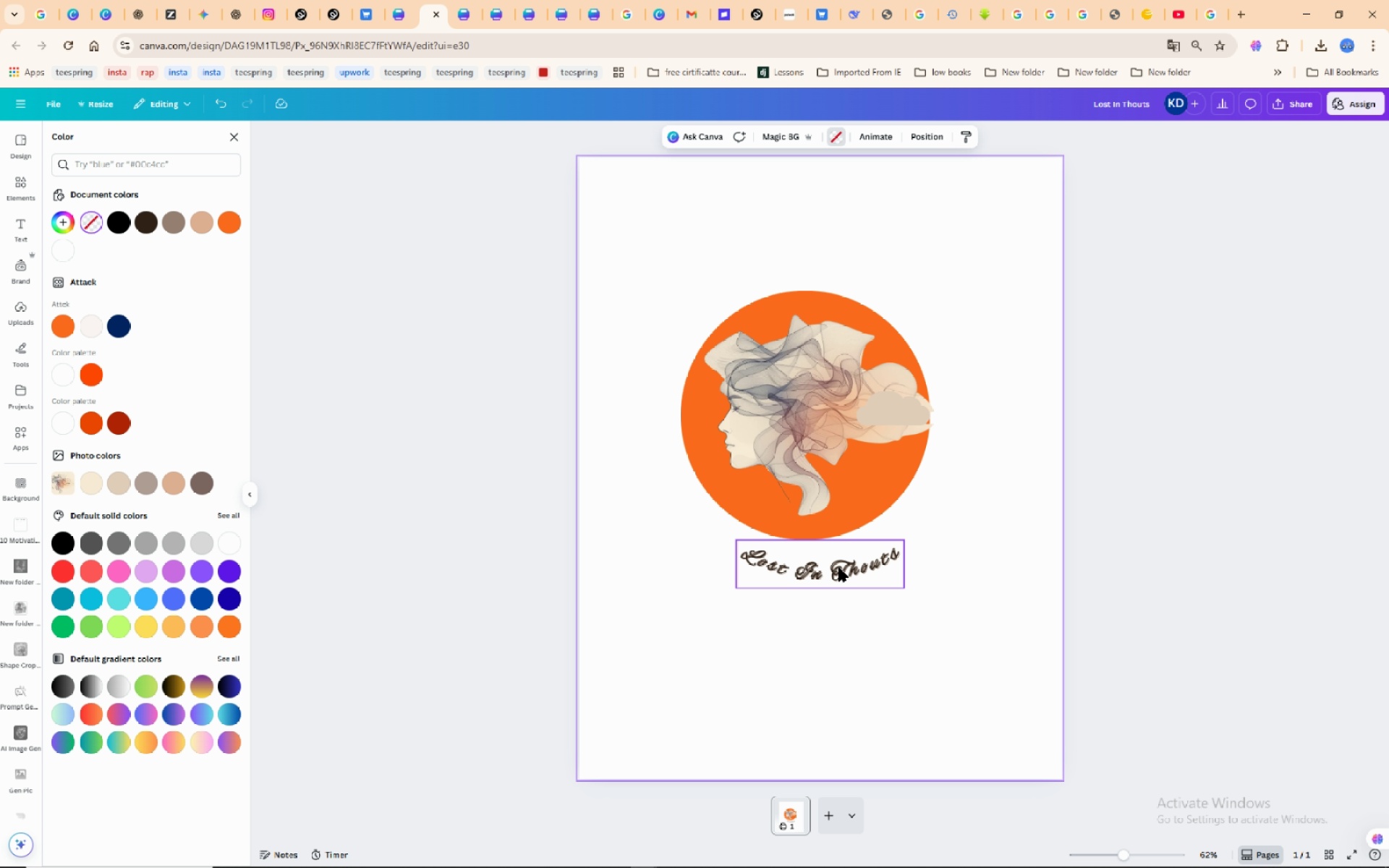 
left_click([840, 568])
 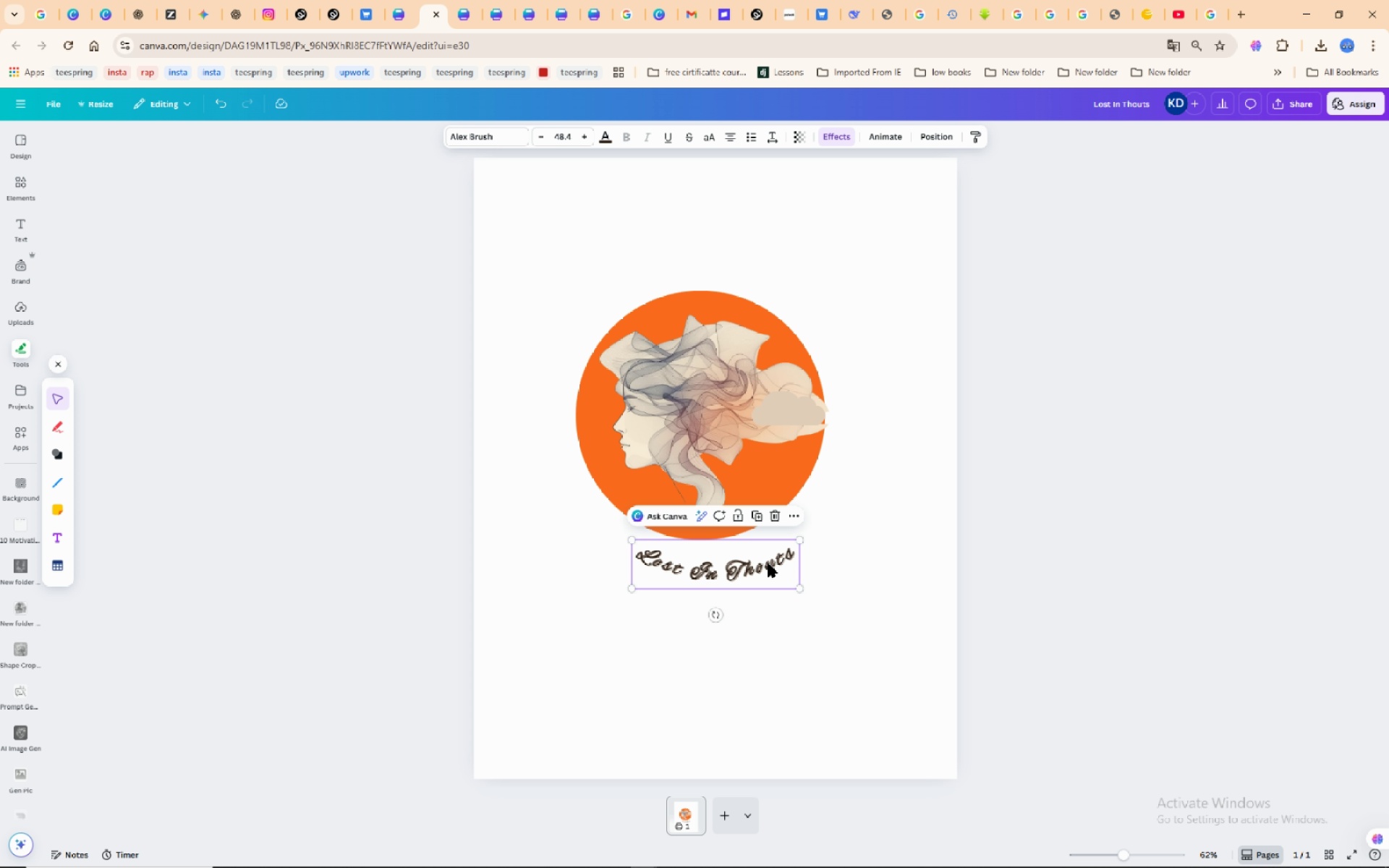 
left_click_drag(start_coordinate=[752, 560], to_coordinate=[736, 515])
 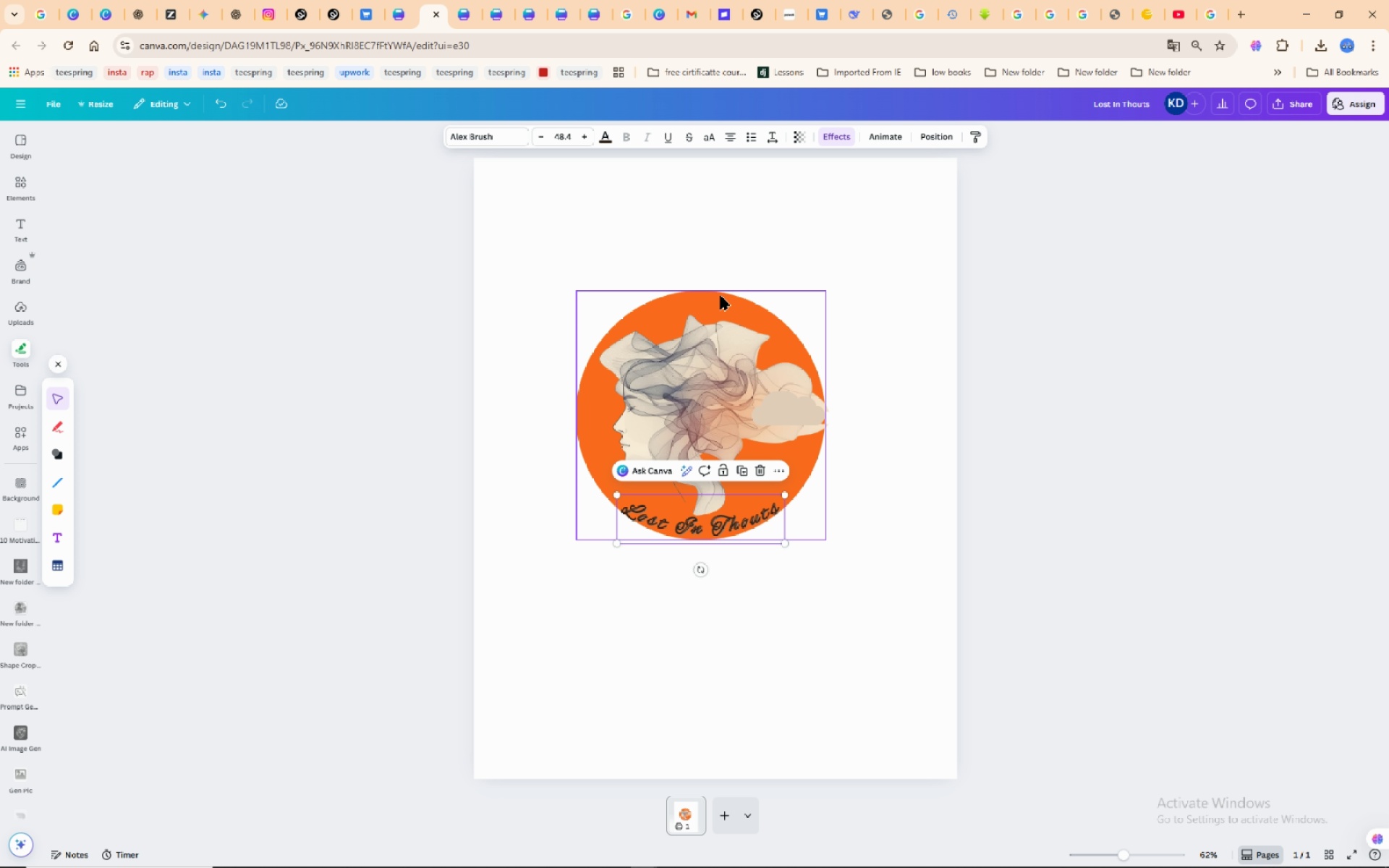 
left_click([721, 296])
 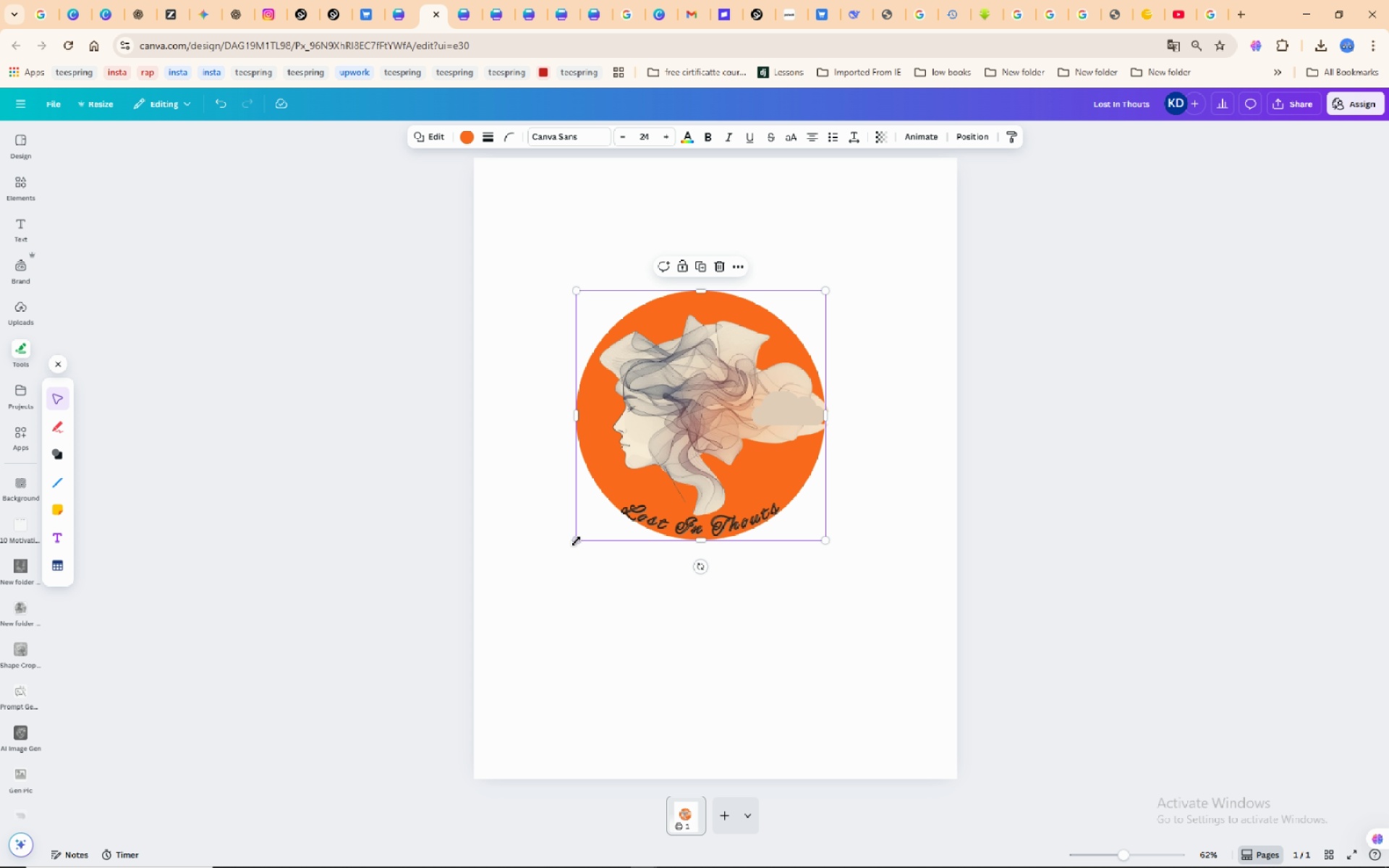 
left_click_drag(start_coordinate=[577, 540], to_coordinate=[563, 571])
 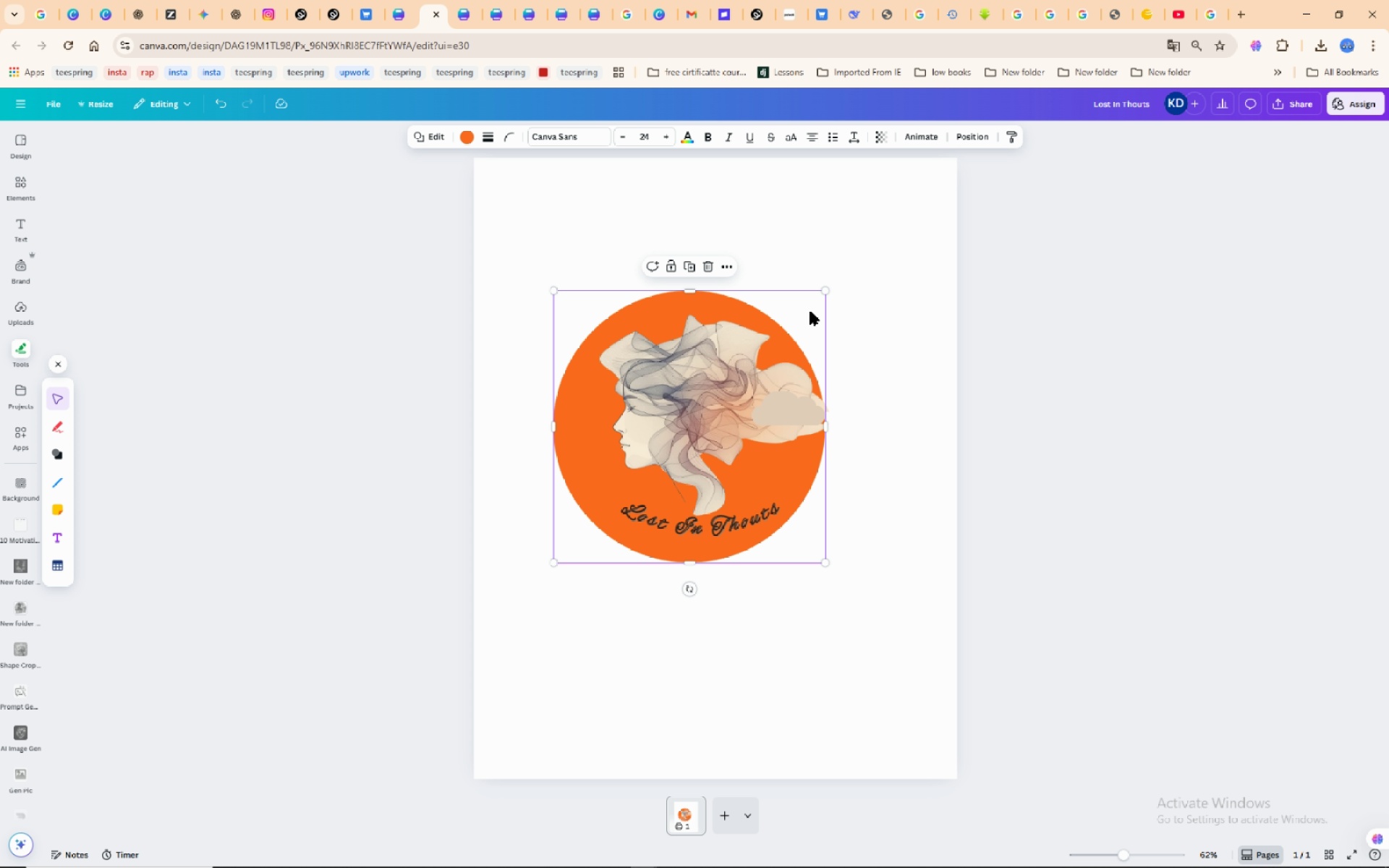 
left_click_drag(start_coordinate=[811, 309], to_coordinate=[816, 306])
 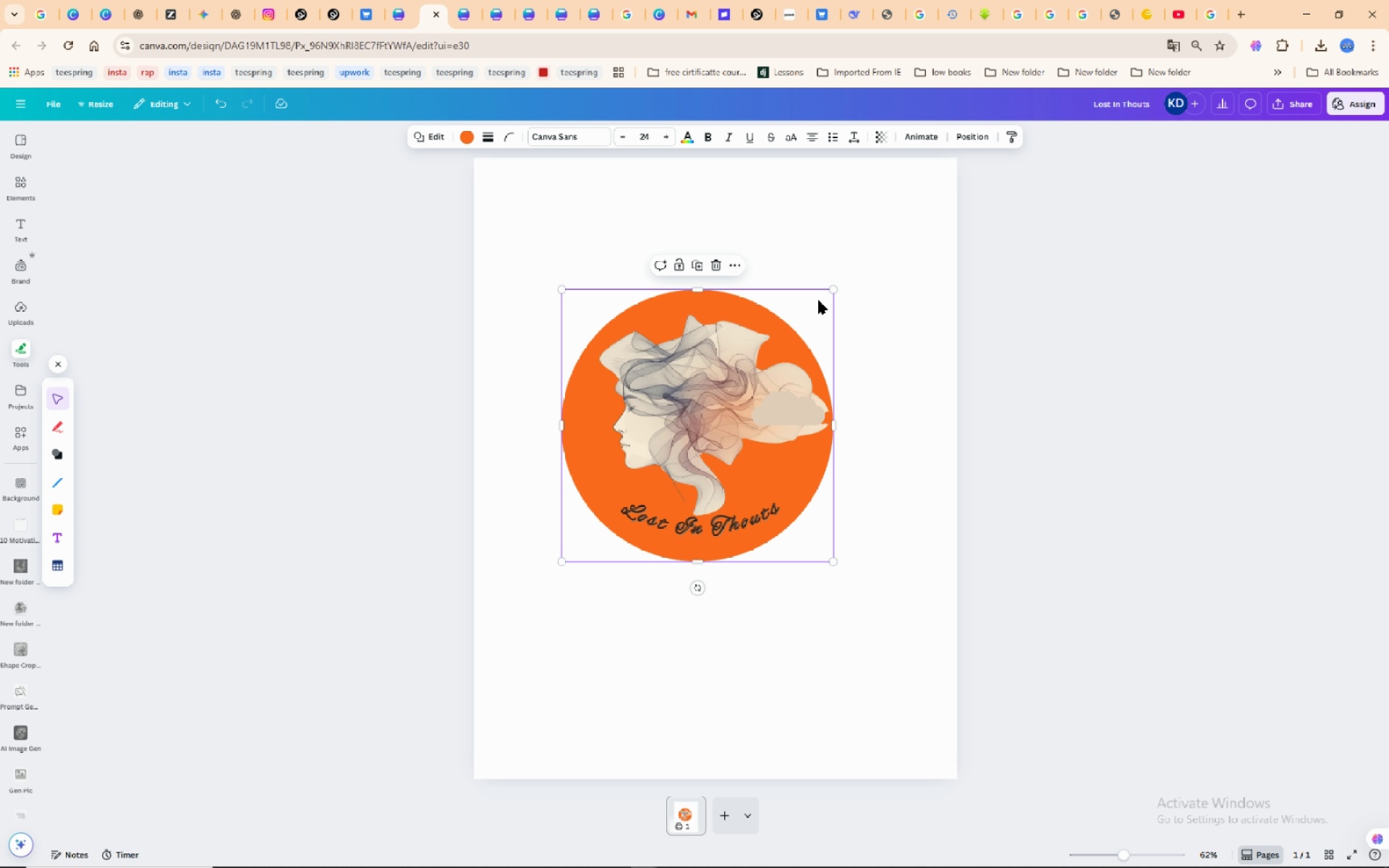 
left_click_drag(start_coordinate=[818, 300], to_coordinate=[818, 294])
 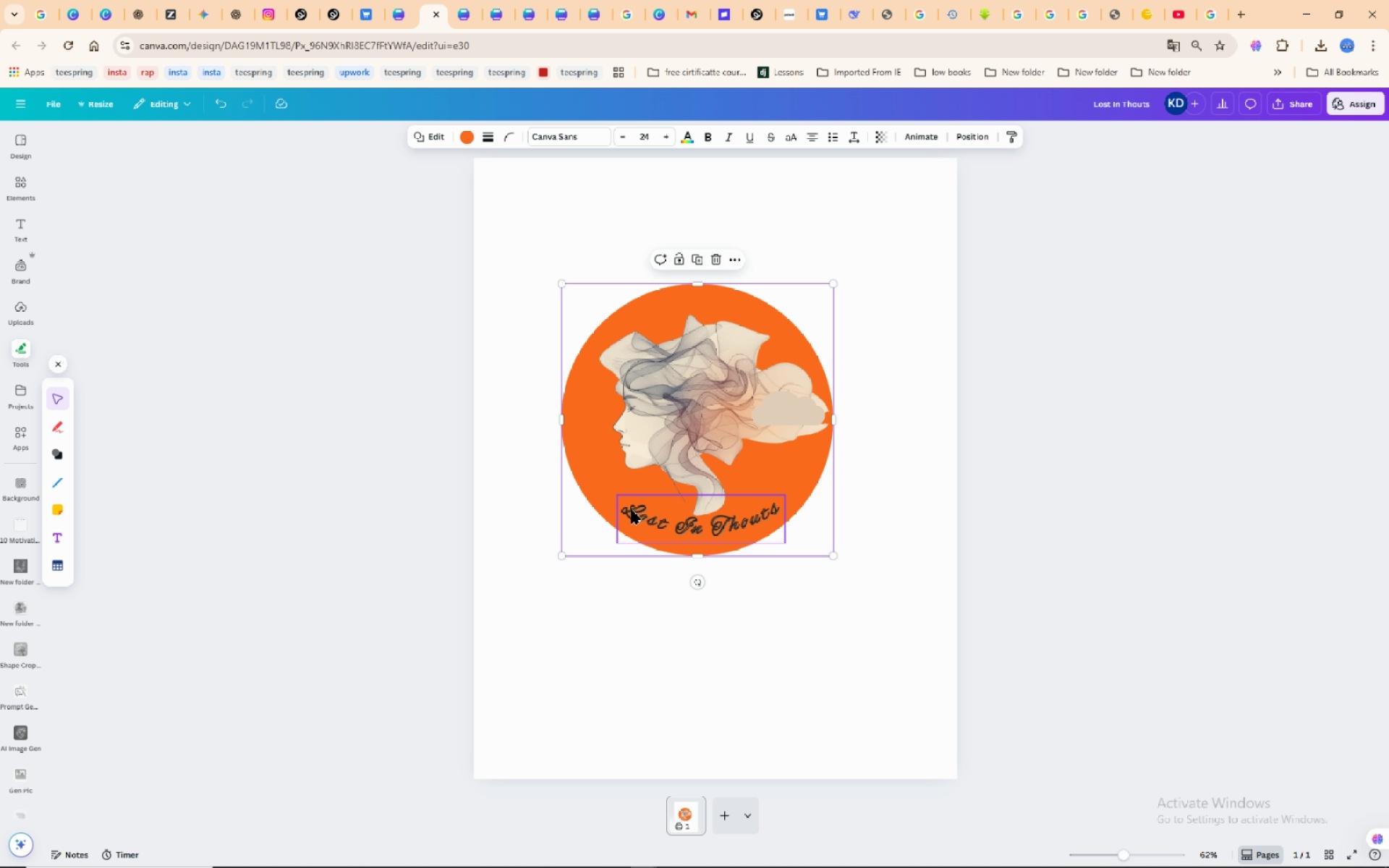 
wait(8.13)
 